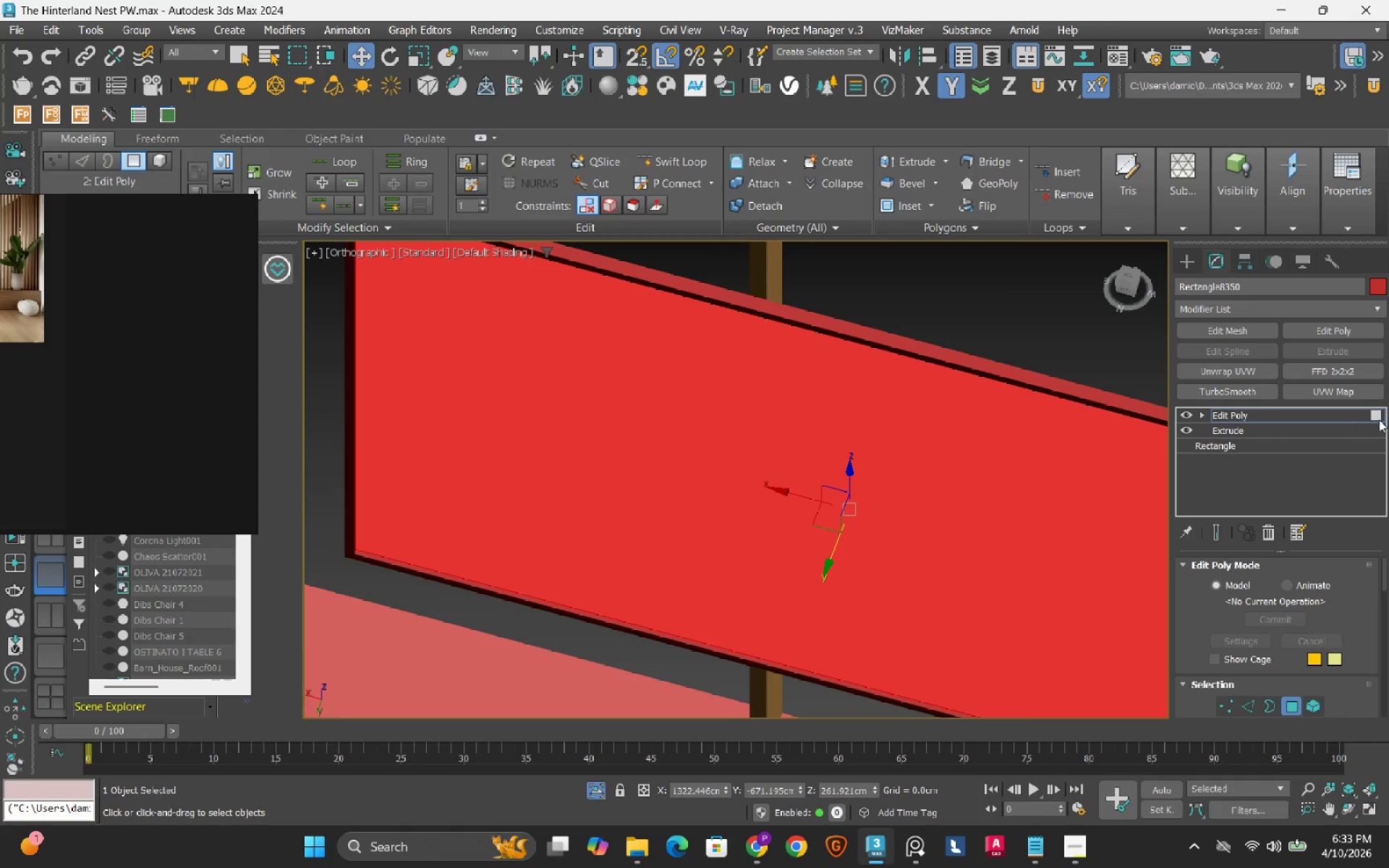 
scroll: coordinate [847, 532], scroll_direction: down, amount: 1.0
 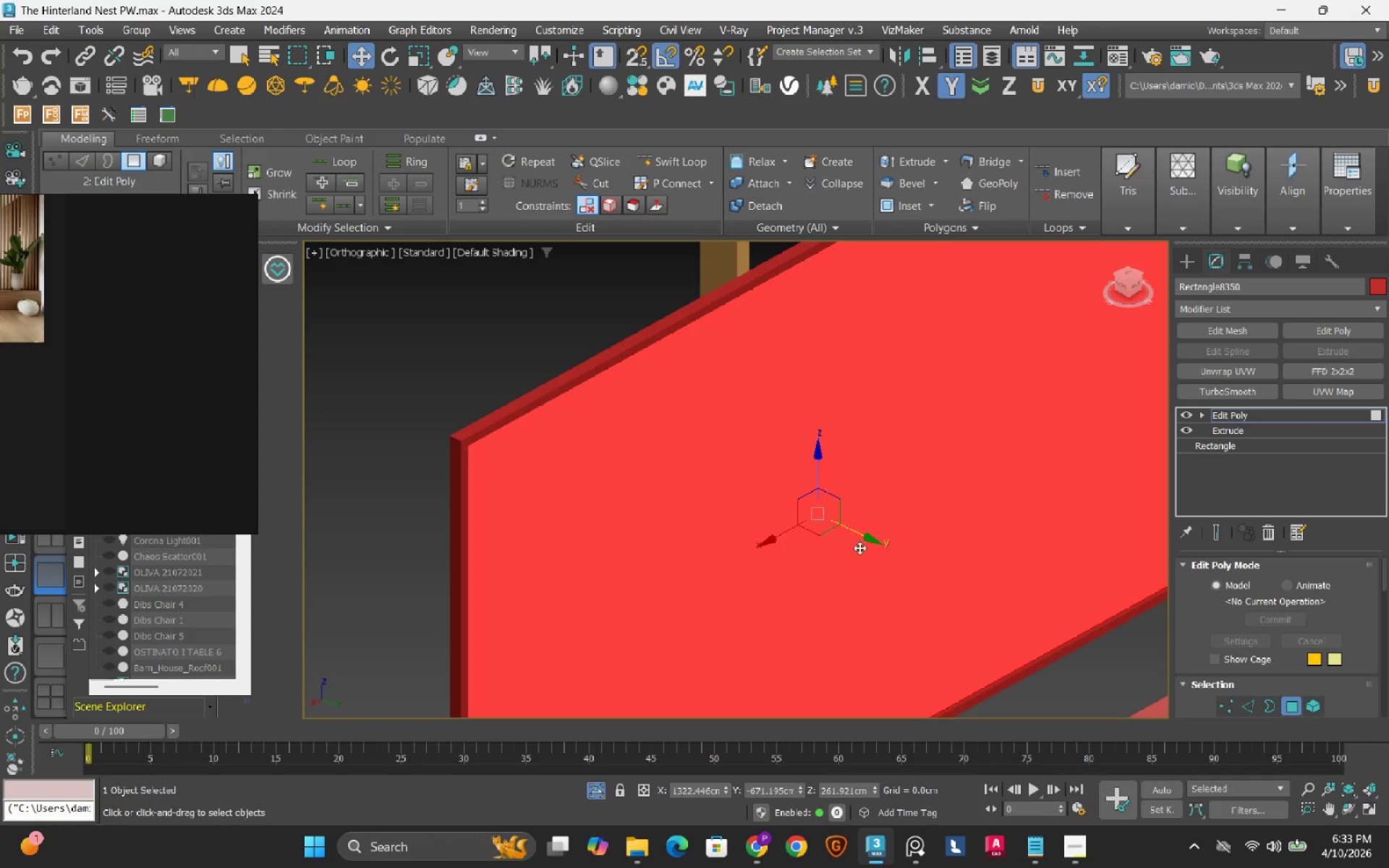 
left_click([1380, 419])
 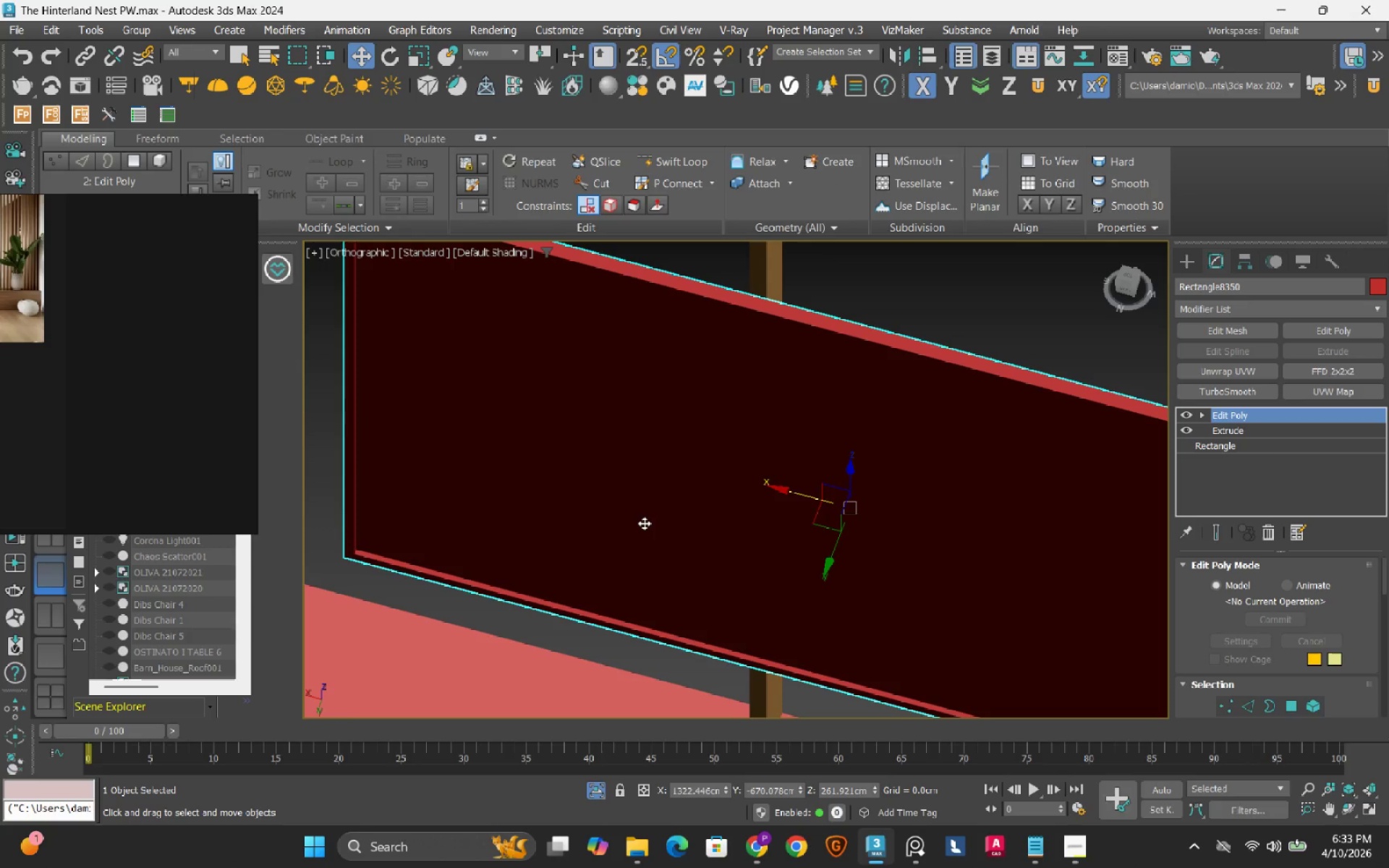 
hold_key(key=AltLeft, duration=1.44)
 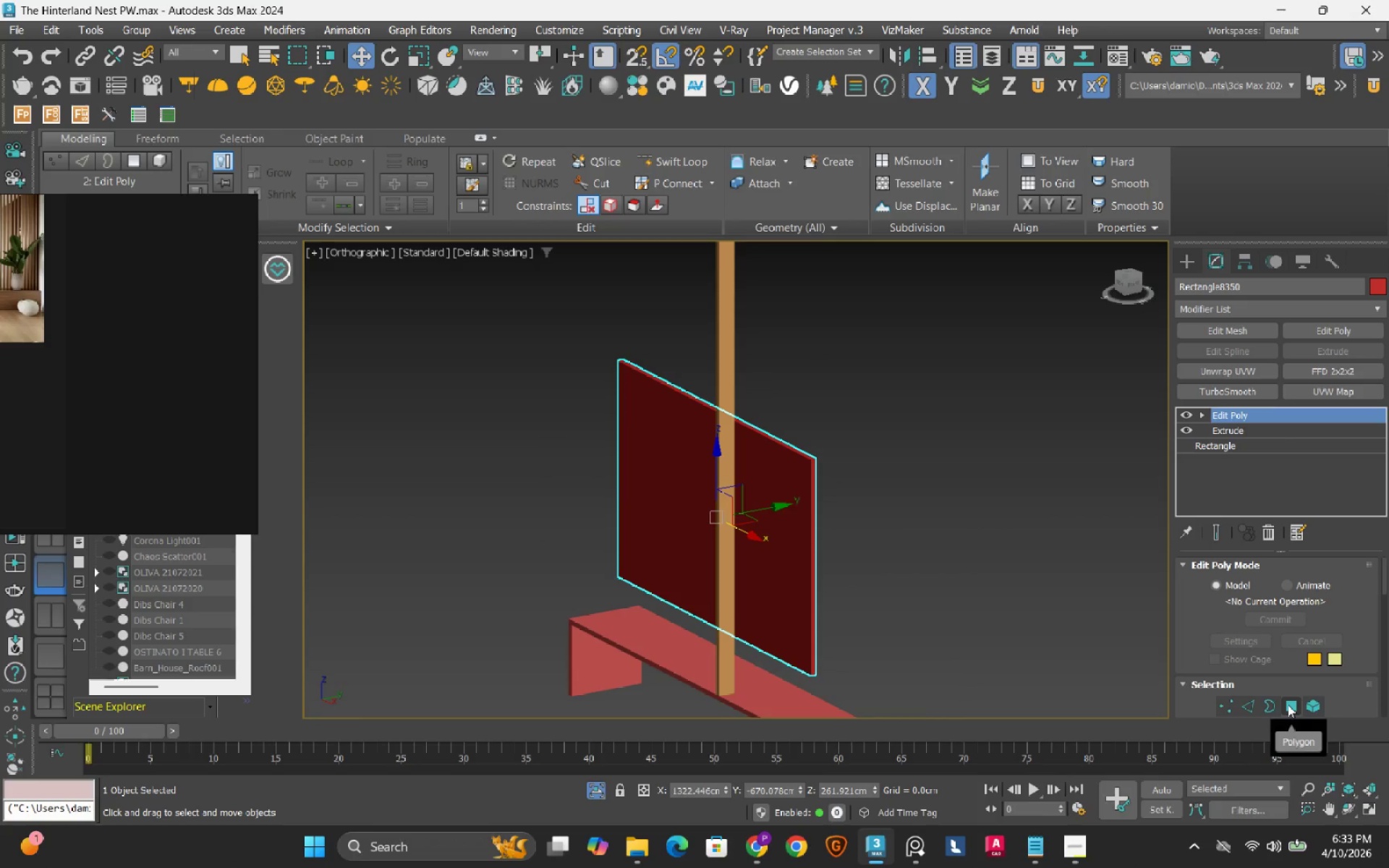 
scroll: coordinate [644, 523], scroll_direction: down, amount: 3.0
 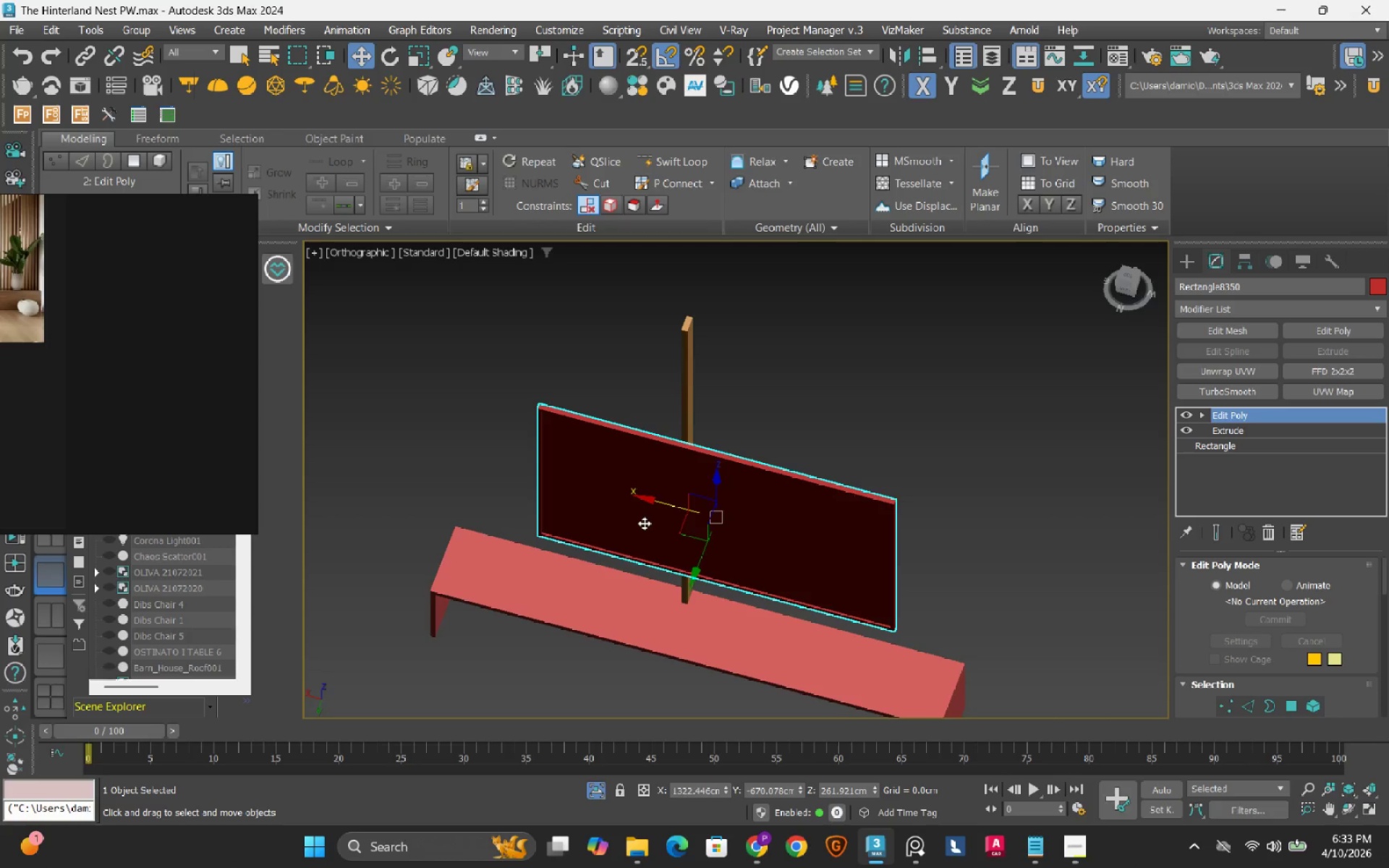 
left_click([1288, 705])
 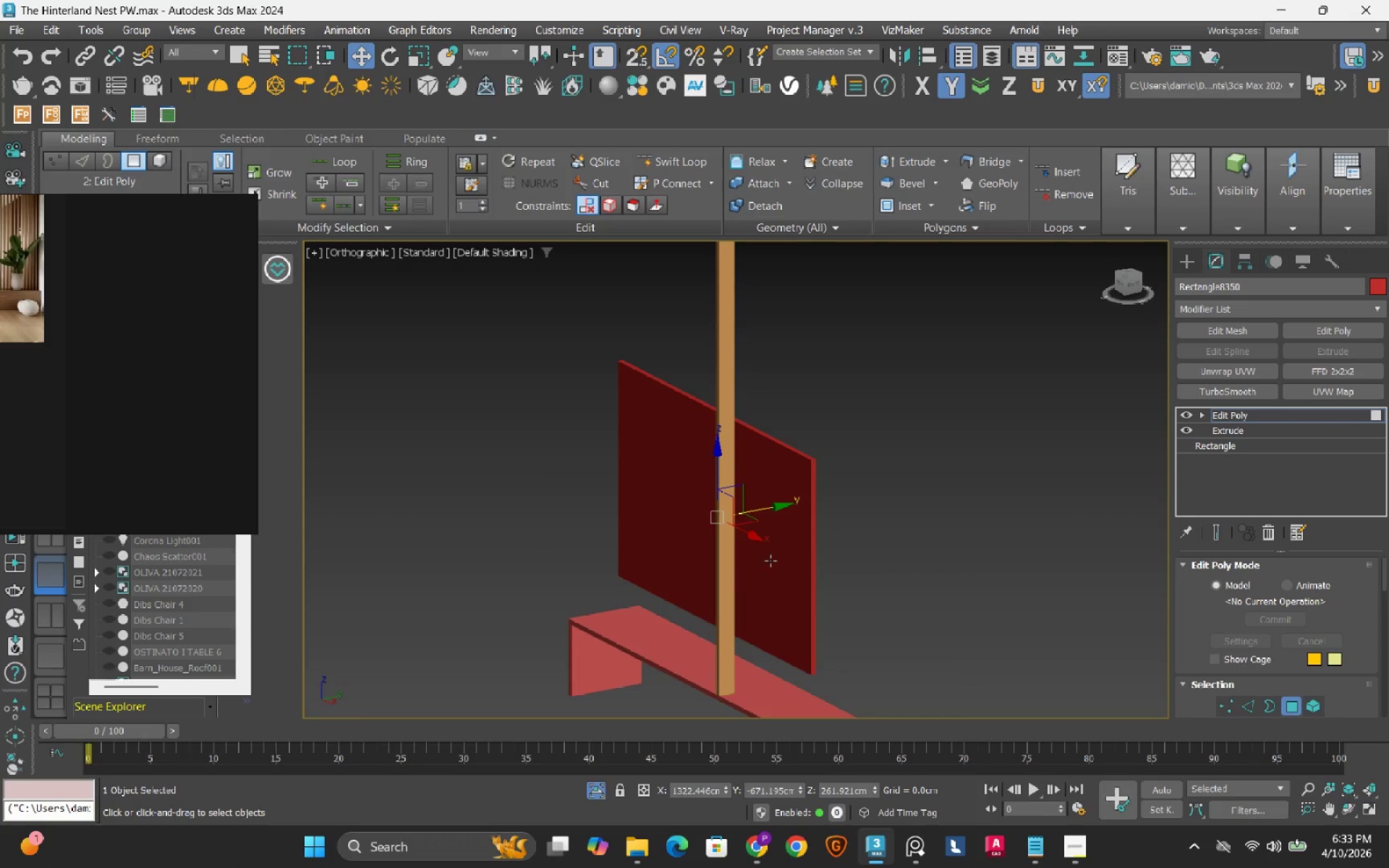 
left_click([771, 559])
 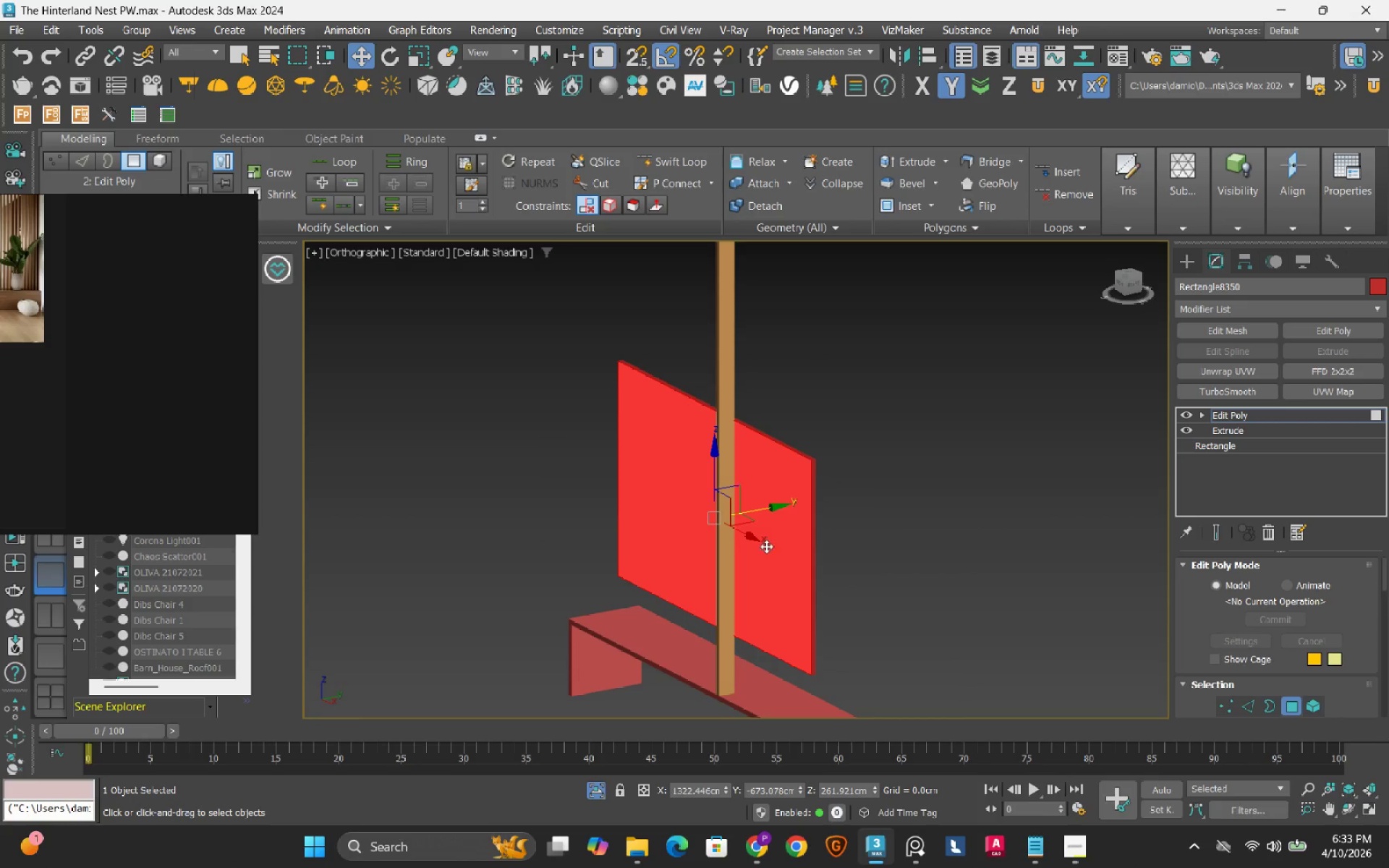 
scroll: coordinate [766, 543], scroll_direction: up, amount: 1.0
 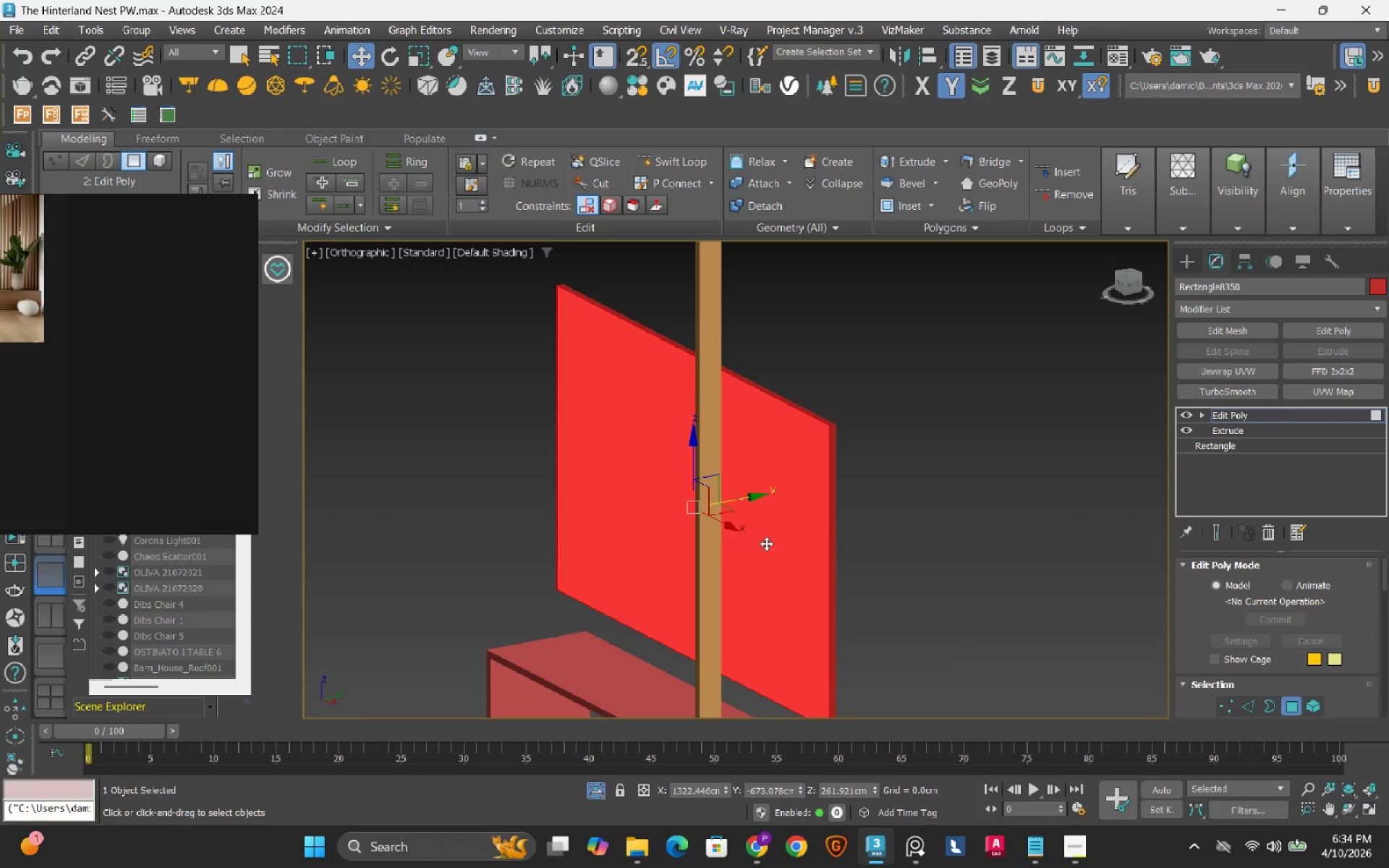 
wait(6.58)
 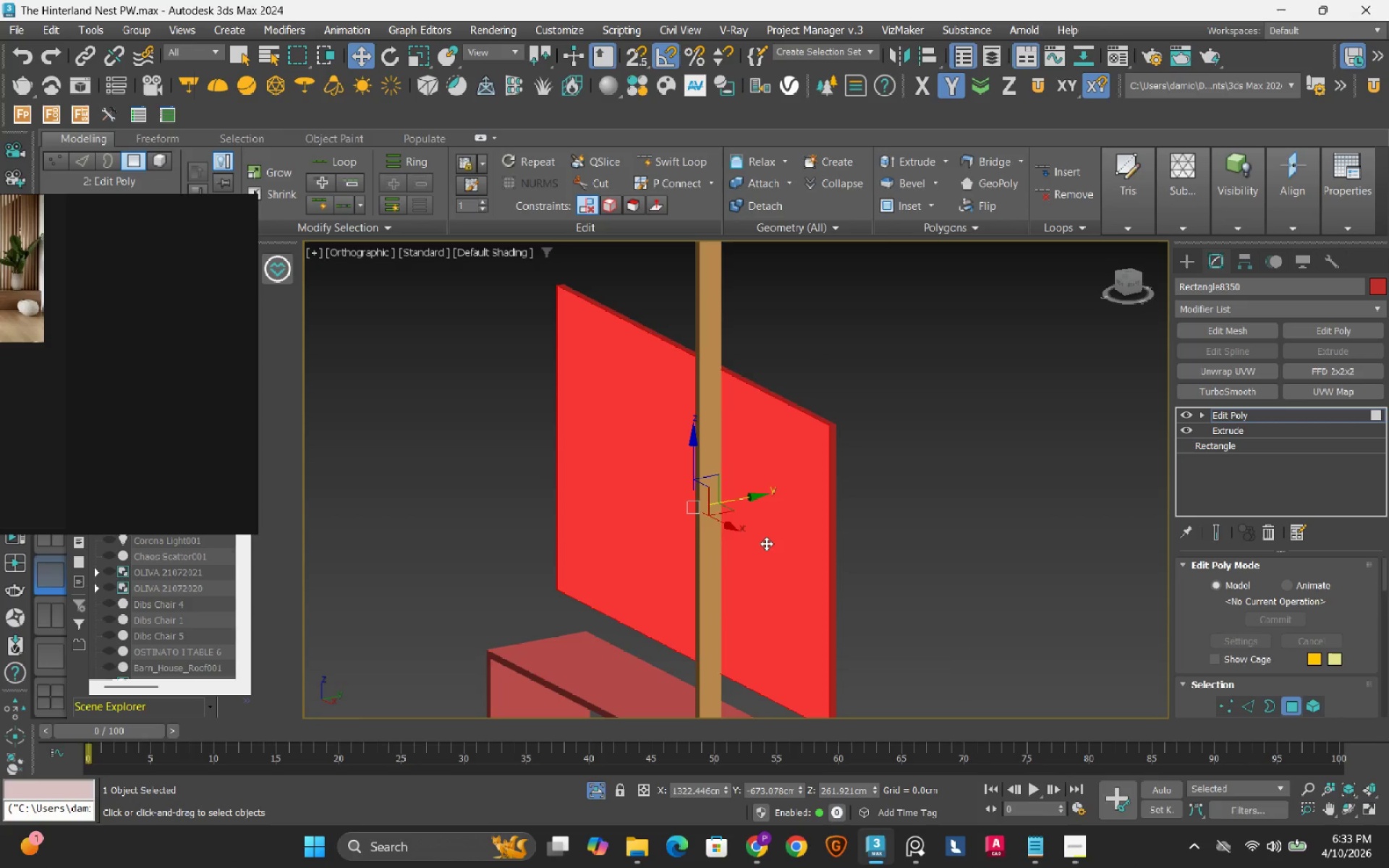 
left_click_drag(start_coordinate=[607, 624], to_coordinate=[607, 629])
 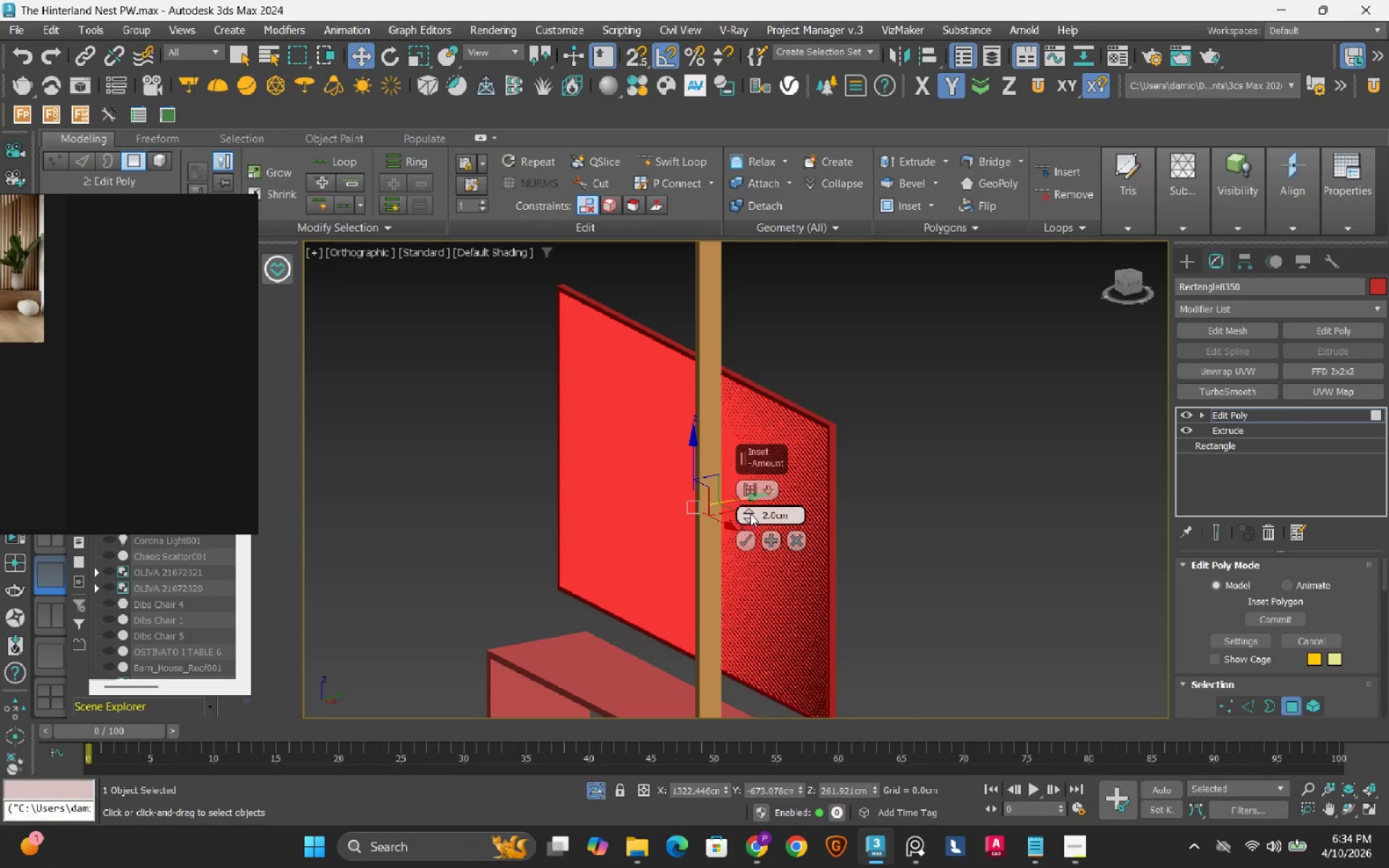 
left_click_drag(start_coordinate=[750, 514], to_coordinate=[747, 463])
 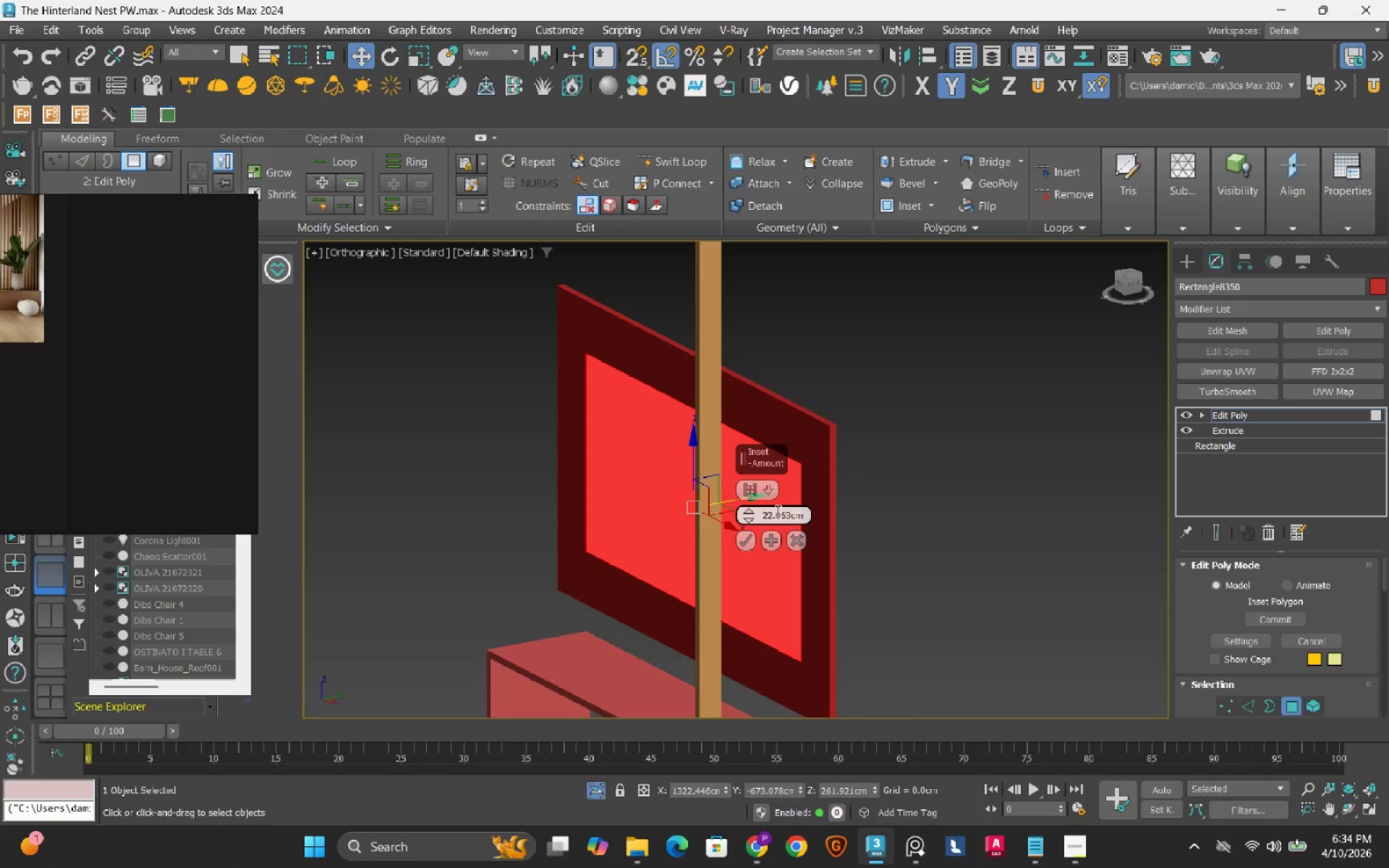 
double_click([776, 511])
 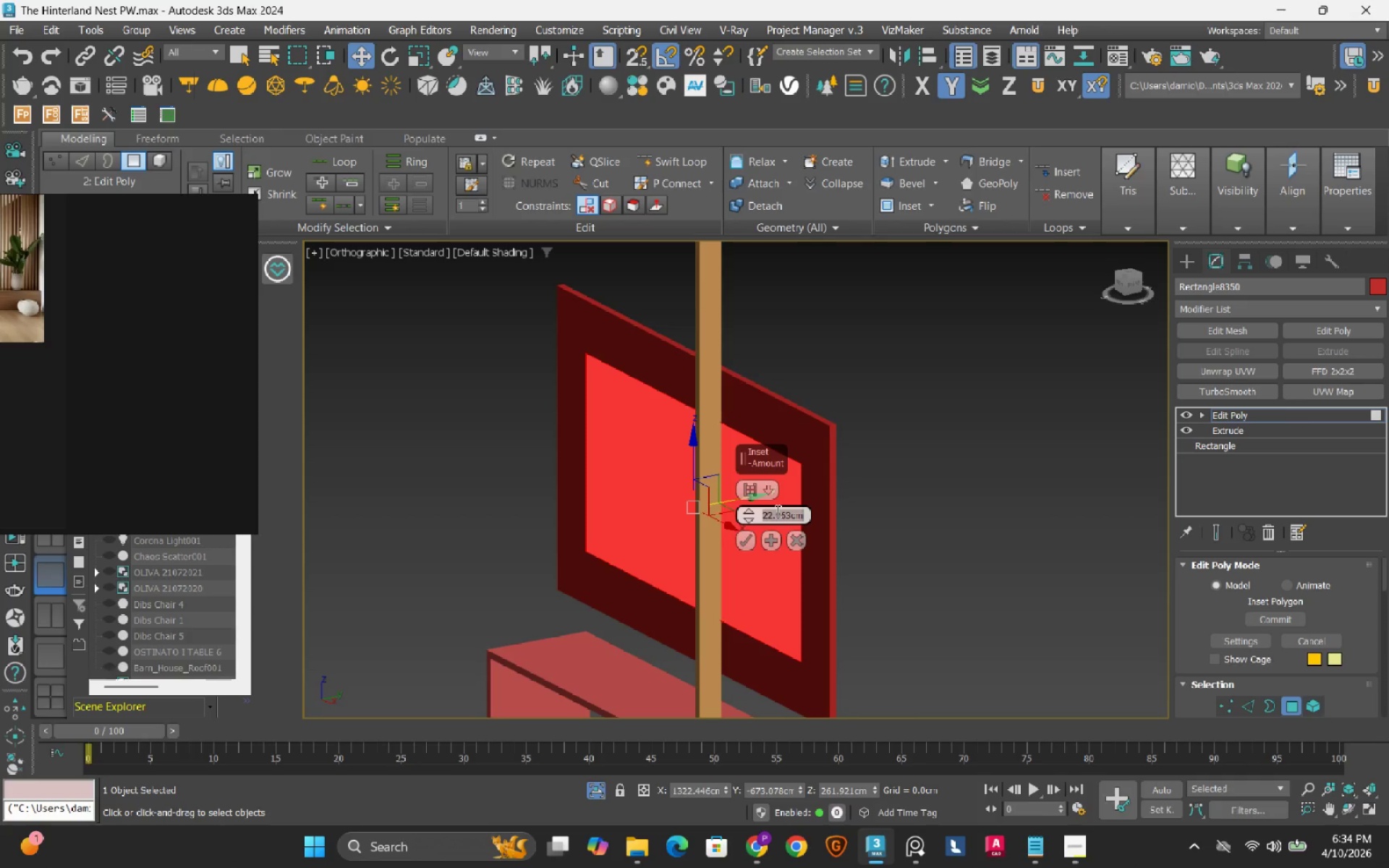 
key(Numpad2)
 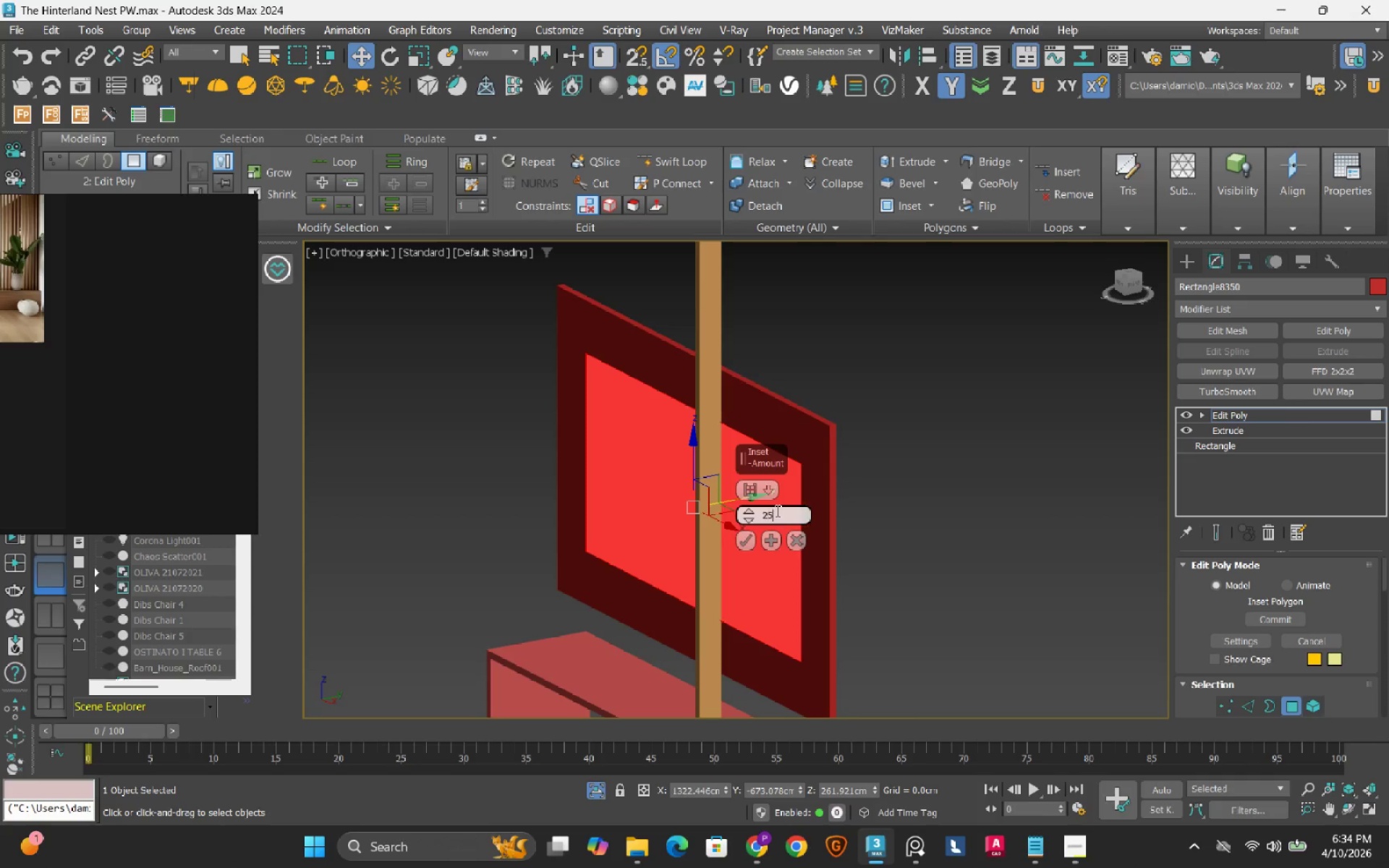 
key(Numpad5)
 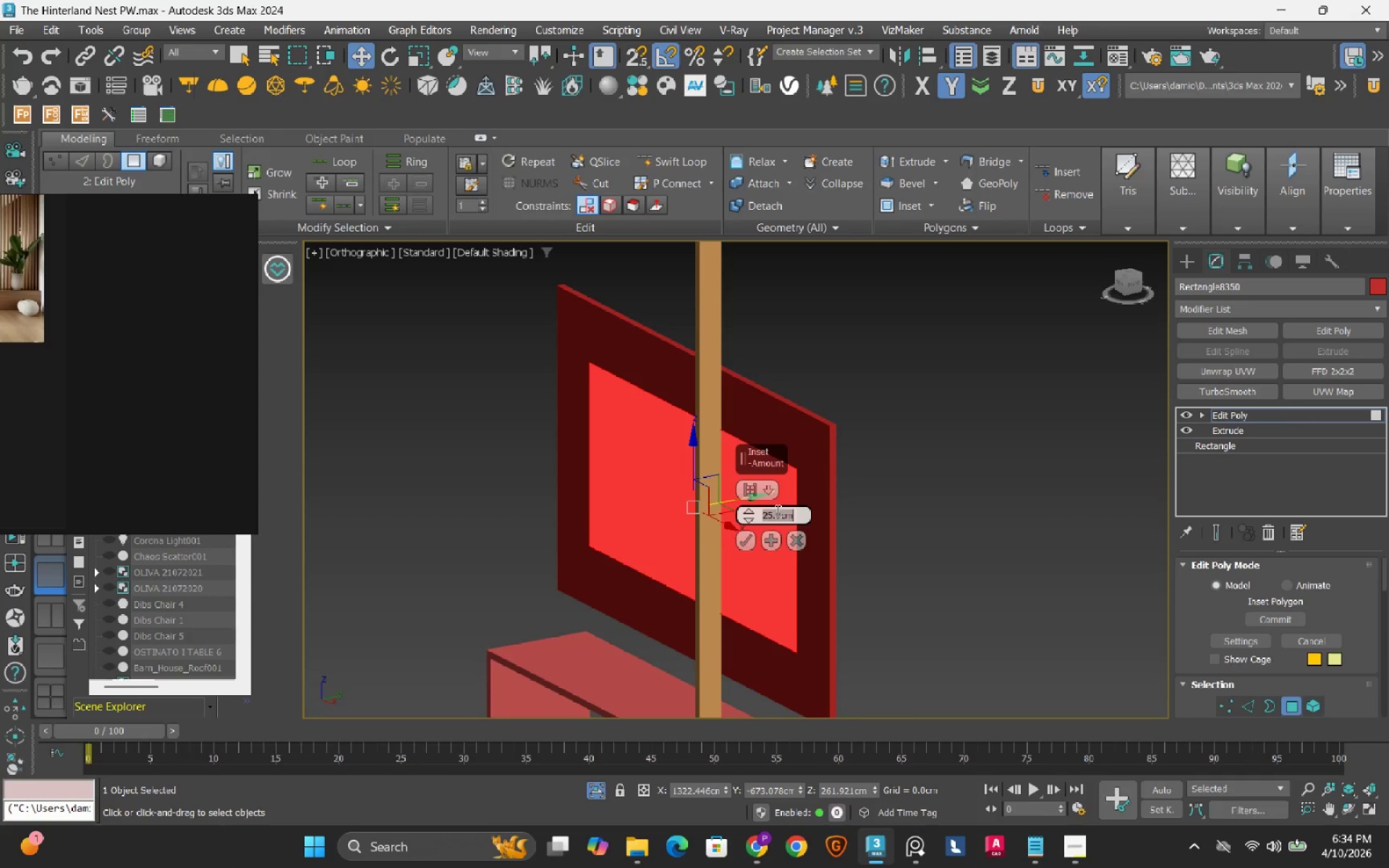 
key(NumpadEnter)
 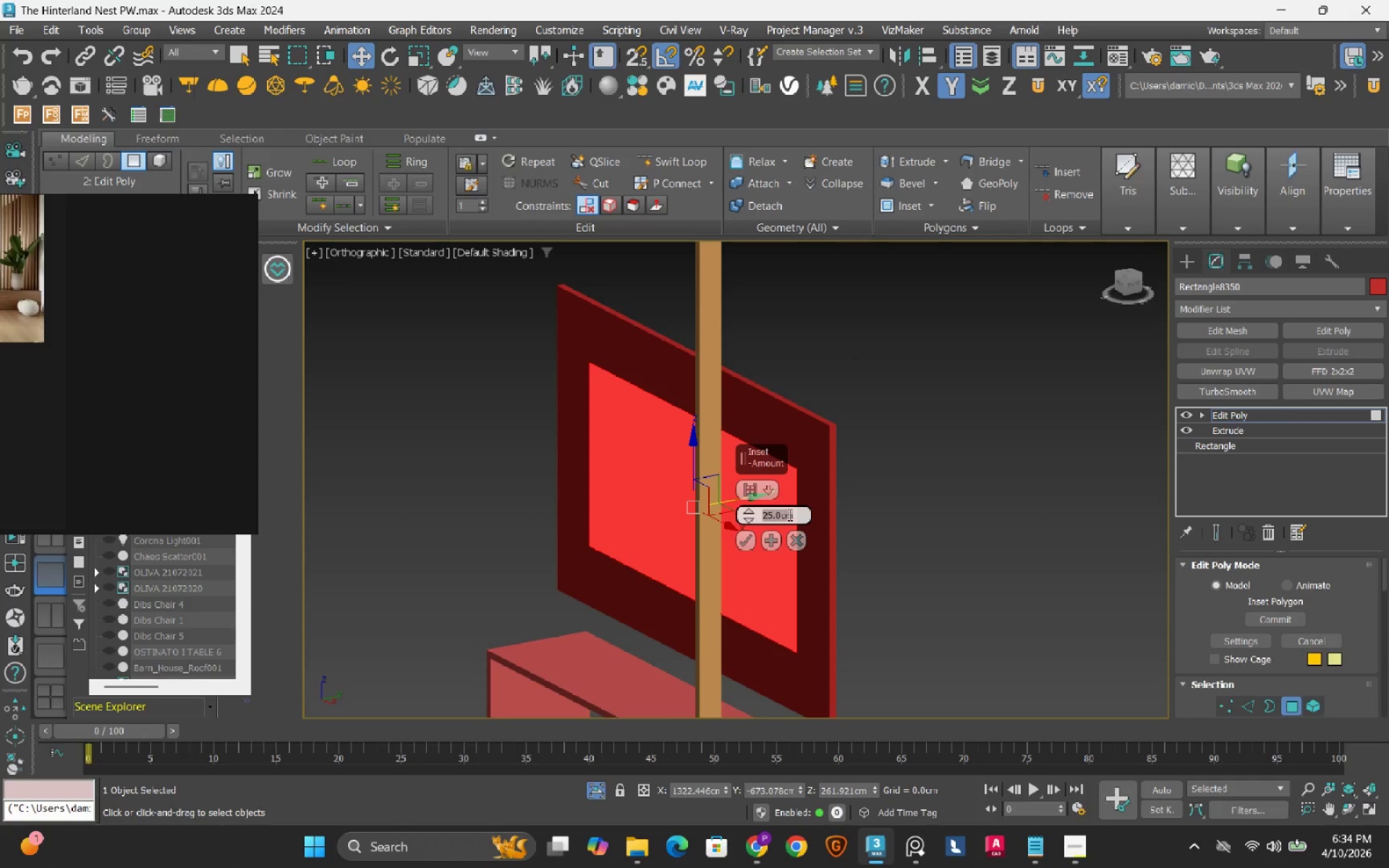 
key(Numpad2)
 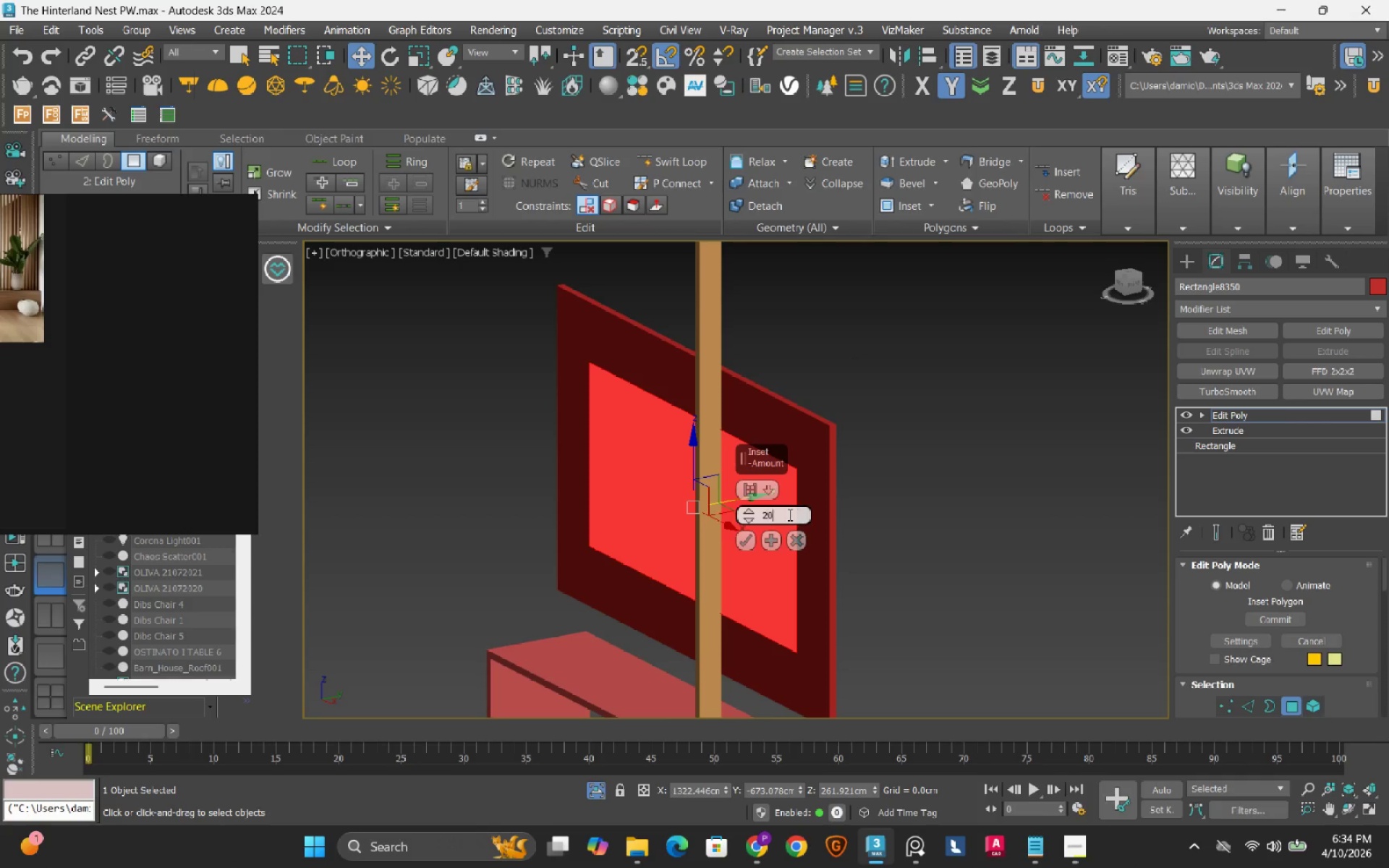 
key(Numpad0)
 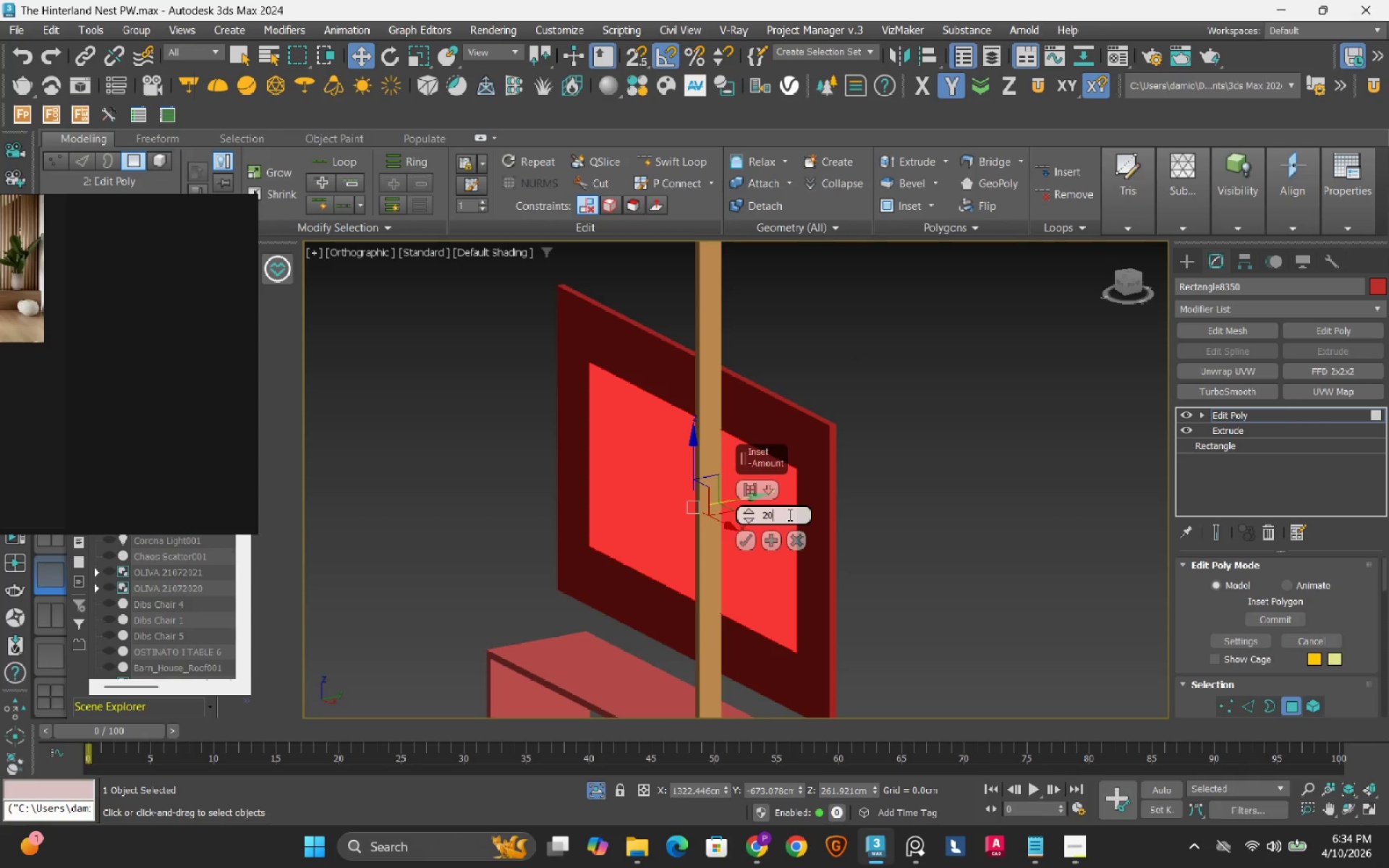 
key(NumpadEnter)
 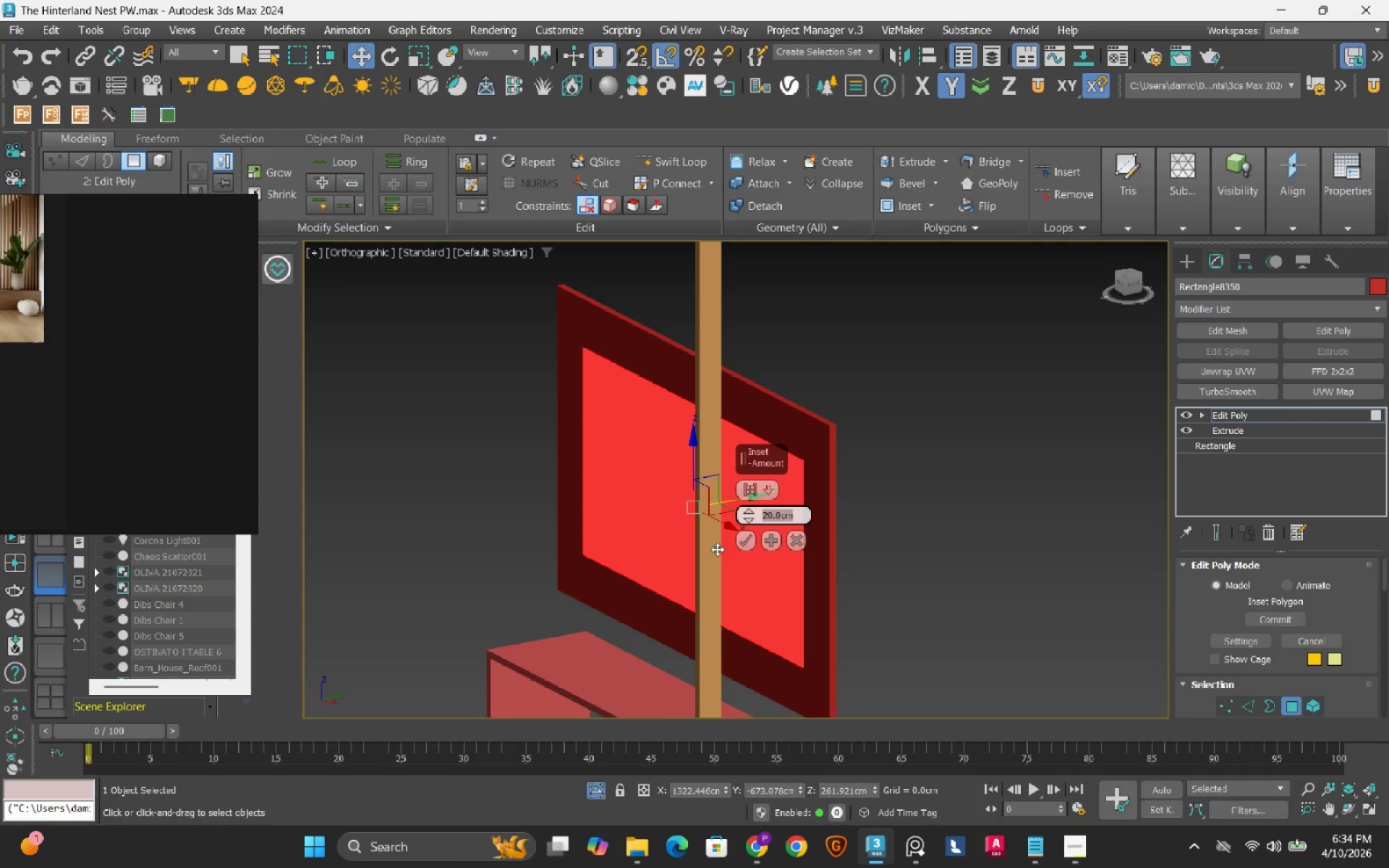 
left_click([749, 545])
 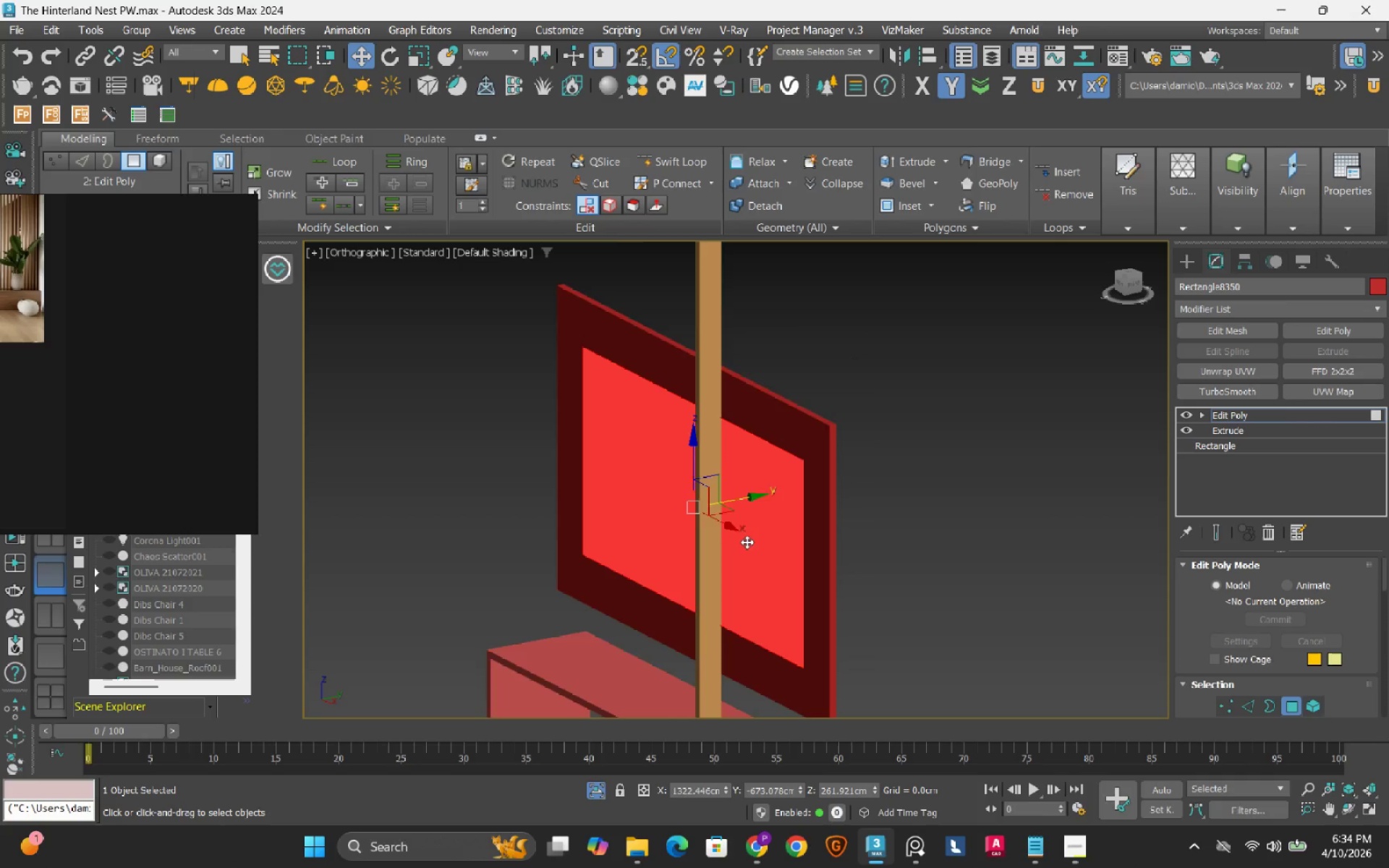 
scroll: coordinate [747, 542], scroll_direction: up, amount: 1.0
 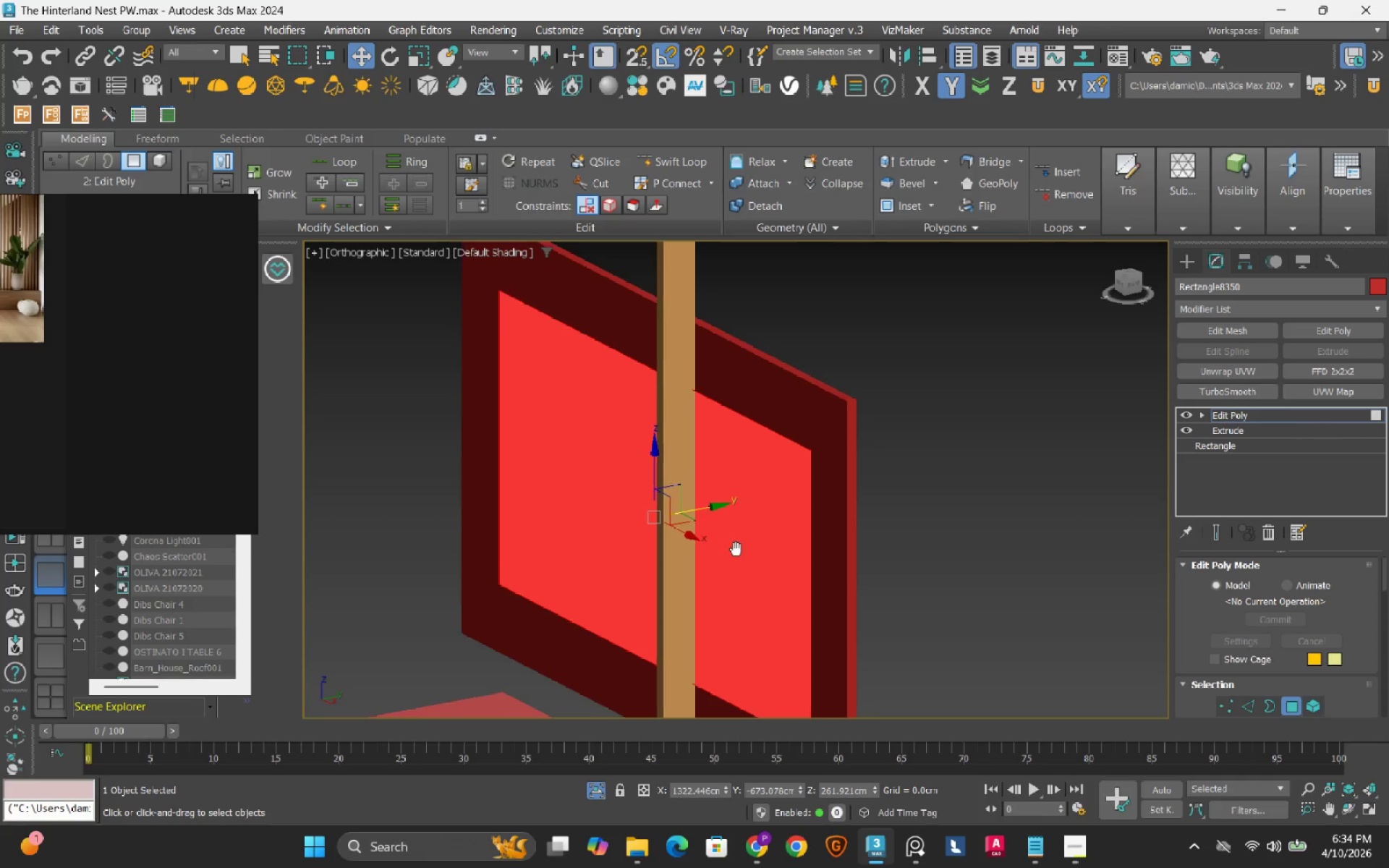 
hold_key(key=AltLeft, duration=0.39)
 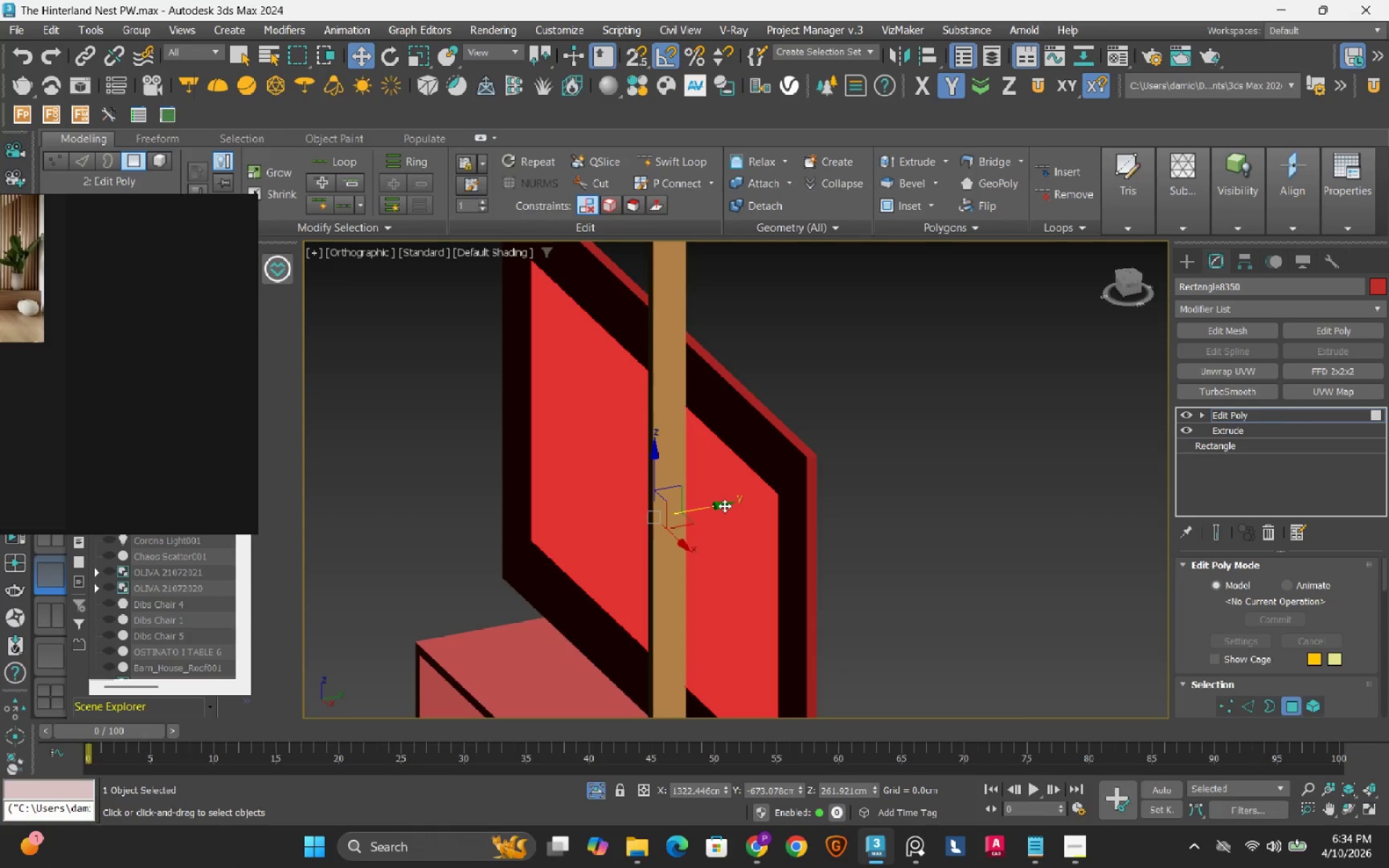 
left_click_drag(start_coordinate=[723, 506], to_coordinate=[695, 519])
 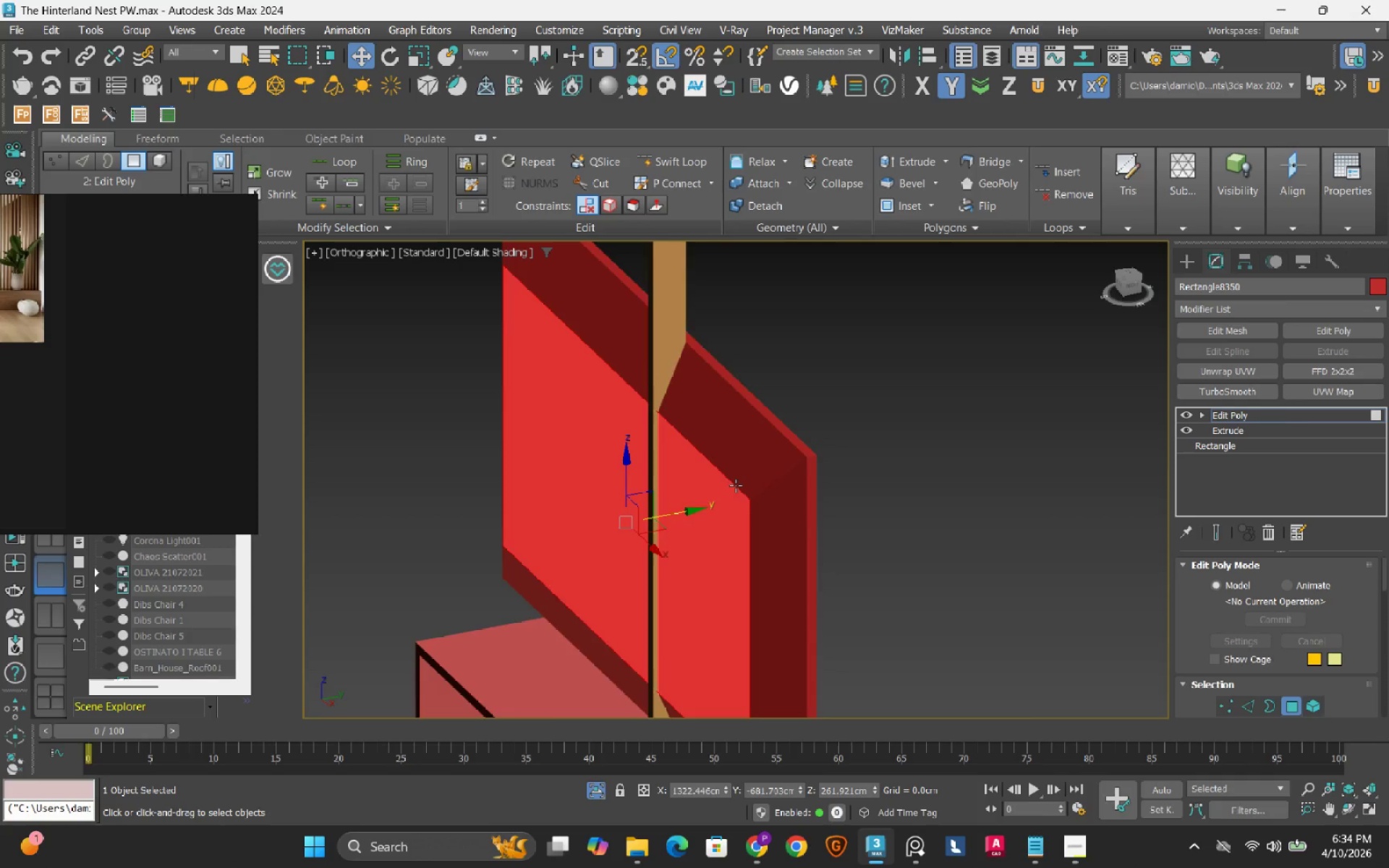 
hold_key(key=AltLeft, duration=1.5)
 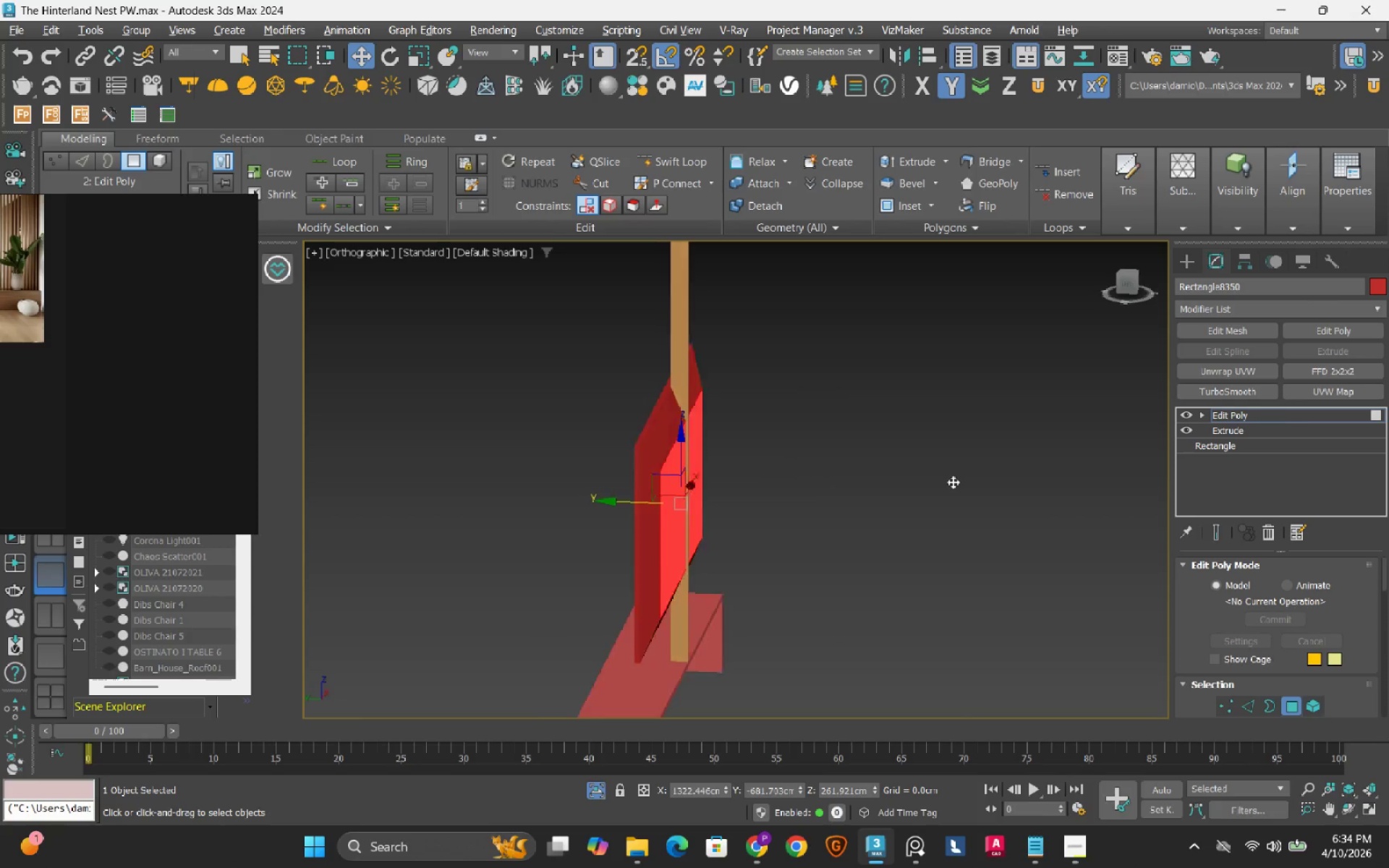 
scroll: coordinate [736, 485], scroll_direction: down, amount: 2.0
 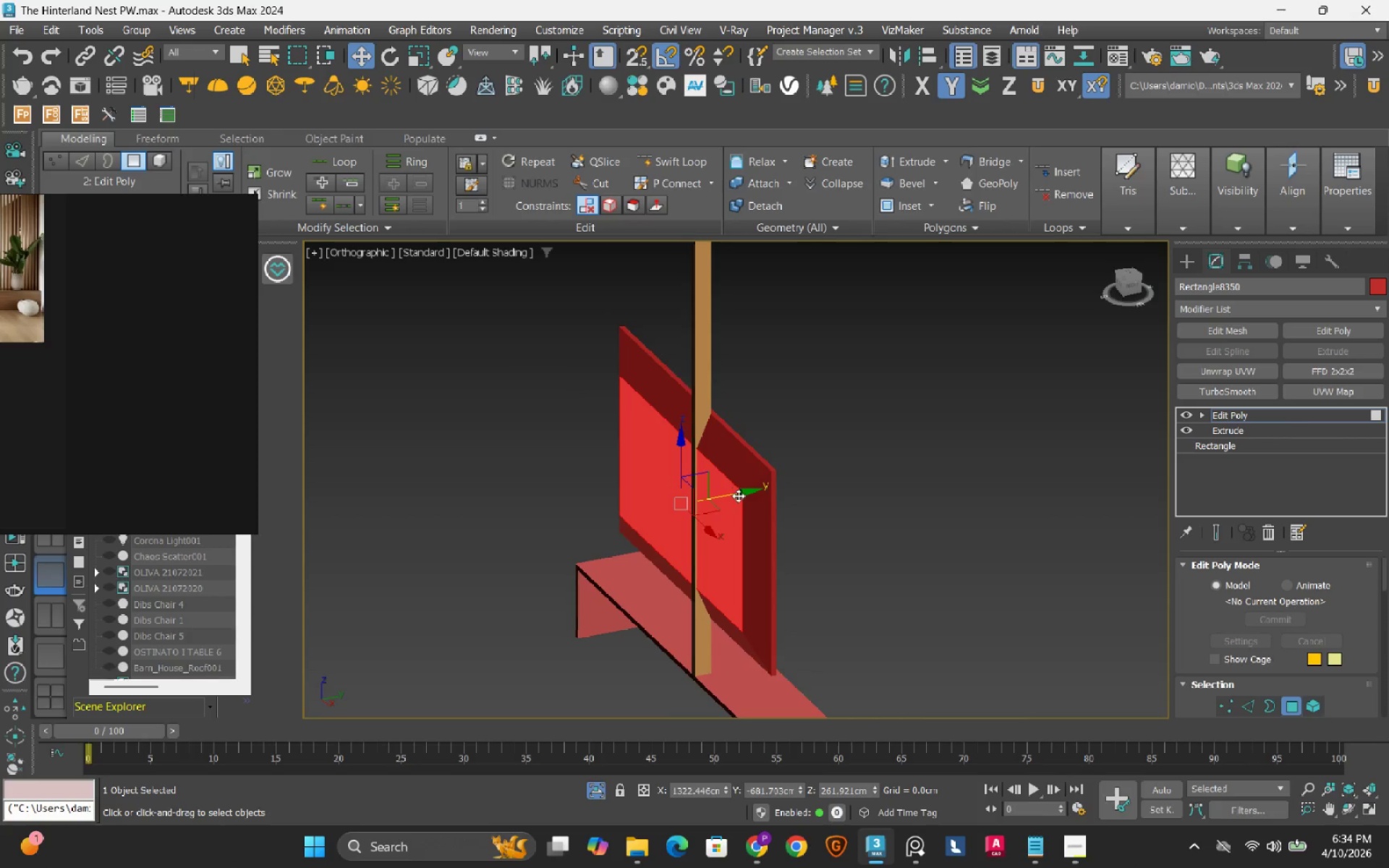 
hold_key(key=AltLeft, duration=1.52)
 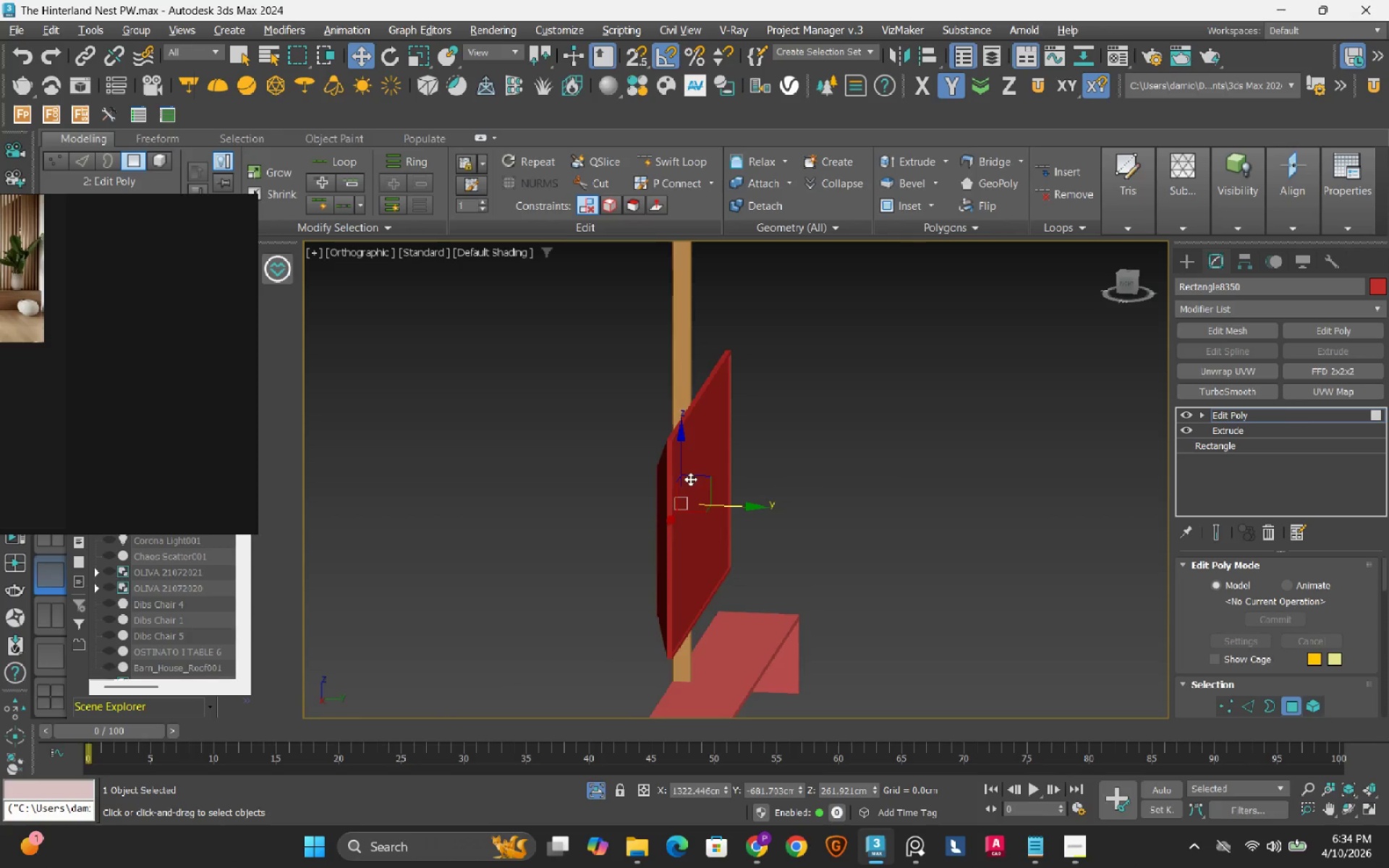 
hold_key(key=AltLeft, duration=1.5)
 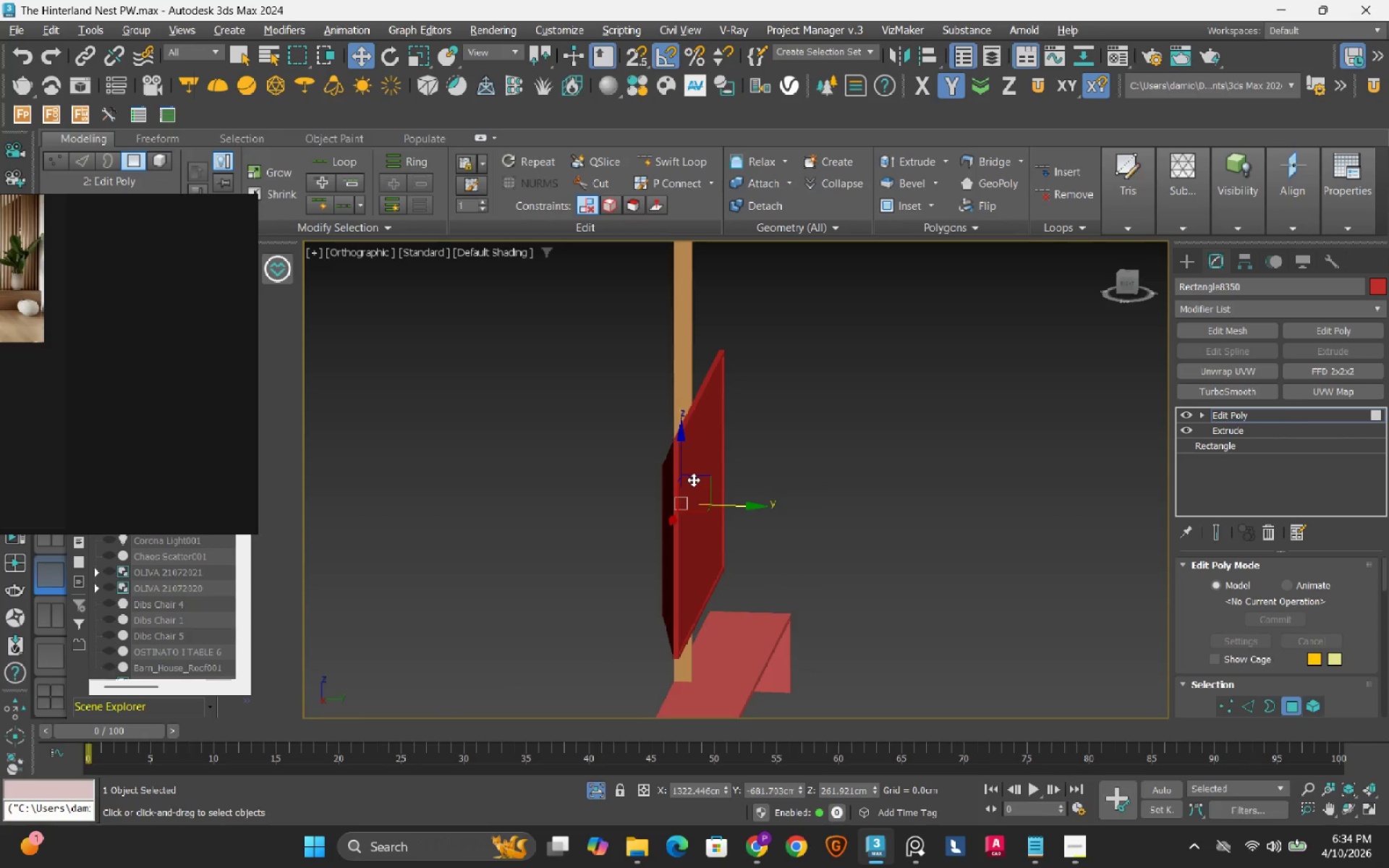 
hold_key(key=AltLeft, duration=1.5)
 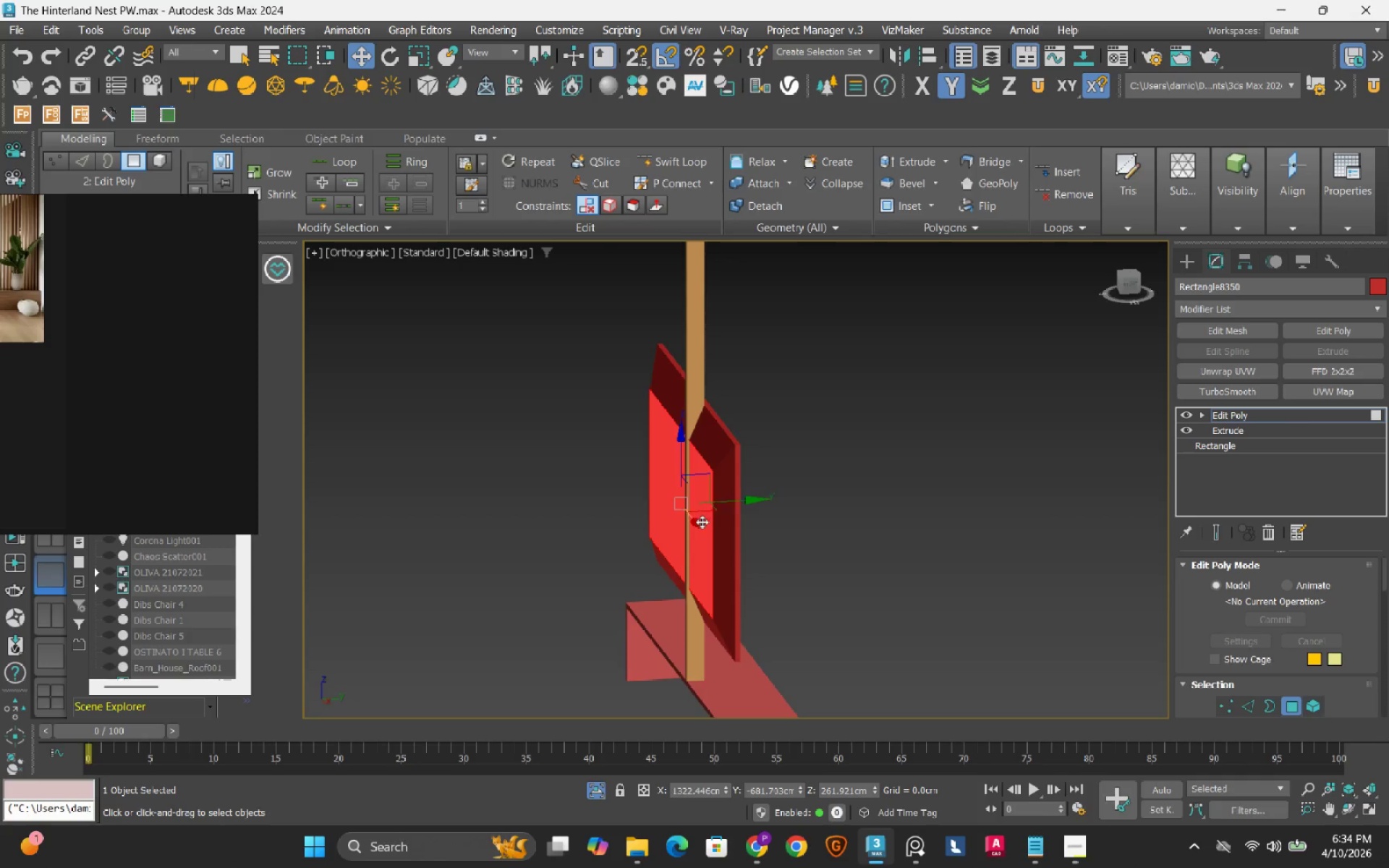 
scroll: coordinate [702, 522], scroll_direction: up, amount: 3.0
 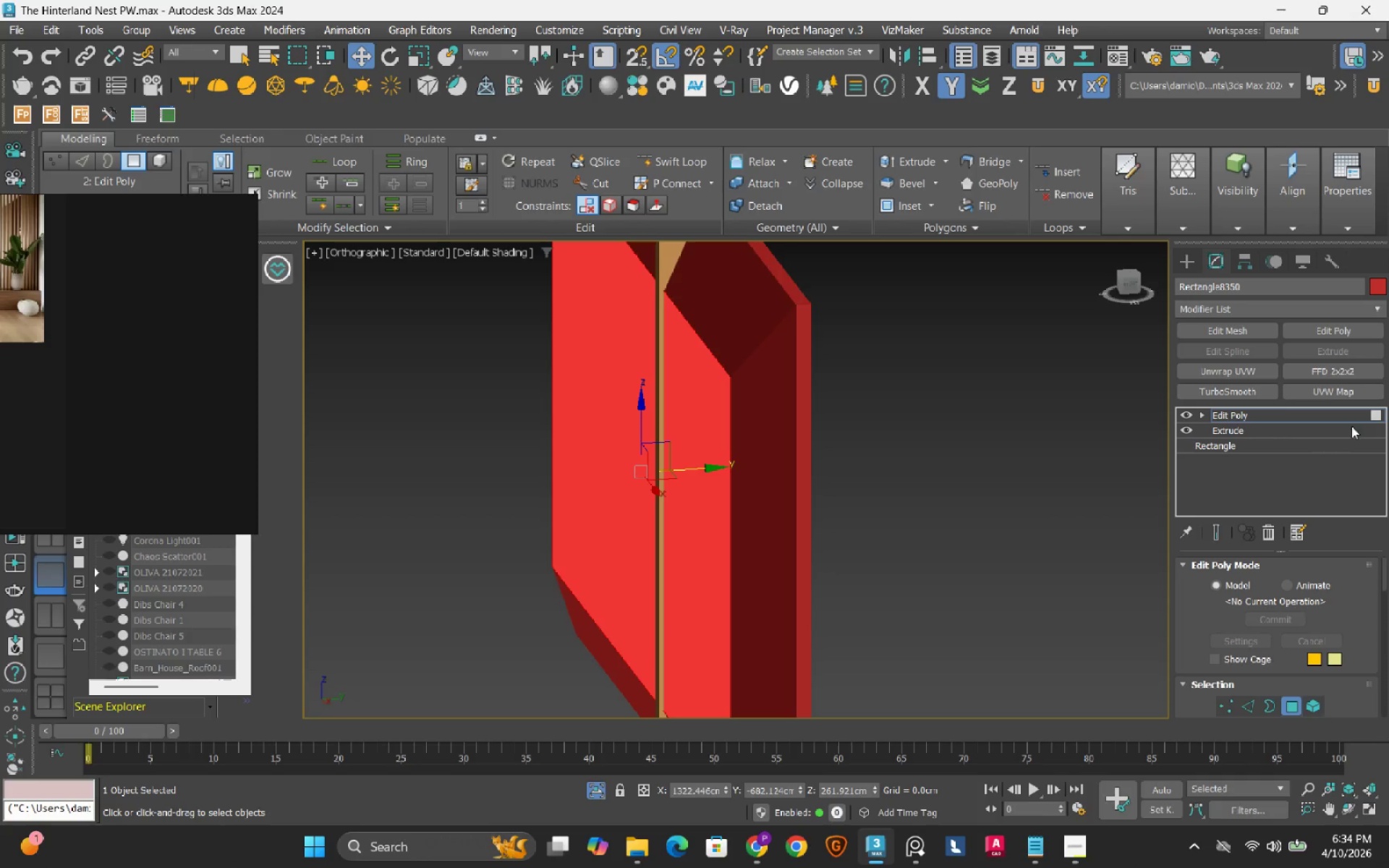 
left_click([1376, 416])
 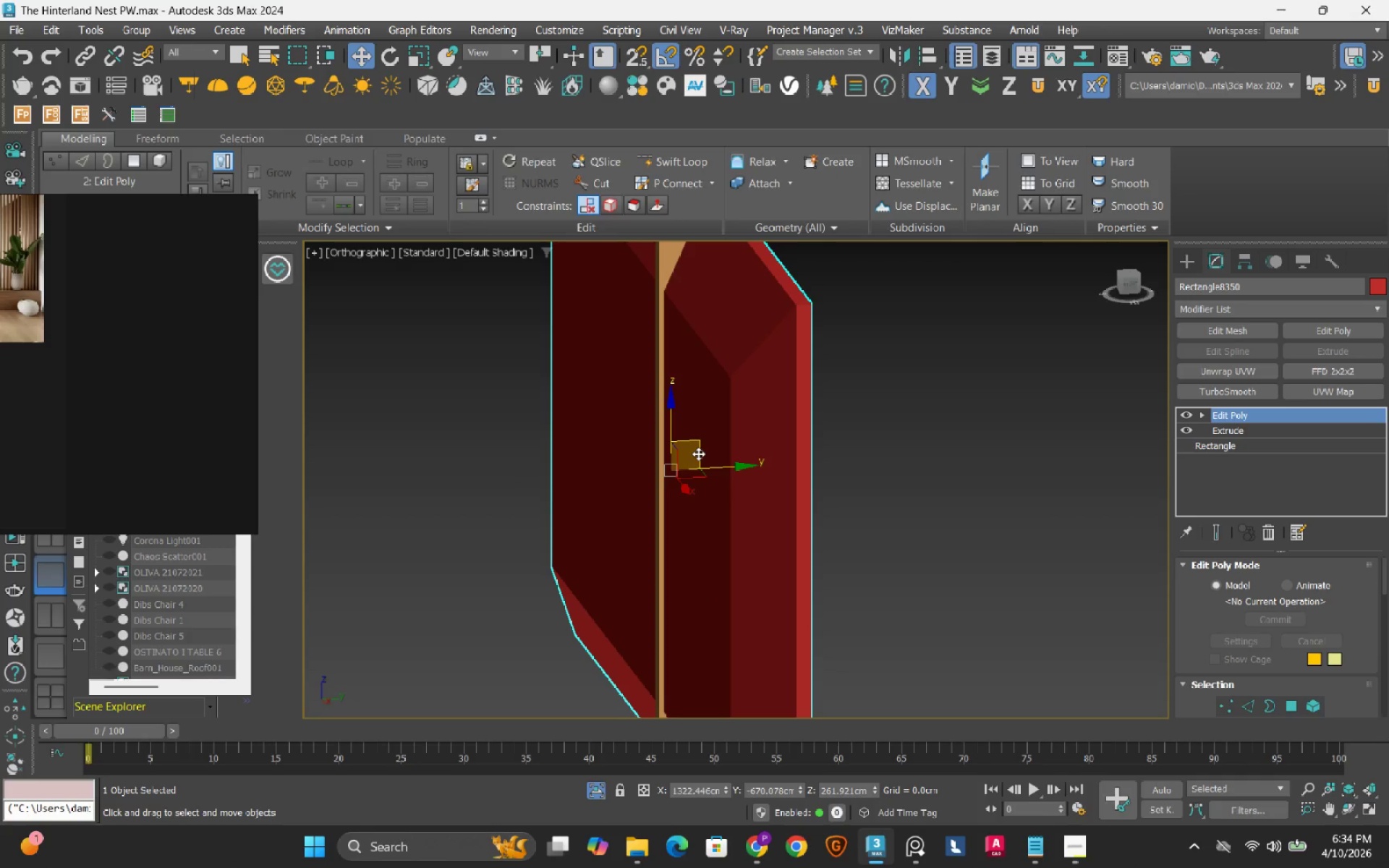 
scroll: coordinate [698, 454], scroll_direction: down, amount: 2.0
 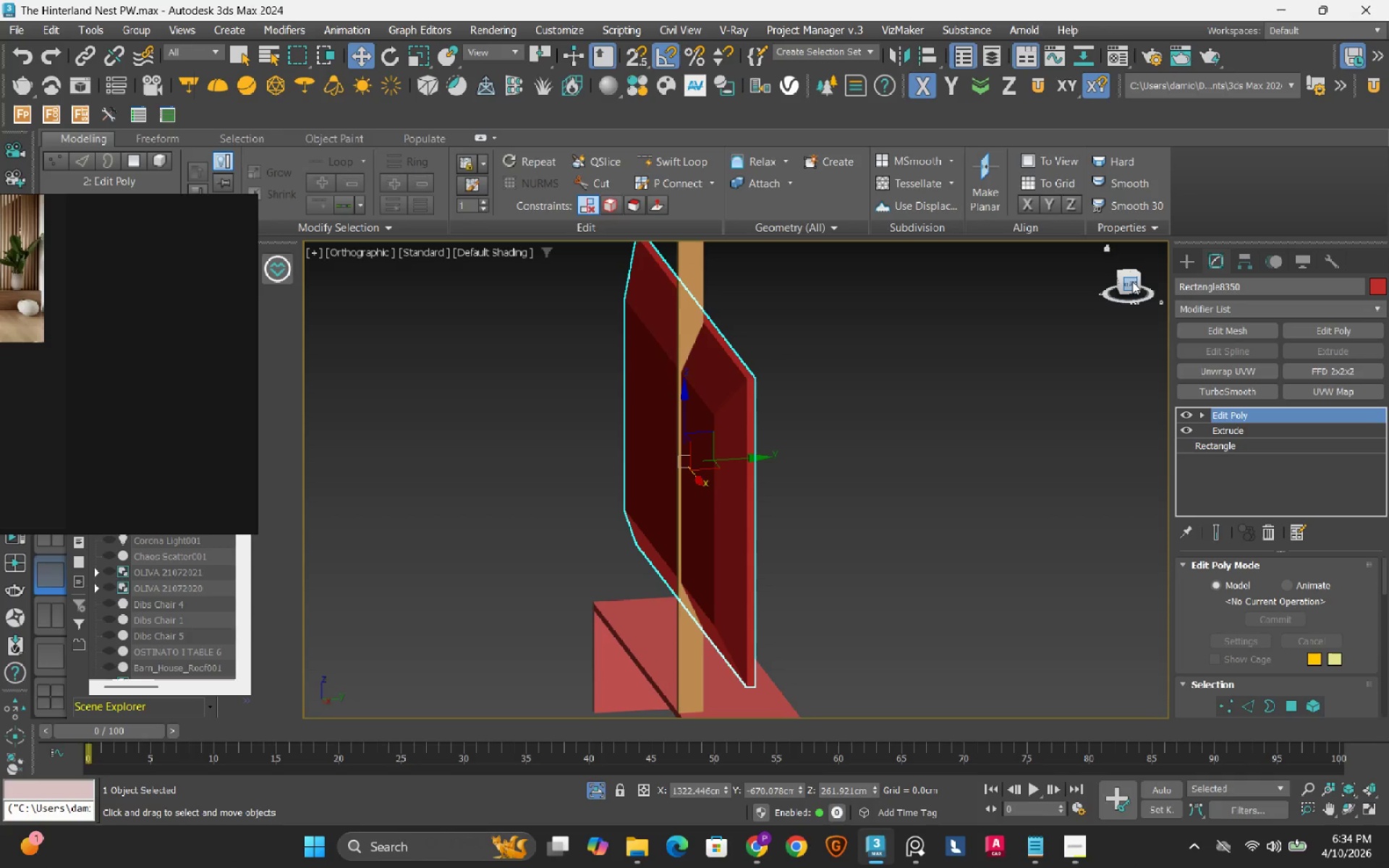 
left_click([1132, 281])
 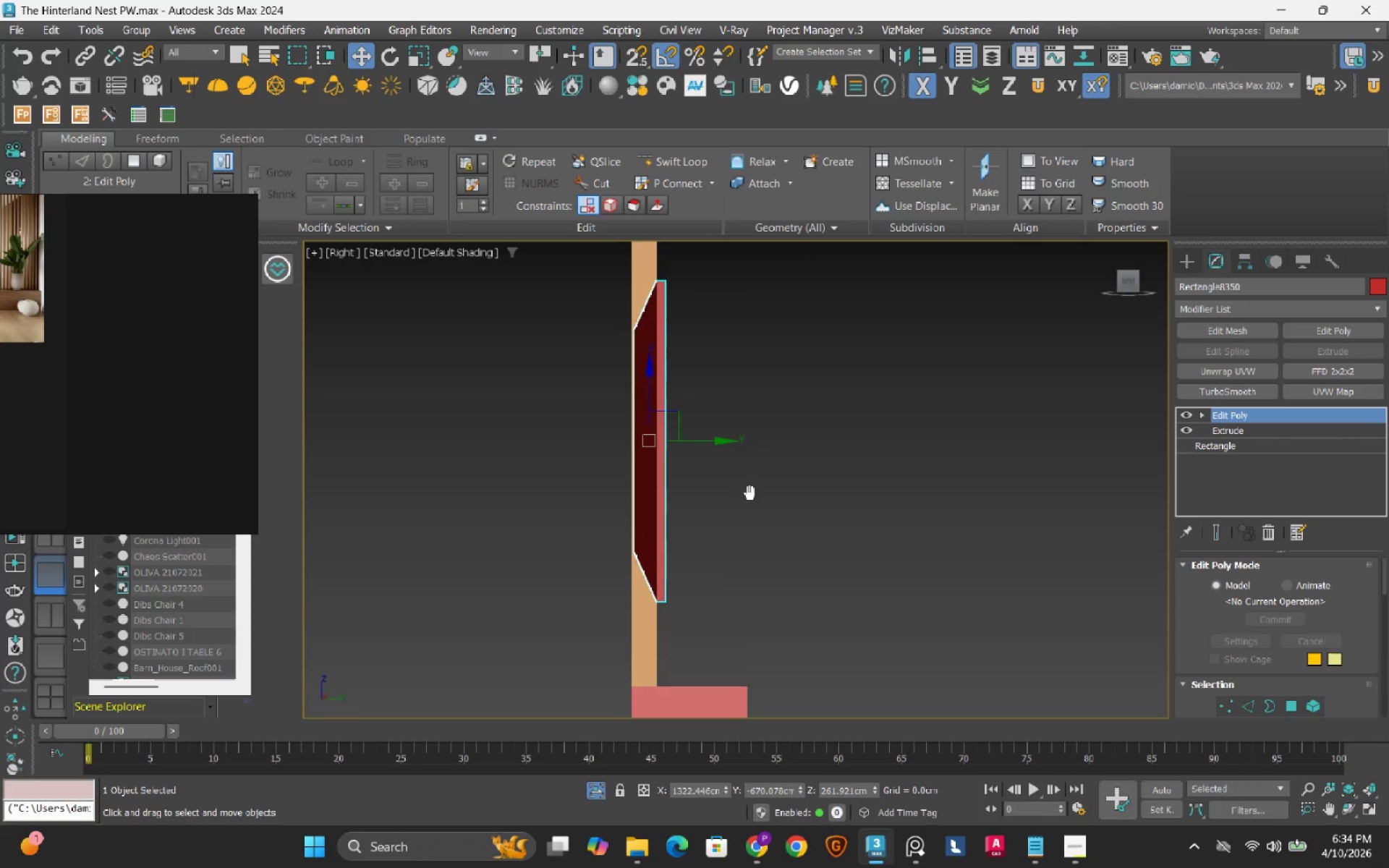 
scroll: coordinate [702, 453], scroll_direction: up, amount: 1.0
 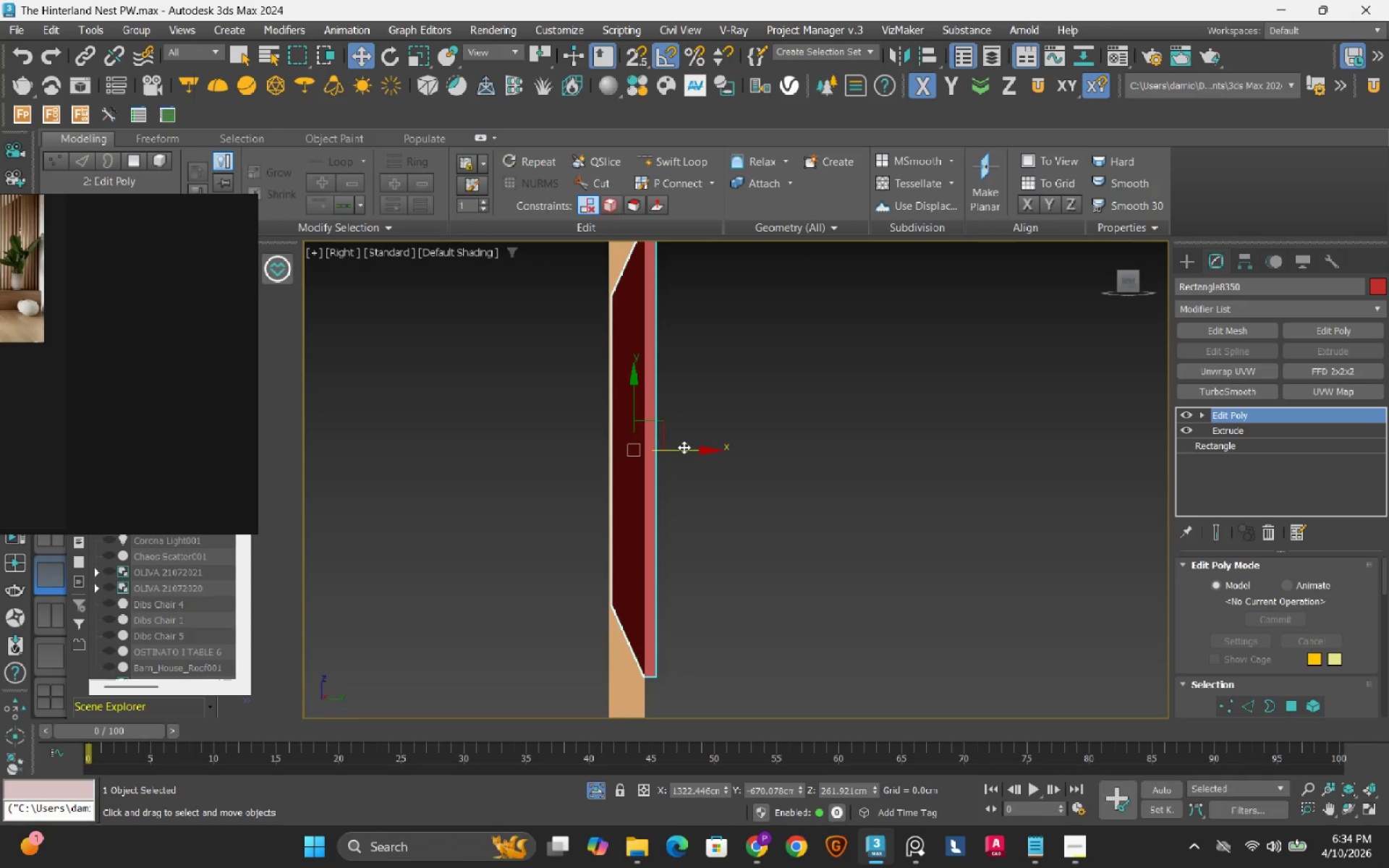 
left_click_drag(start_coordinate=[684, 447], to_coordinate=[739, 443])
 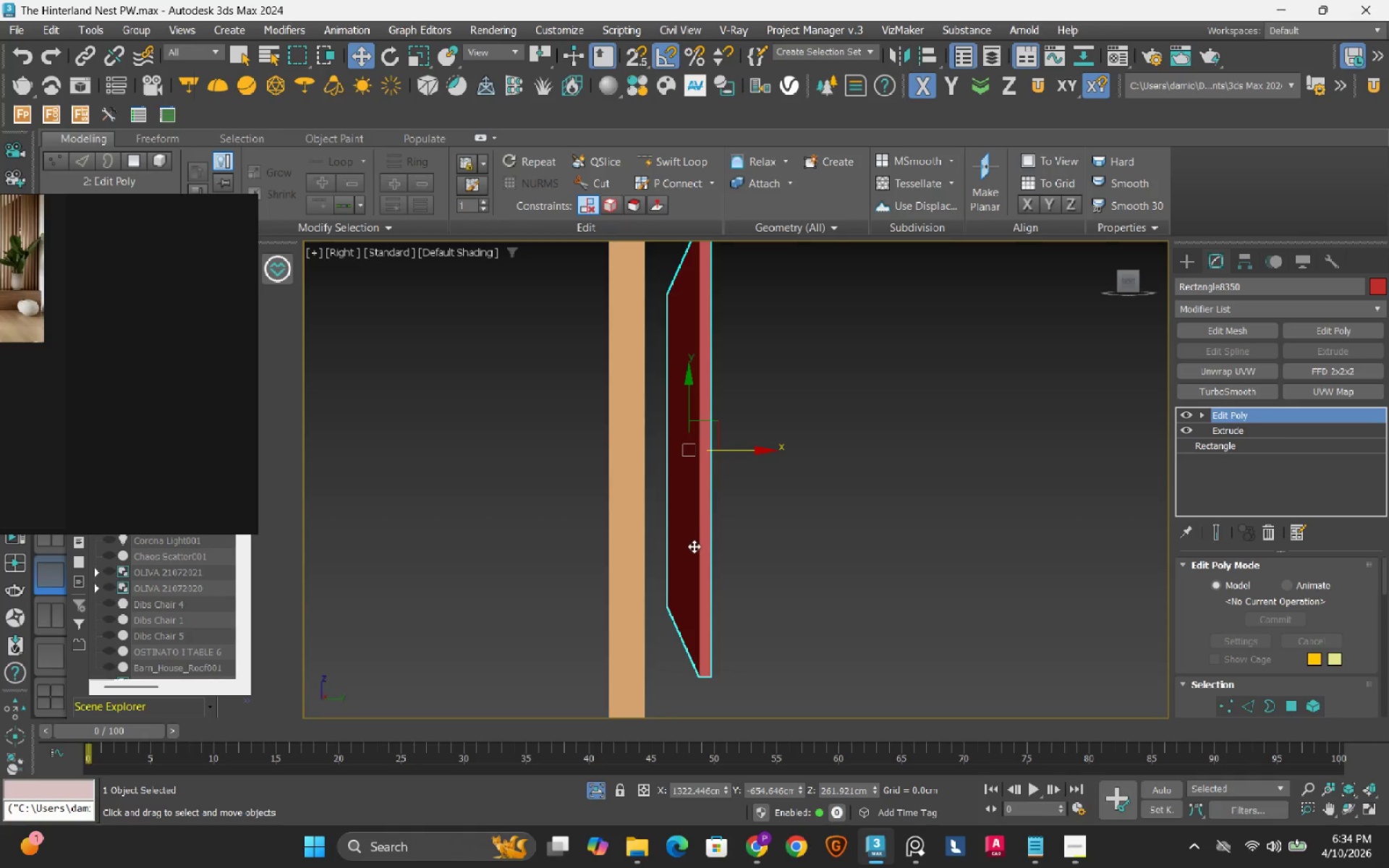 
type(ss)
 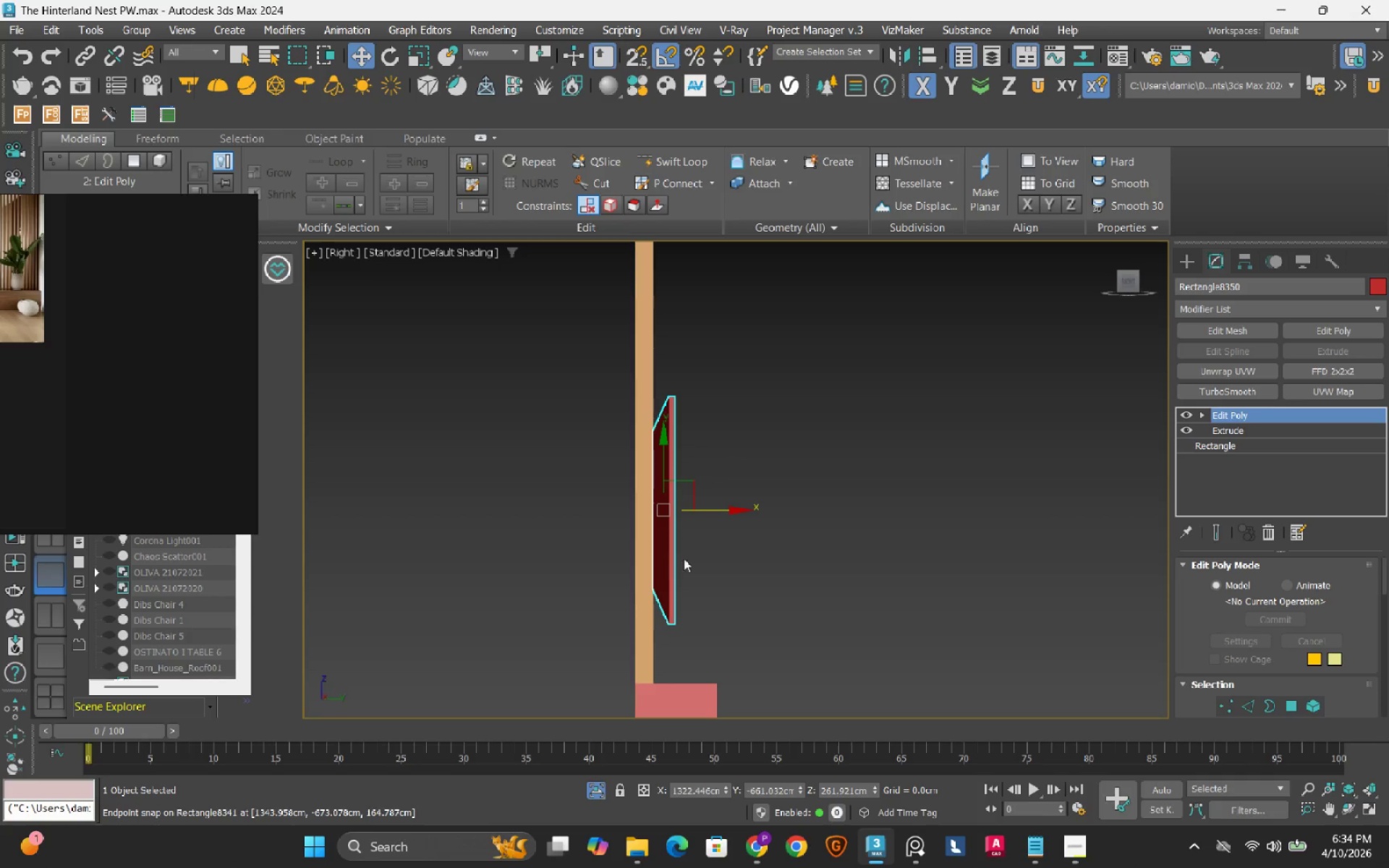 
left_click_drag(start_coordinate=[668, 578], to_coordinate=[654, 587])
 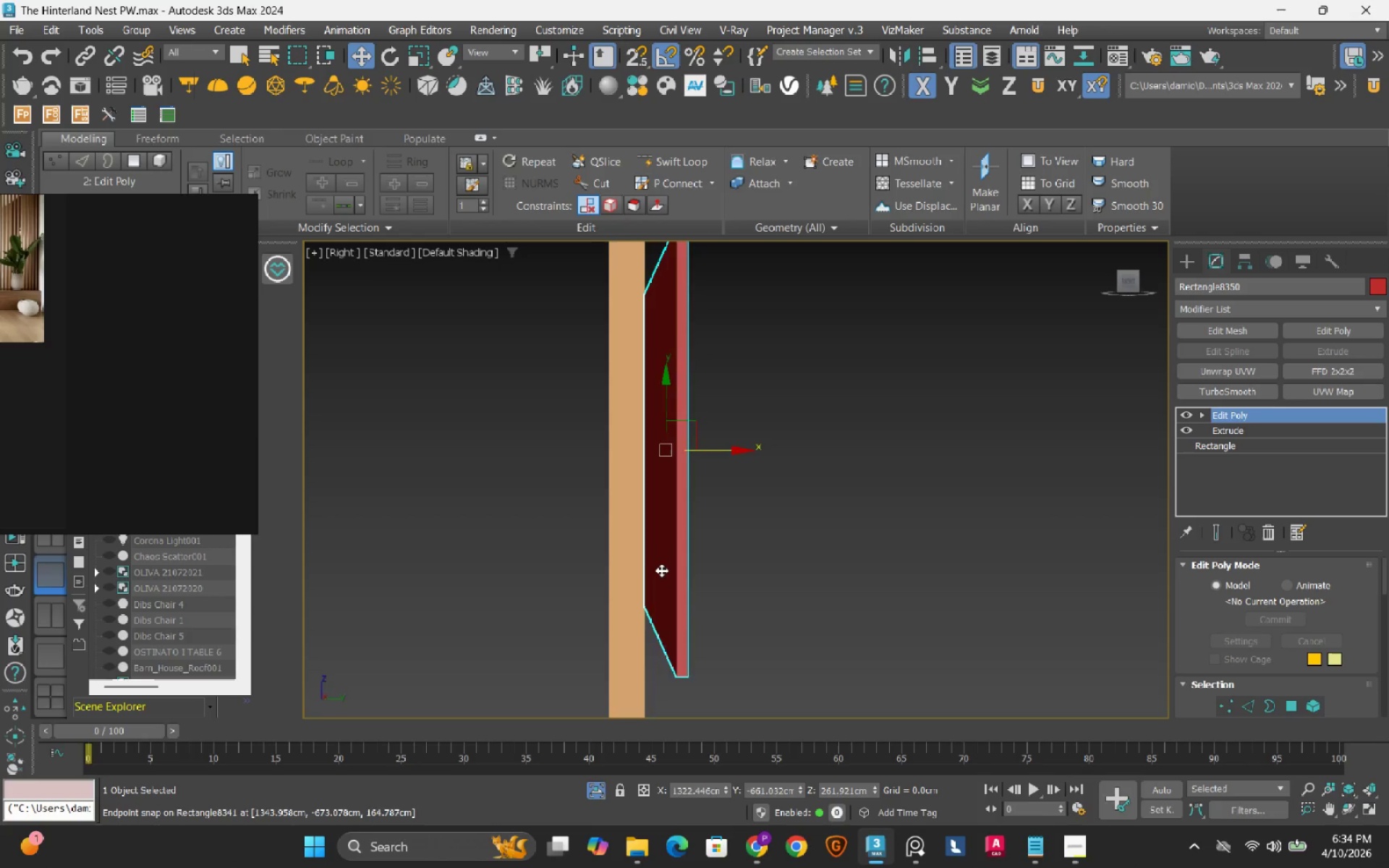 
scroll: coordinate [661, 570], scroll_direction: down, amount: 2.0
 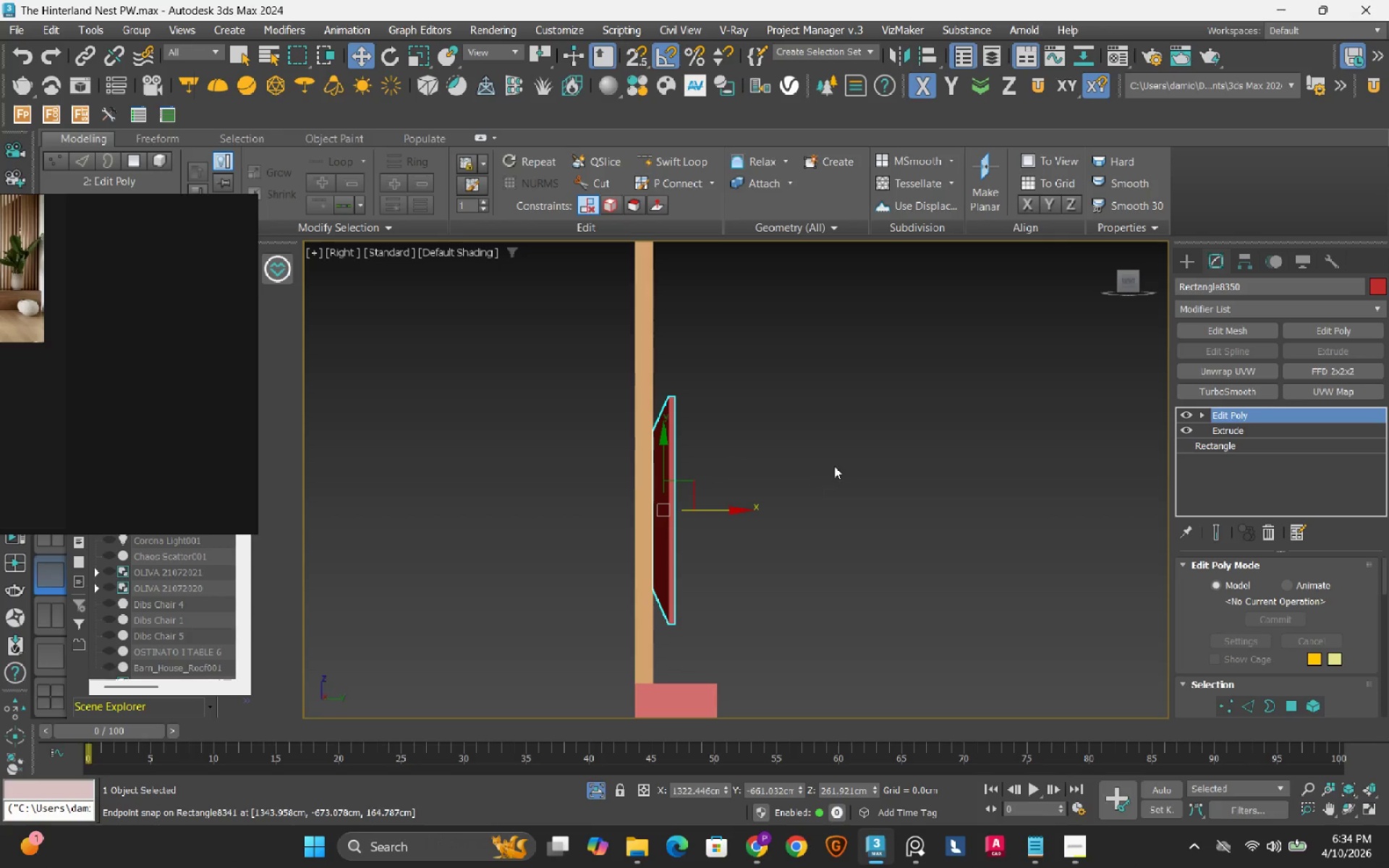 
hold_key(key=AltLeft, duration=1.5)
 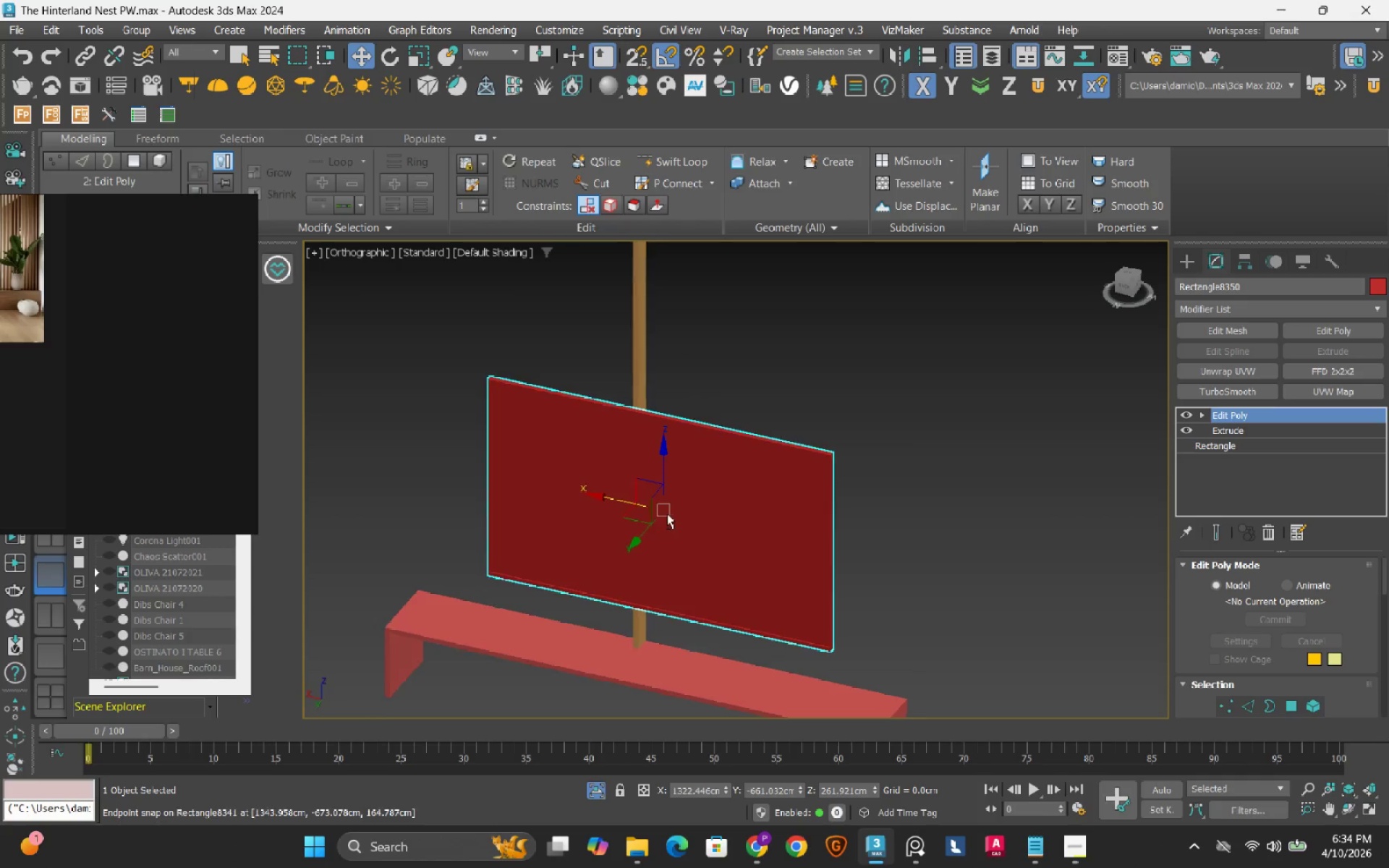 
hold_key(key=AltLeft, duration=1.51)
 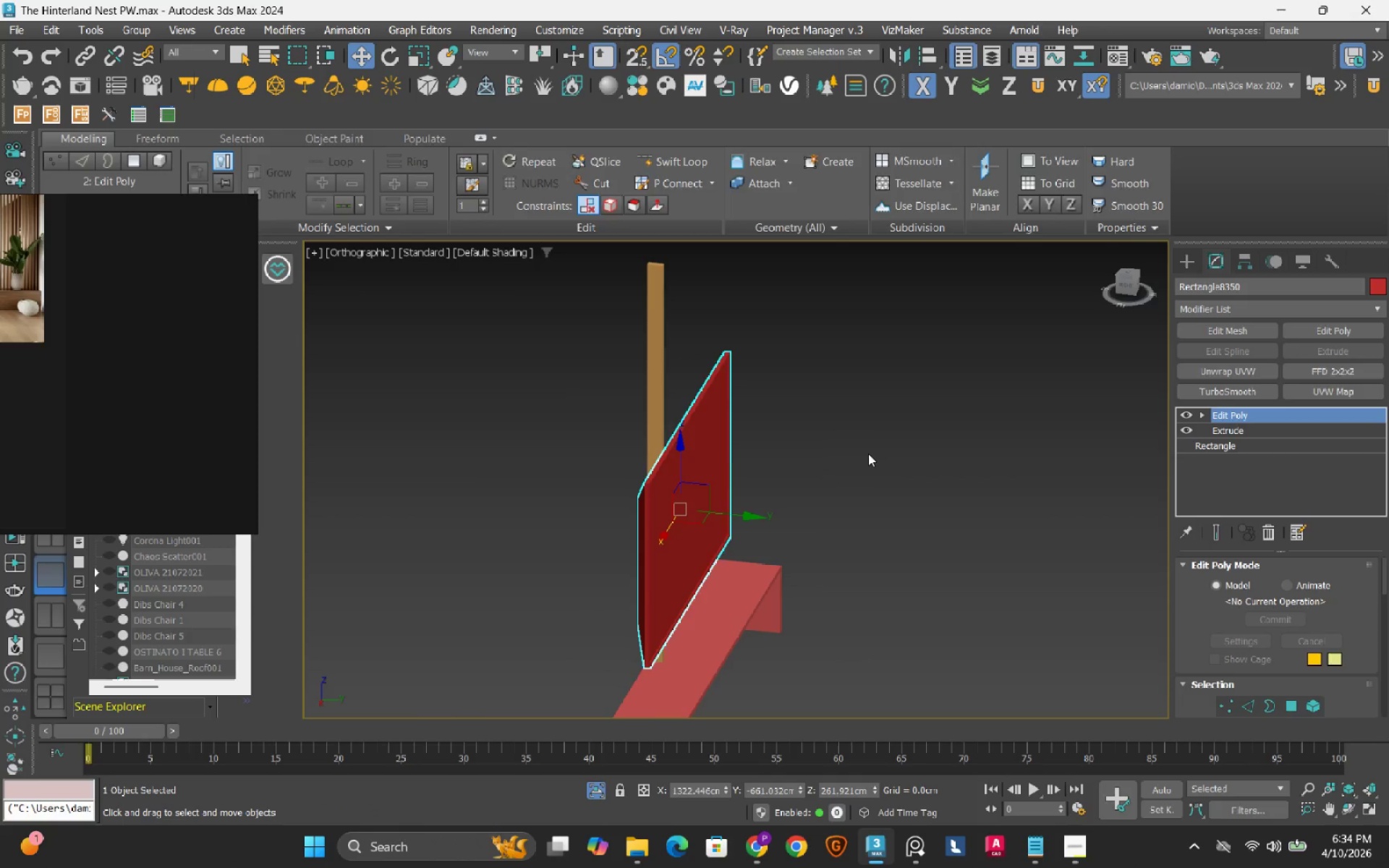 
key(Alt+AltLeft)
 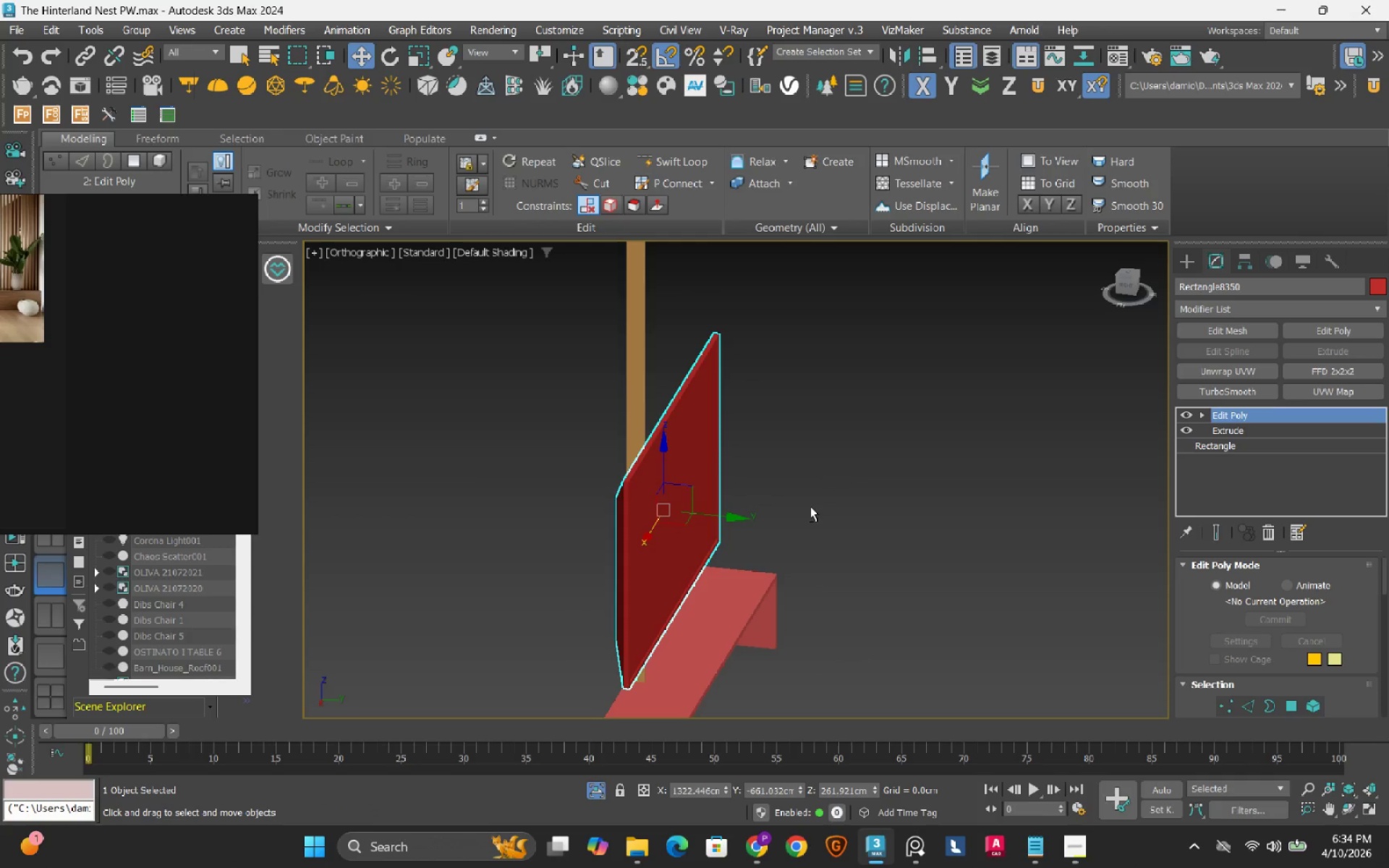 
key(Alt+AltLeft)
 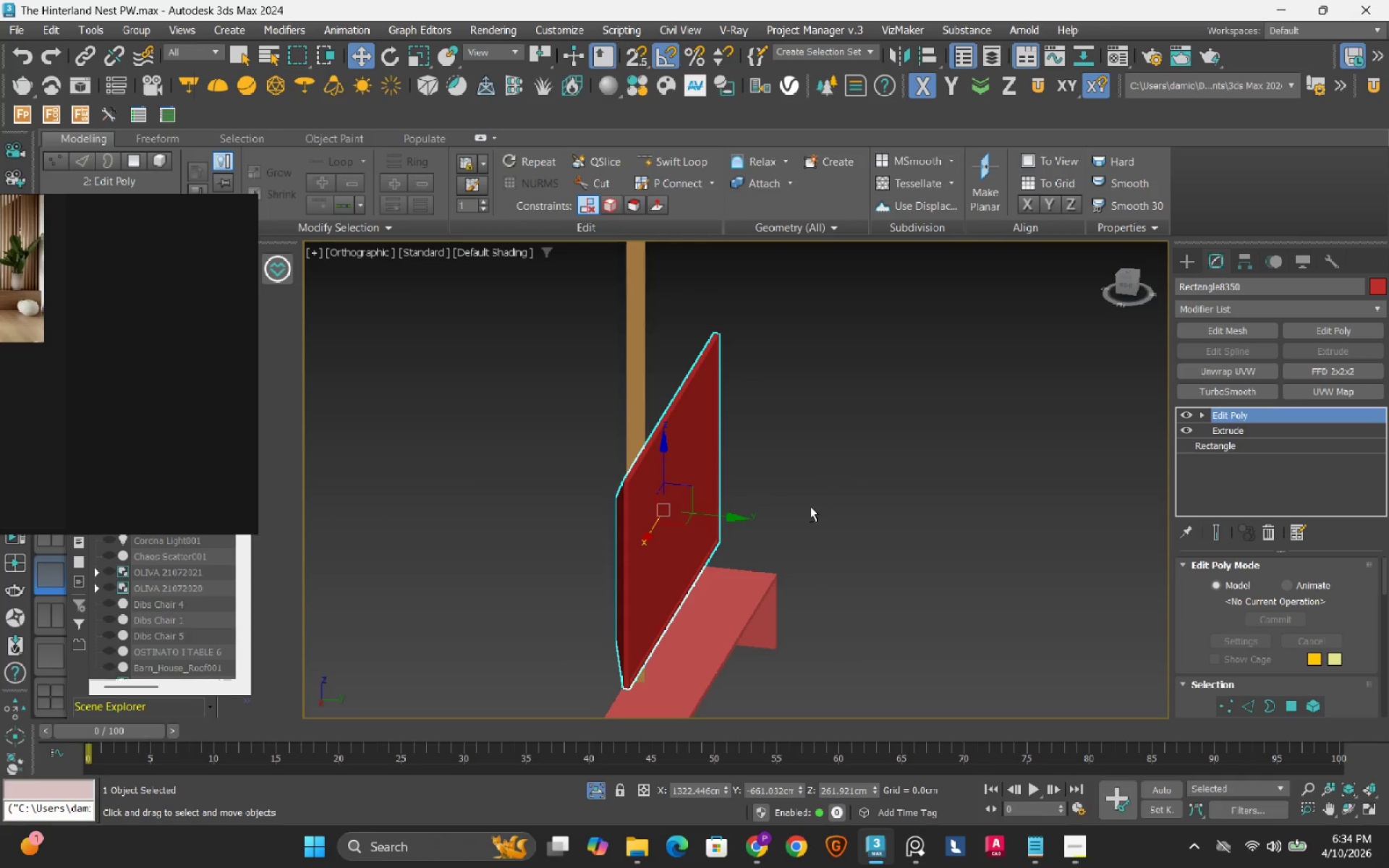 
key(Alt+AltLeft)
 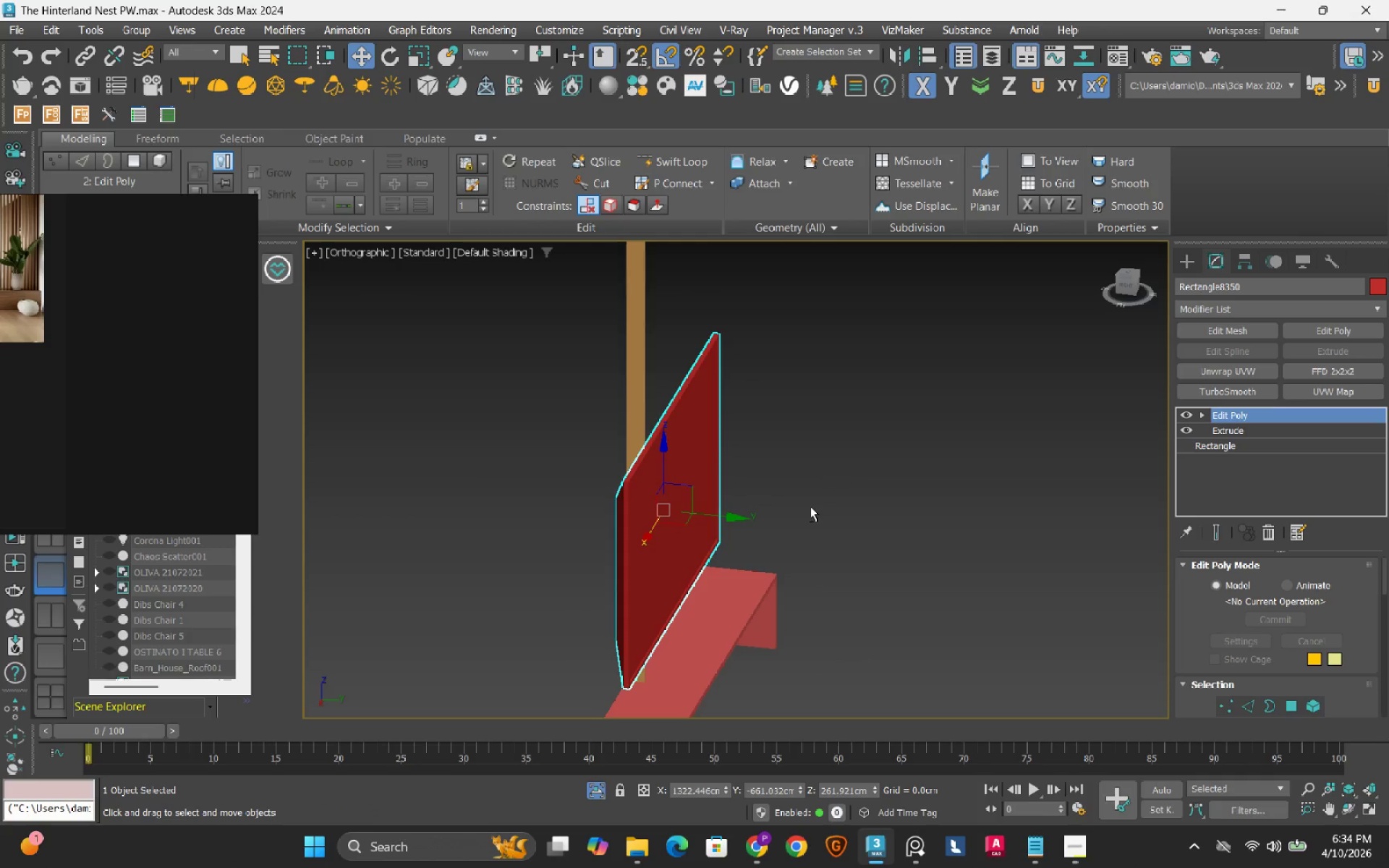 
key(Alt+AltLeft)
 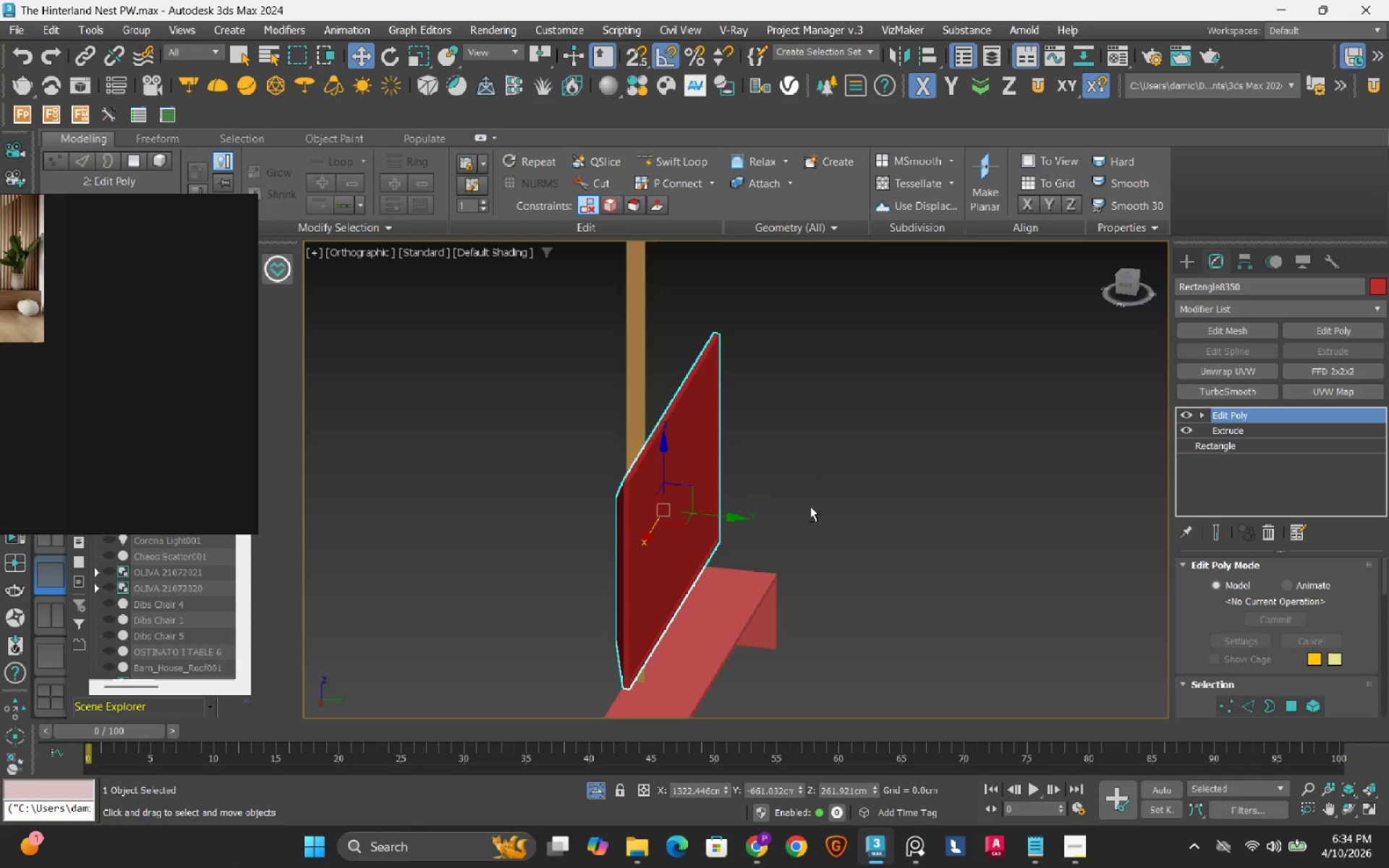 
key(Alt+AltLeft)
 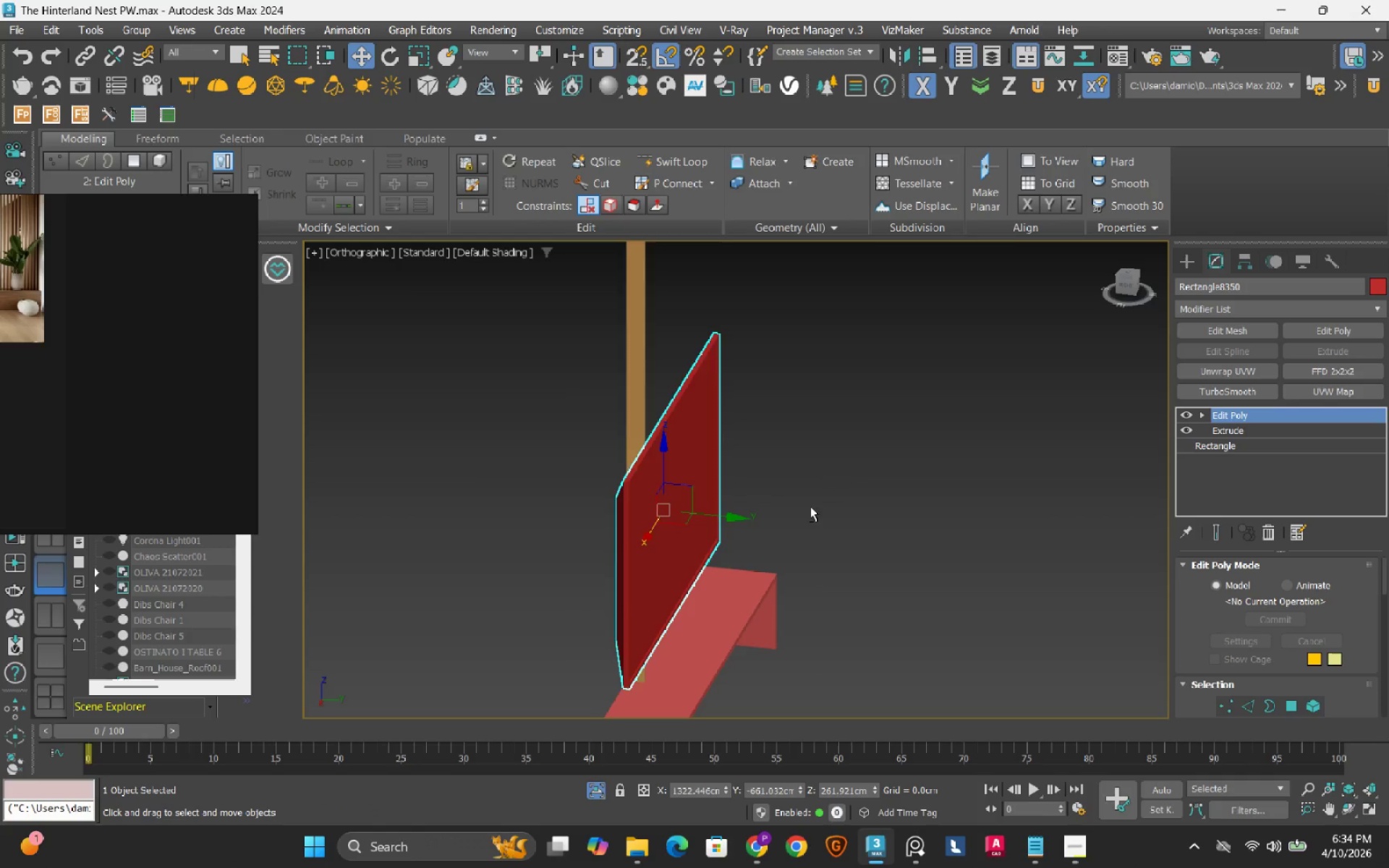 
key(Alt+AltLeft)
 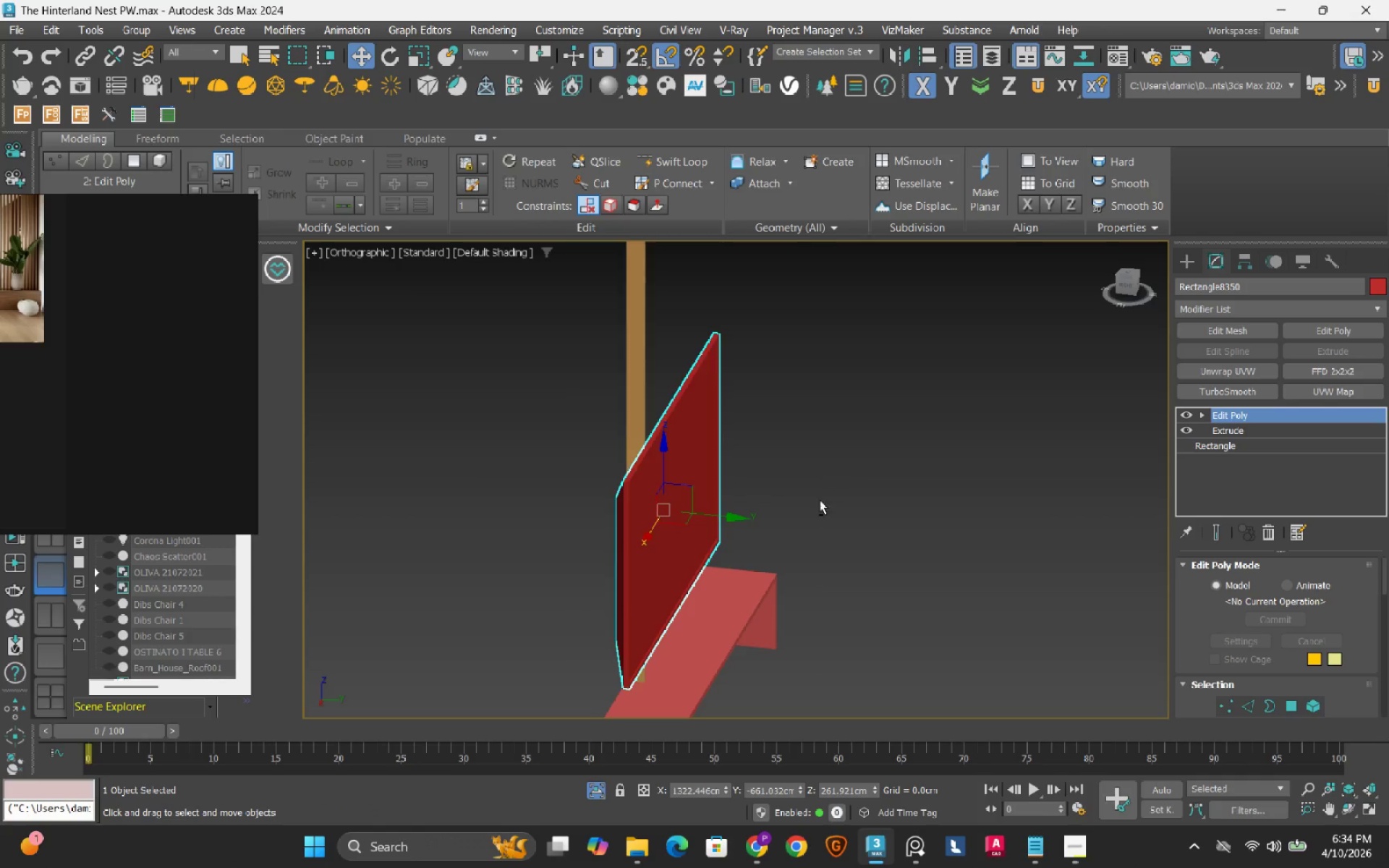 
key(Alt+AltLeft)
 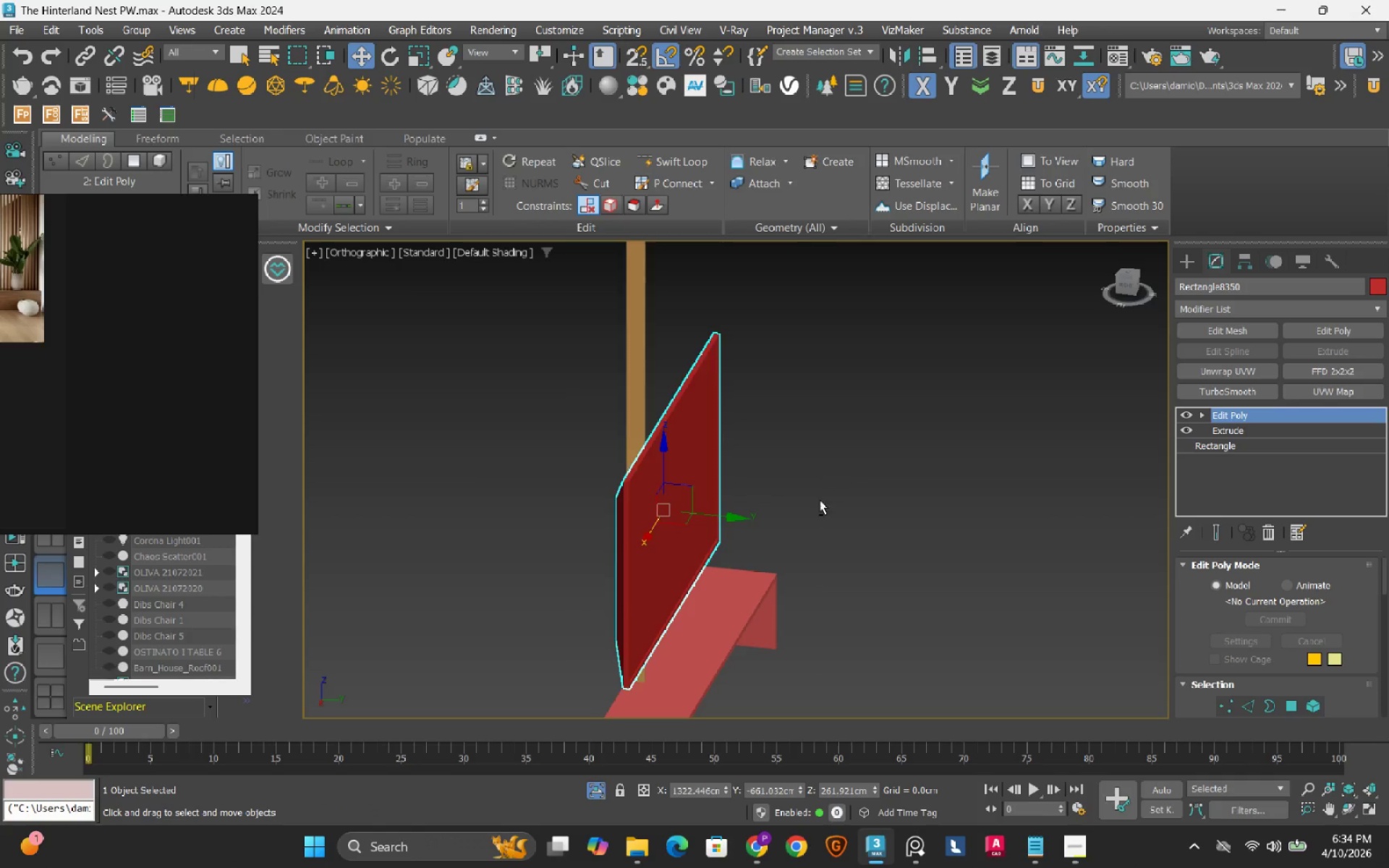 
key(Alt+AltLeft)
 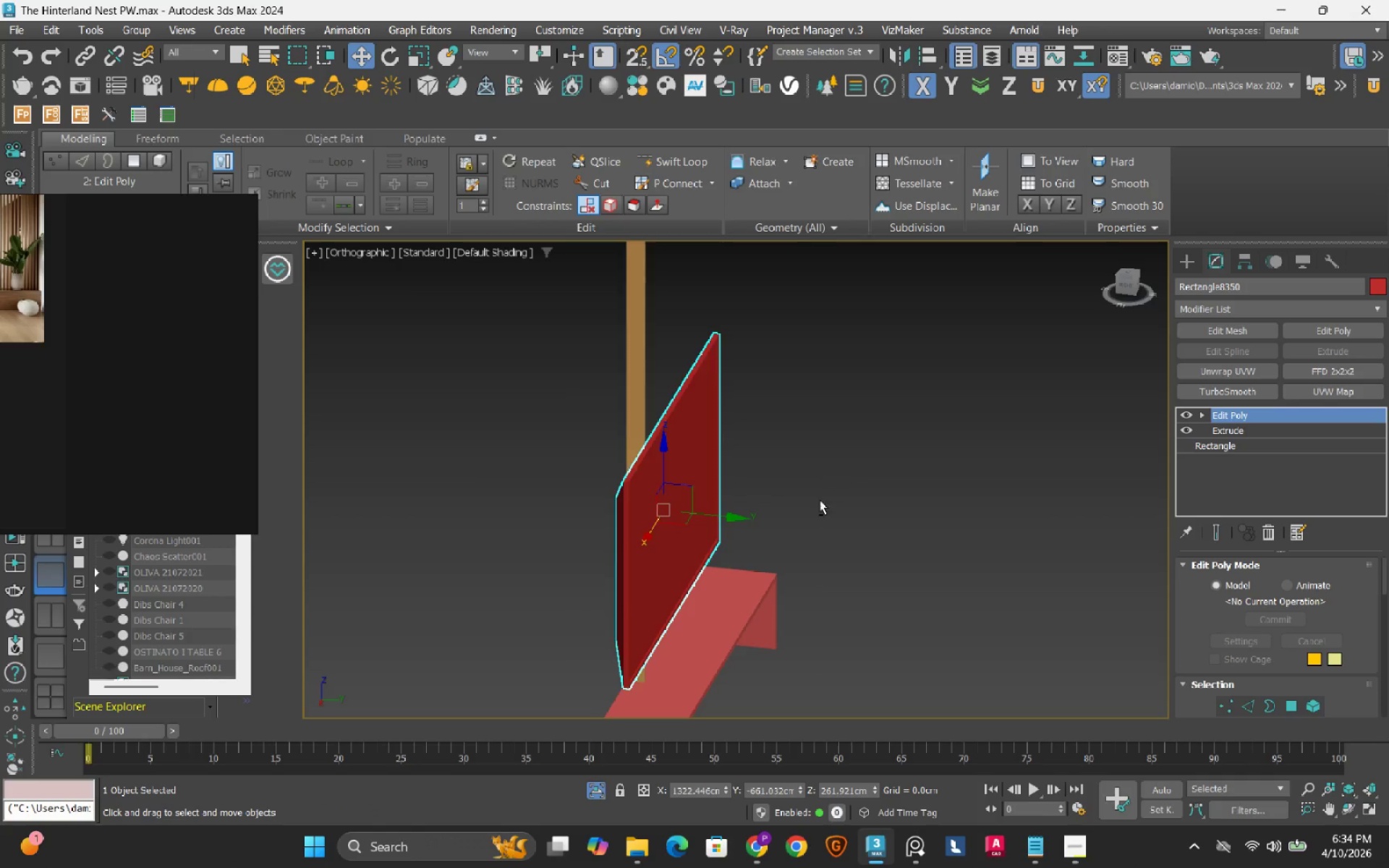 
key(Alt+AltLeft)
 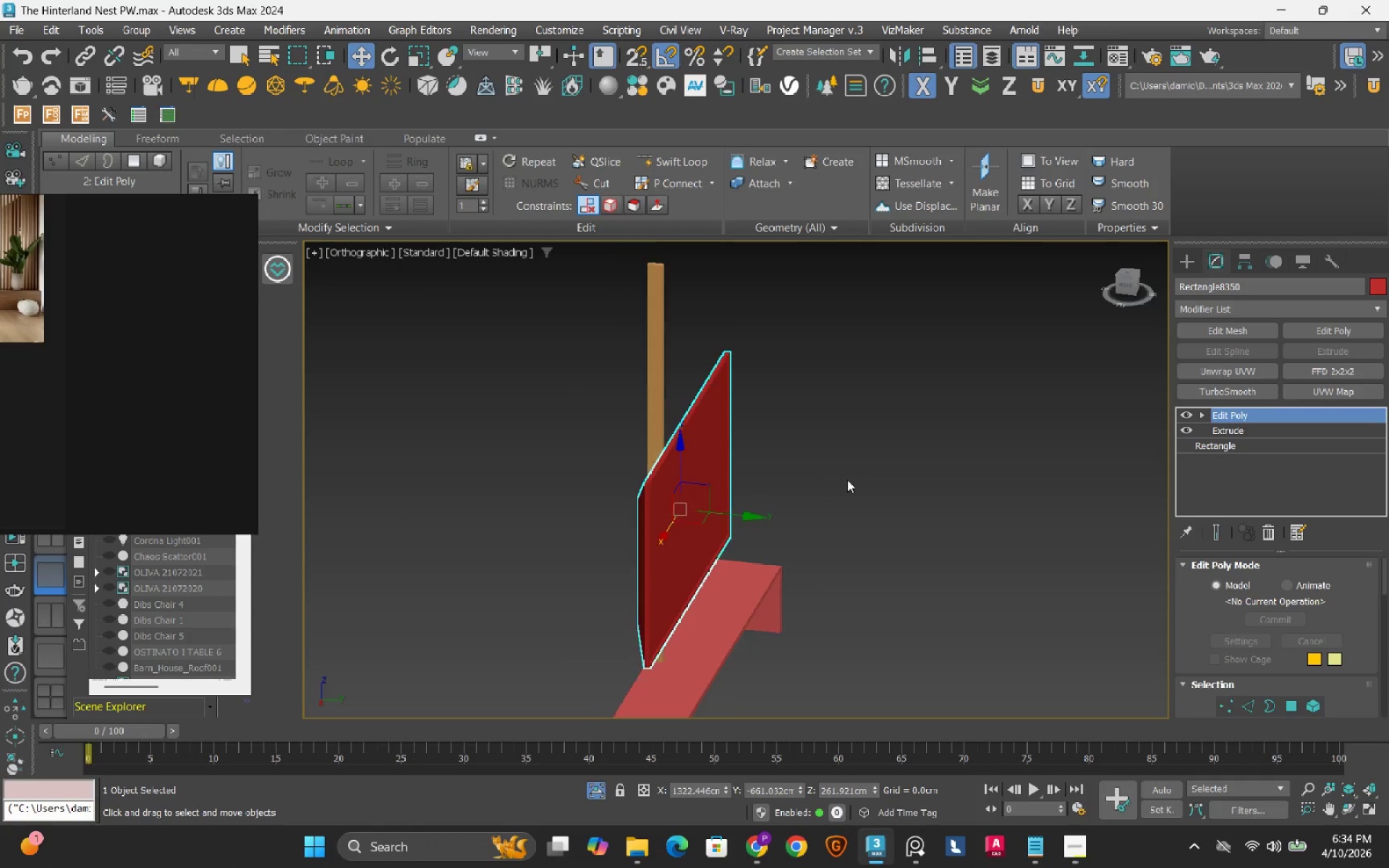 
scroll: coordinate [815, 502], scroll_direction: down, amount: 1.0
 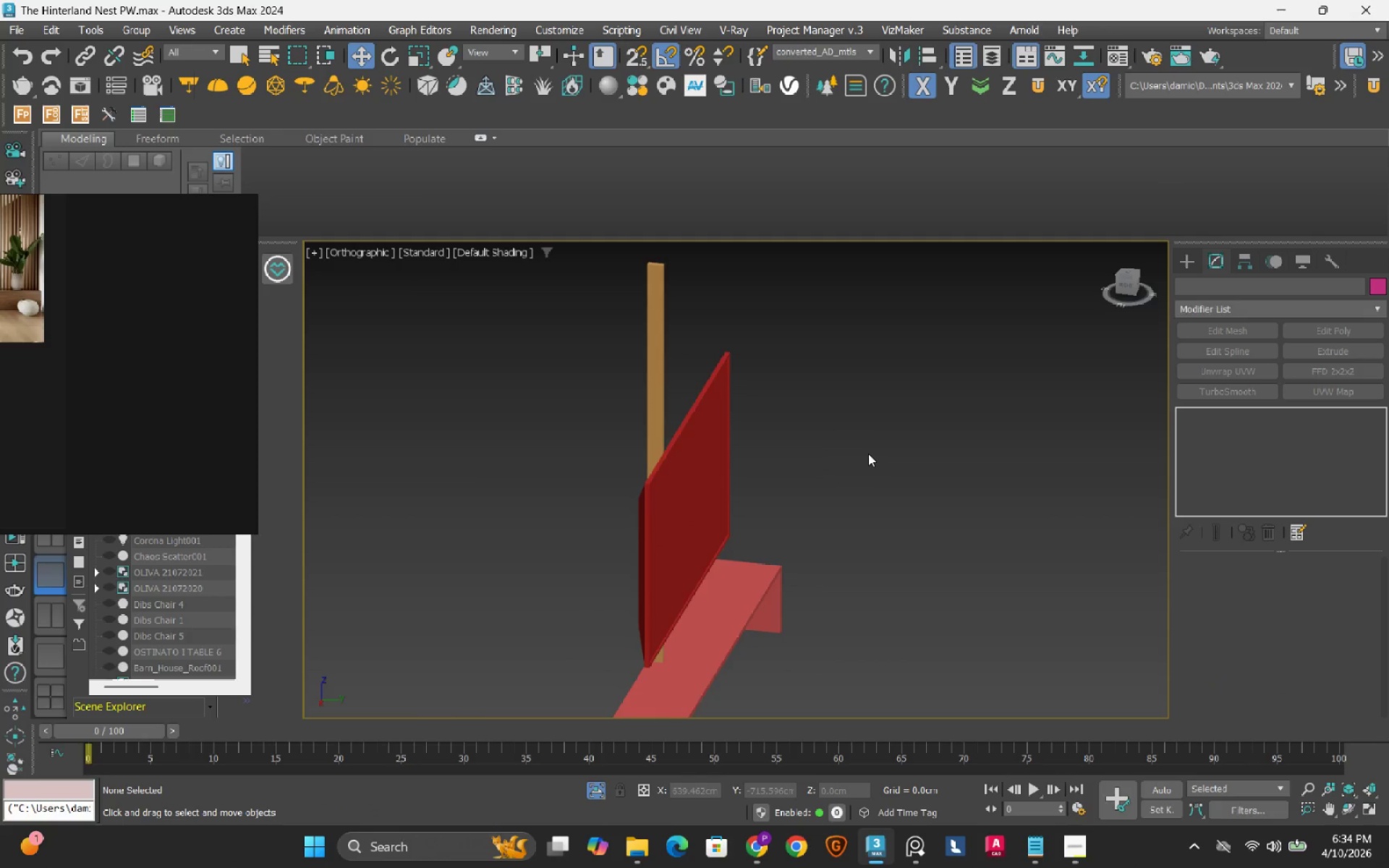 
hold_key(key=AltLeft, duration=1.5)
 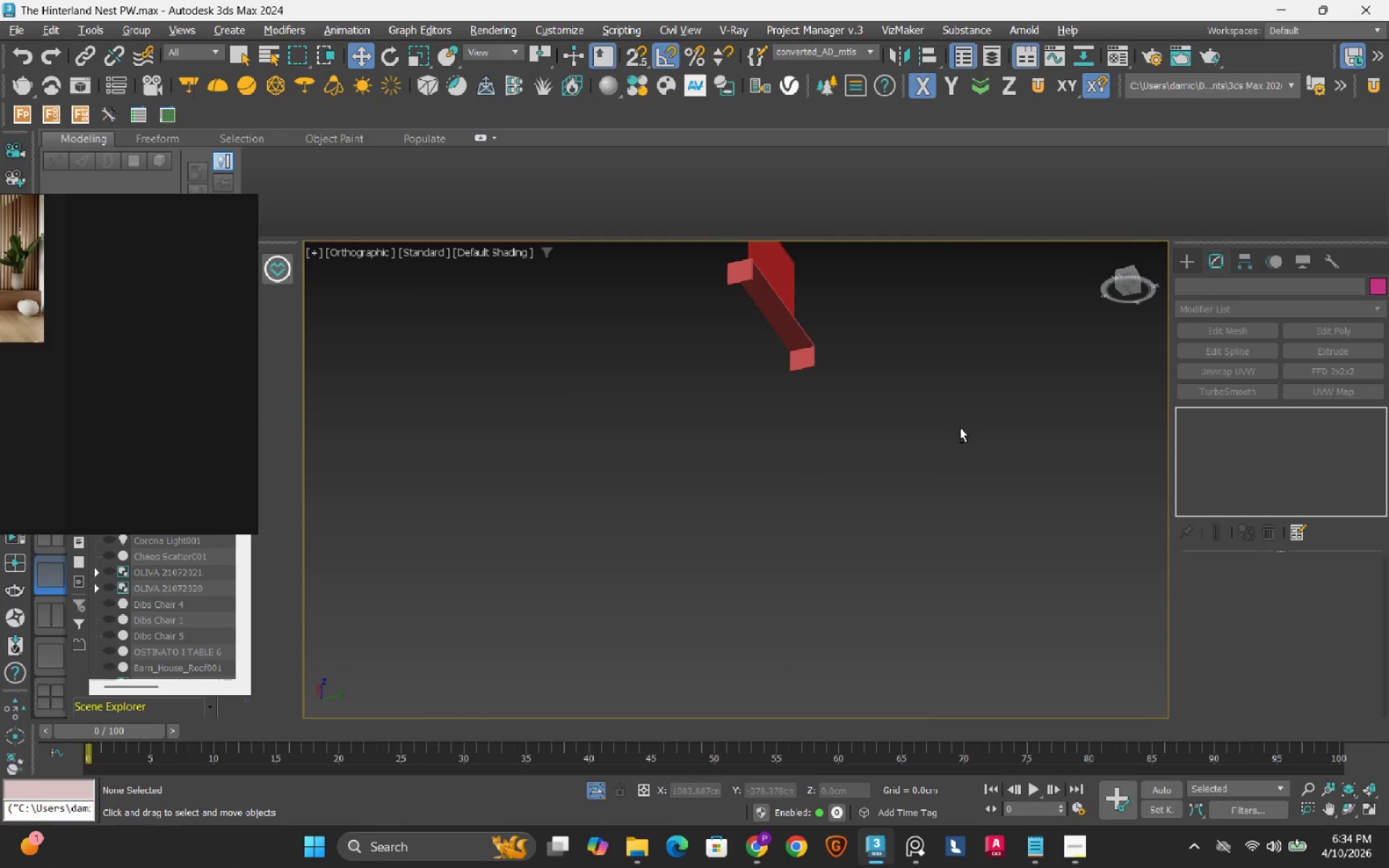 
scroll: coordinate [868, 454], scroll_direction: down, amount: 3.0
 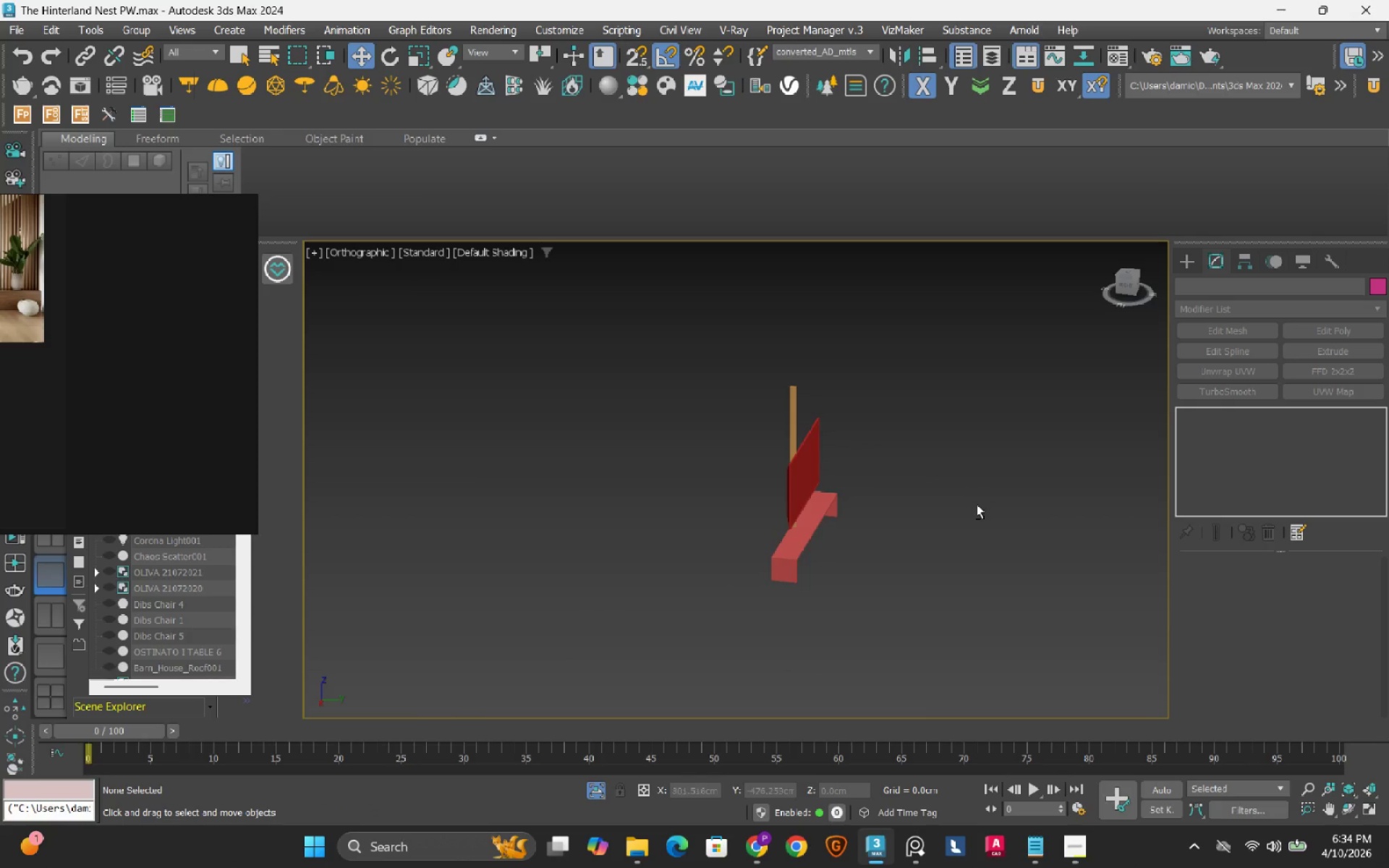 
hold_key(key=AltLeft, duration=1.5)
 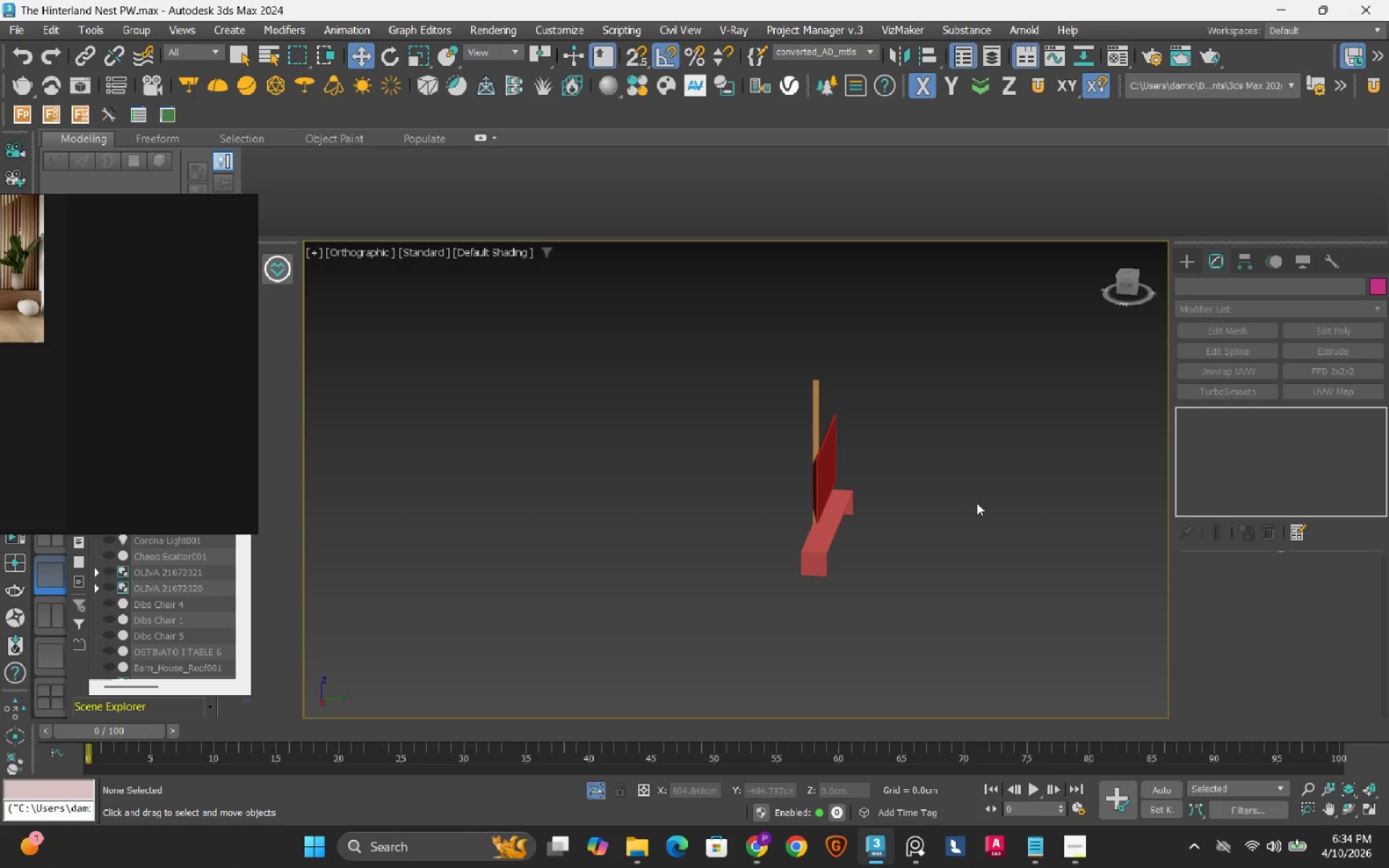 
hold_key(key=AltLeft, duration=0.5)
 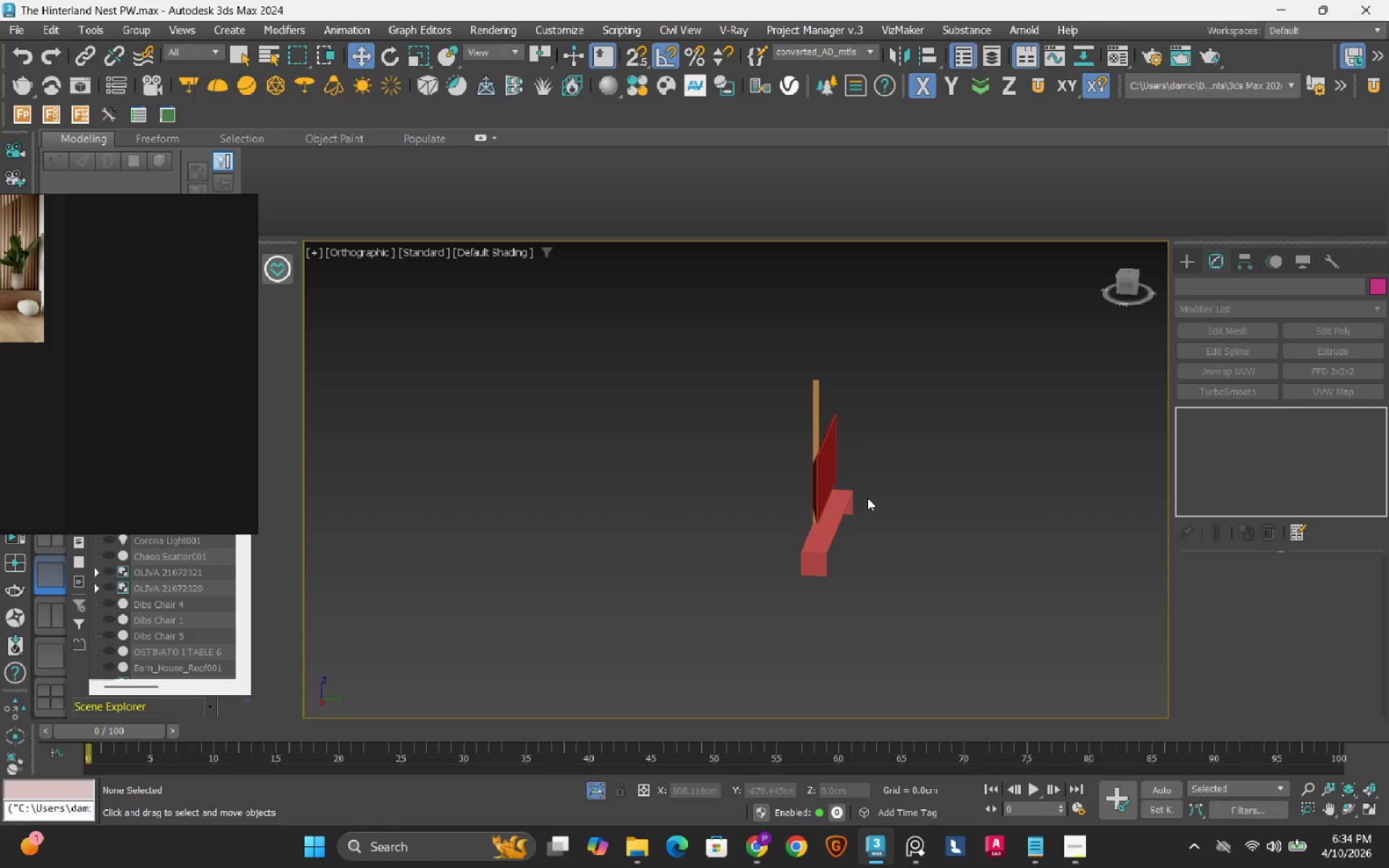 
scroll: coordinate [867, 498], scroll_direction: up, amount: 3.0
 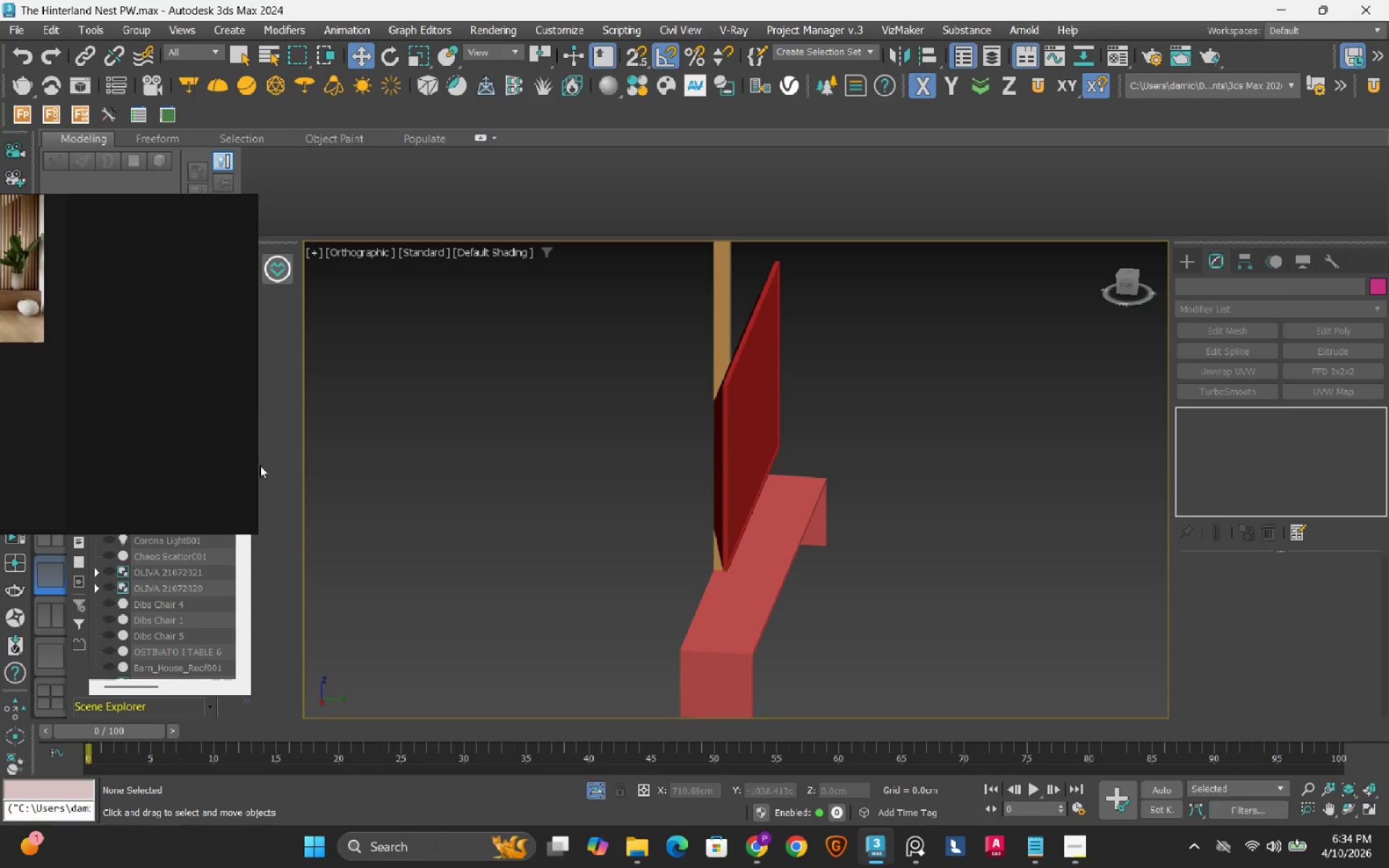 
left_click([723, 661])
 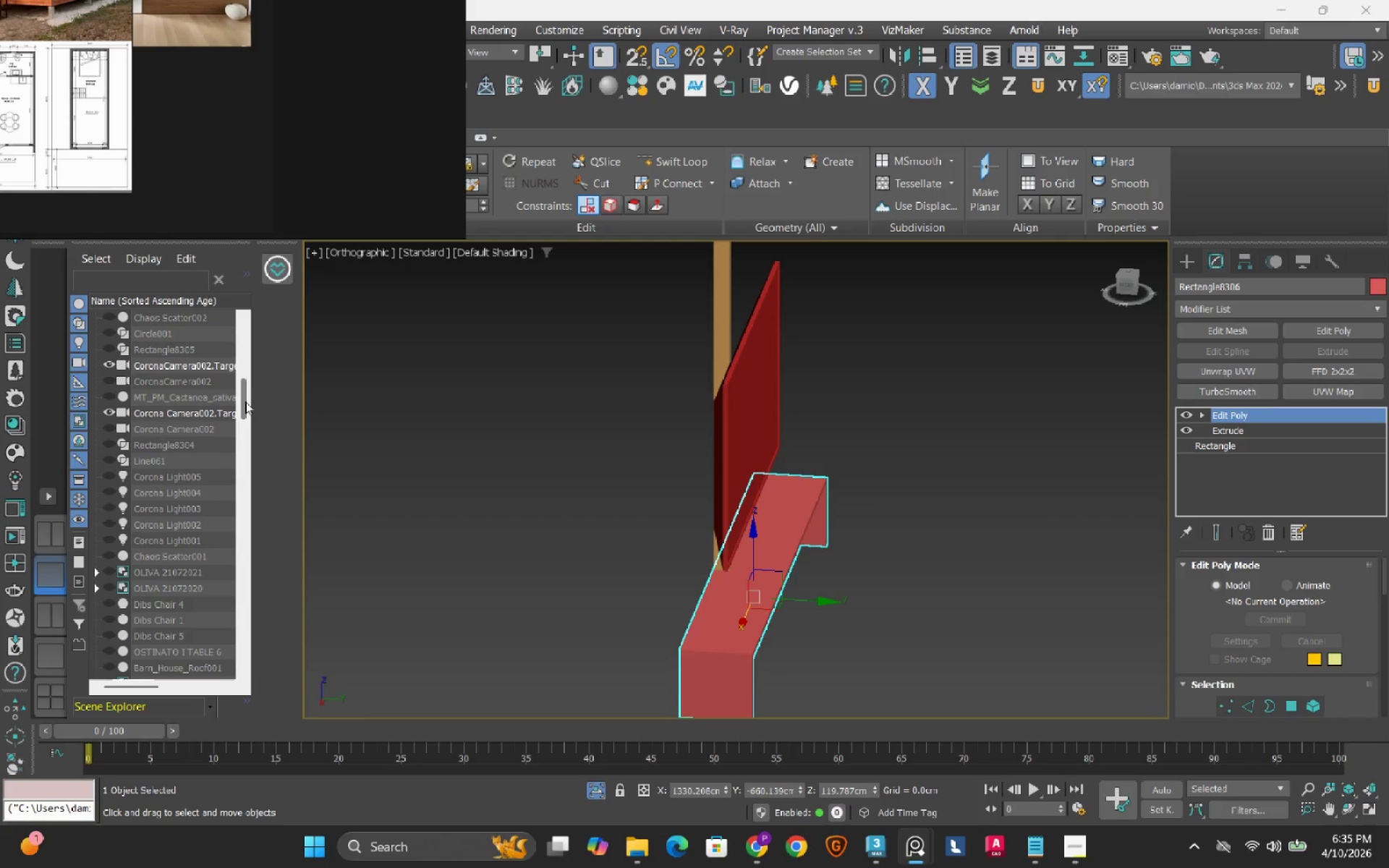 
left_click_drag(start_coordinate=[246, 393], to_coordinate=[242, 359])
 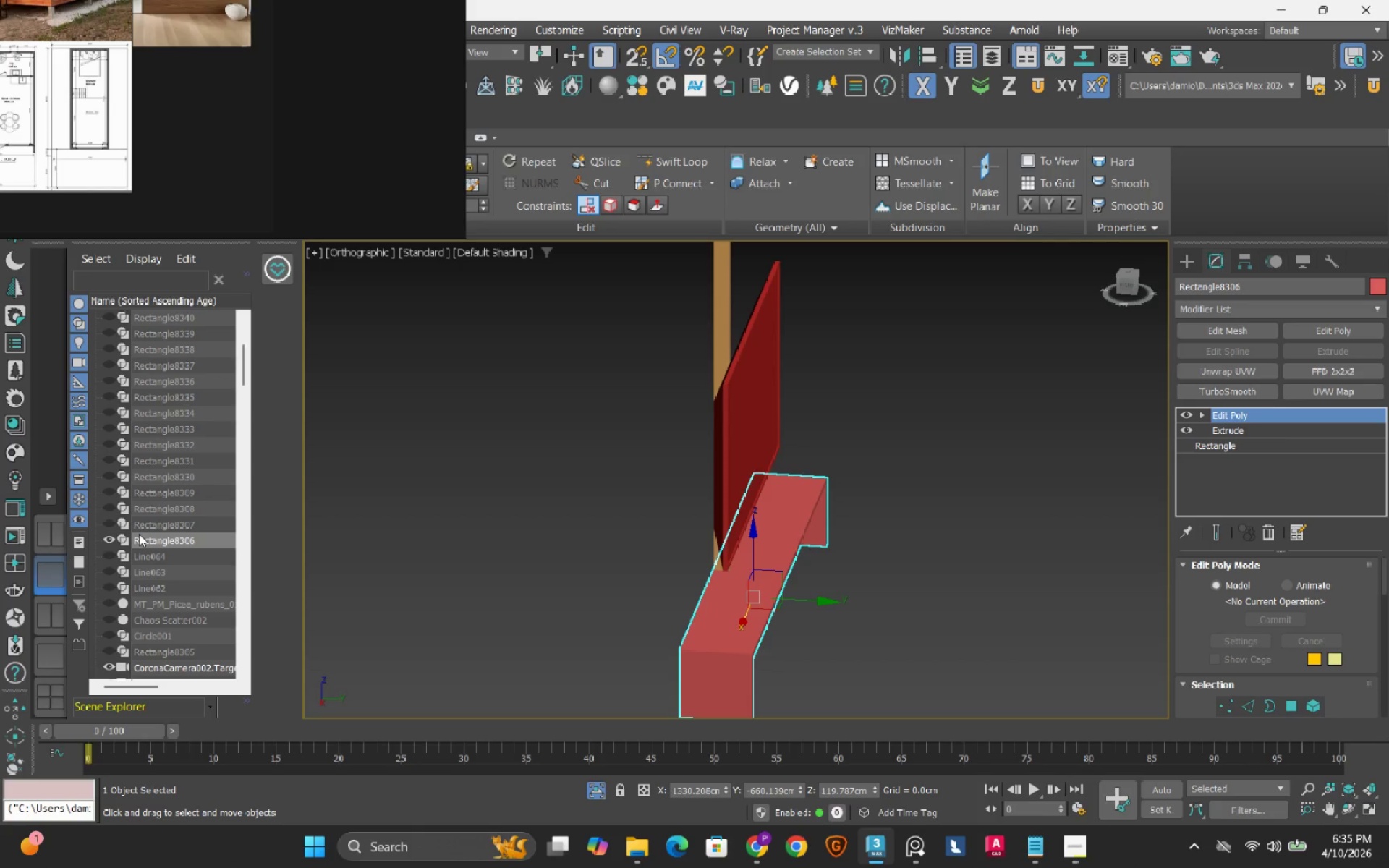 
left_click([140, 536])
 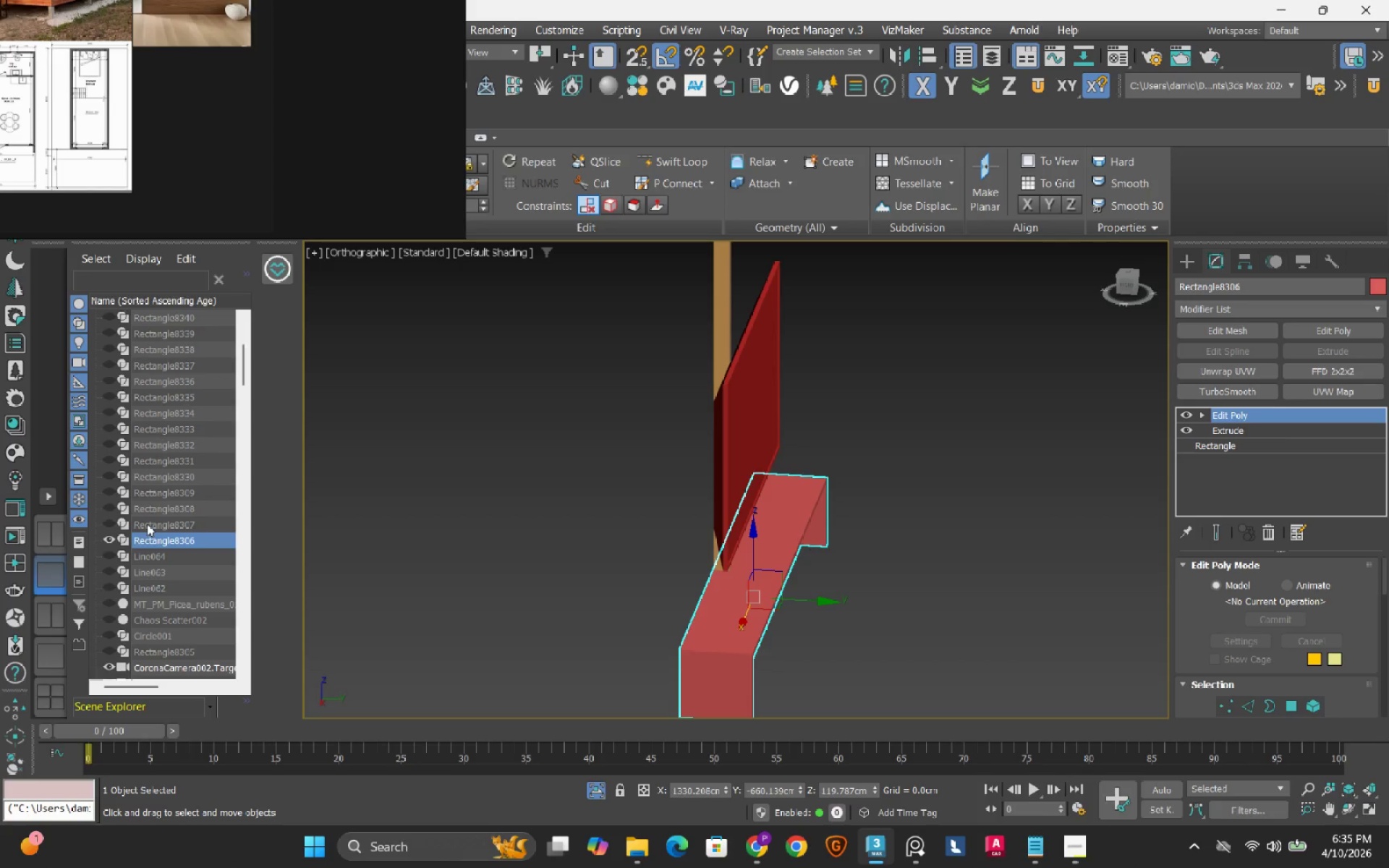 
left_click([147, 524])
 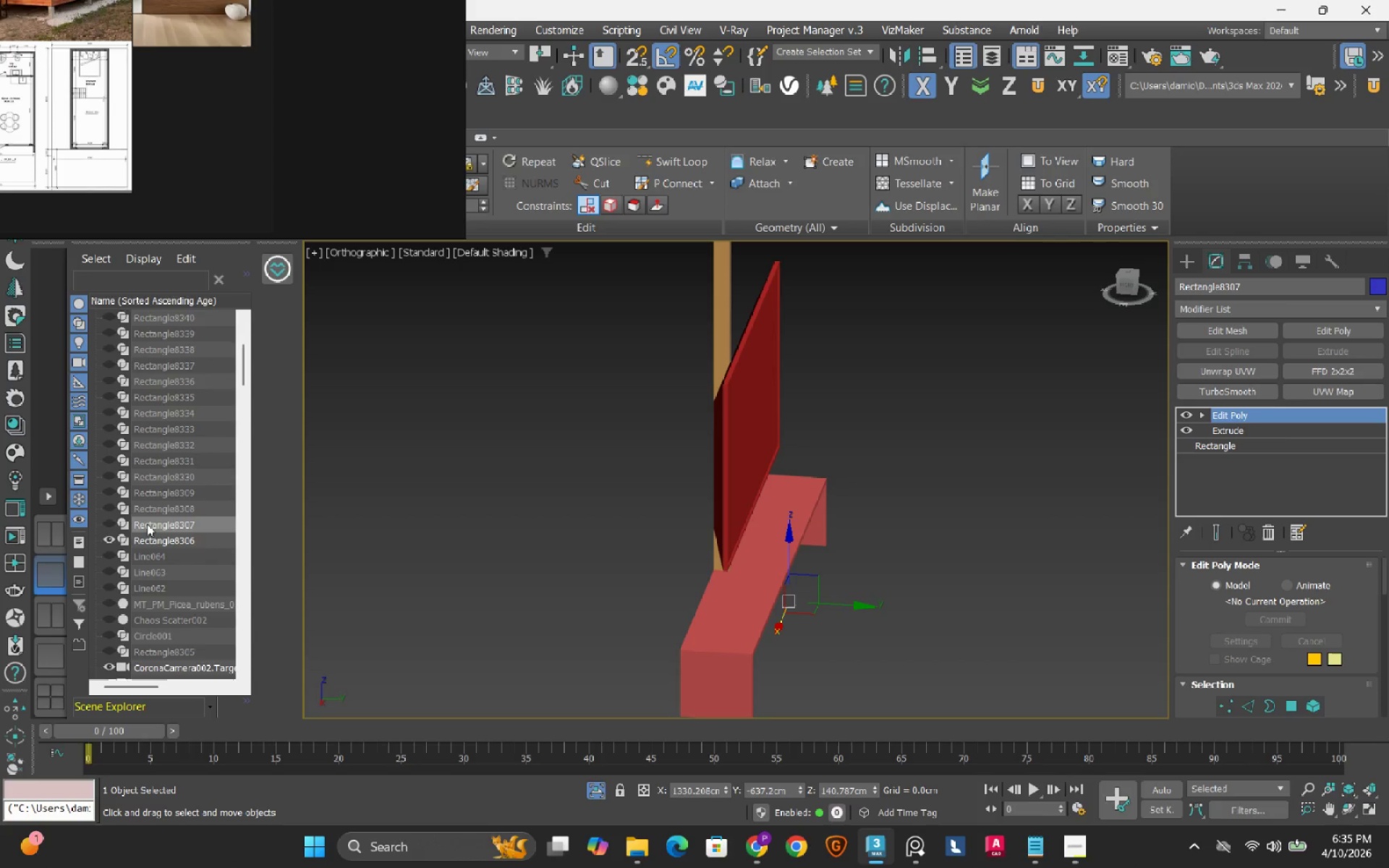 
scroll: coordinate [177, 418], scroll_direction: up, amount: 9.0
 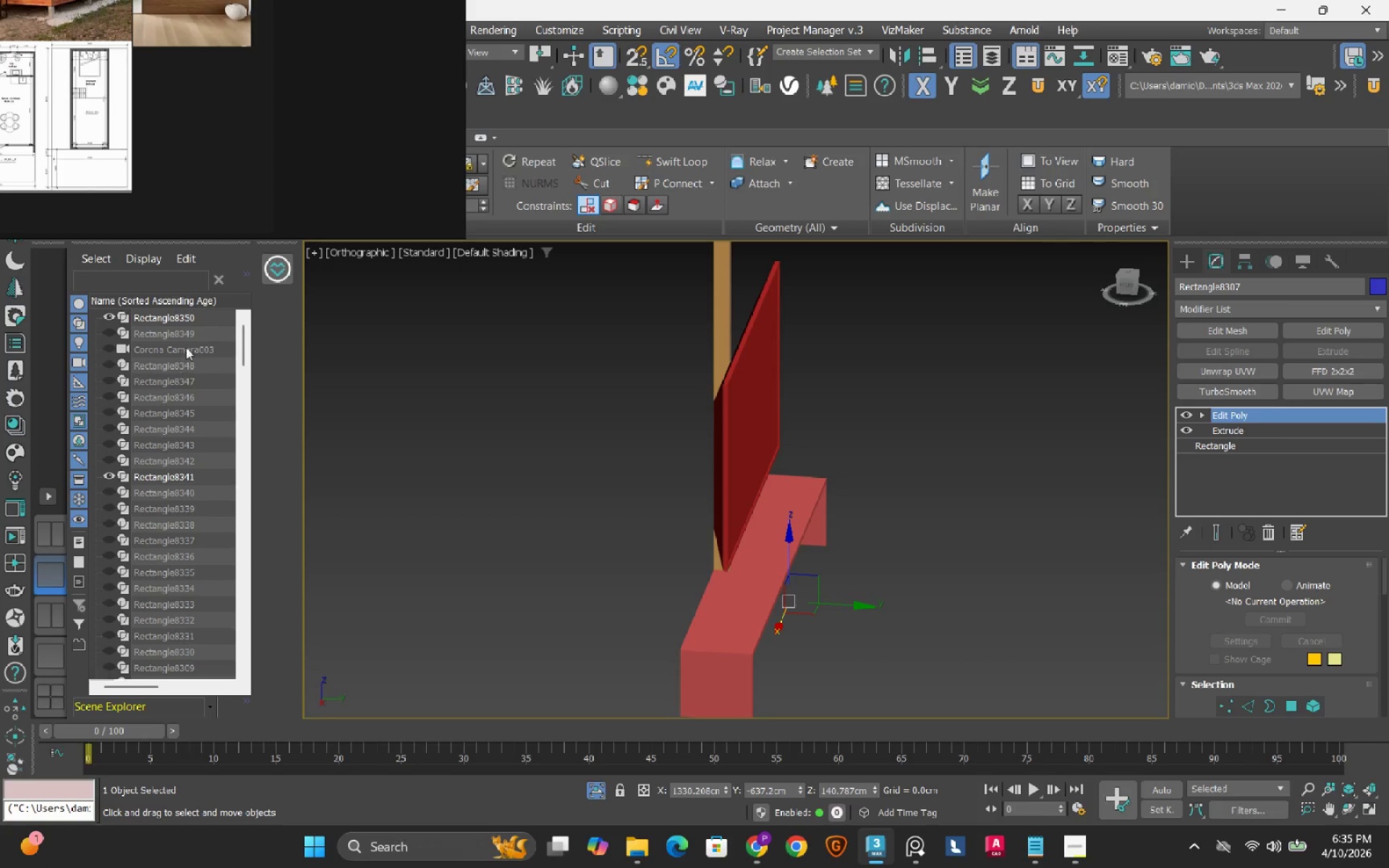 
hold_key(key=ShiftLeft, duration=0.48)
left_click([192, 333])
 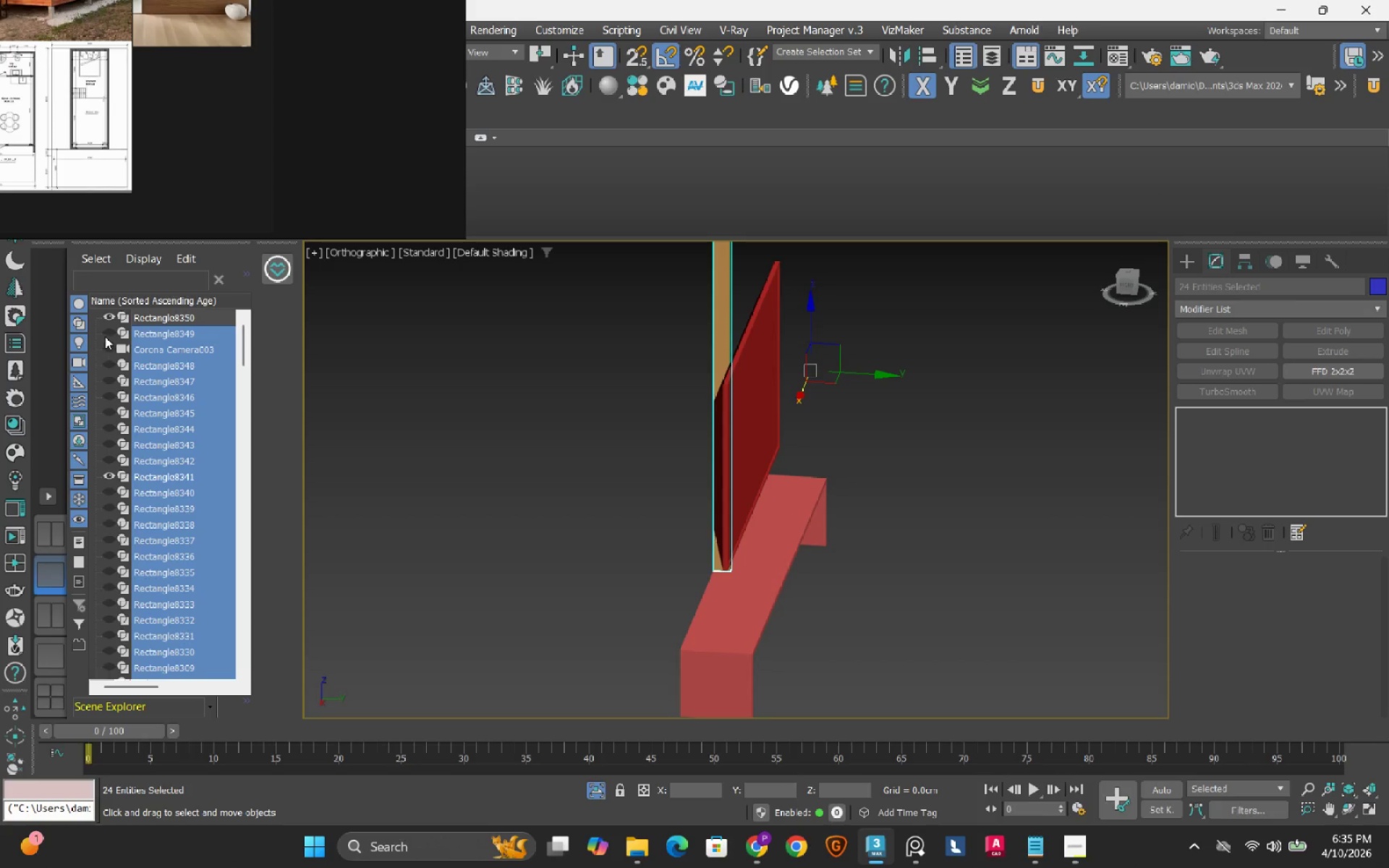 
left_click([105, 335])
 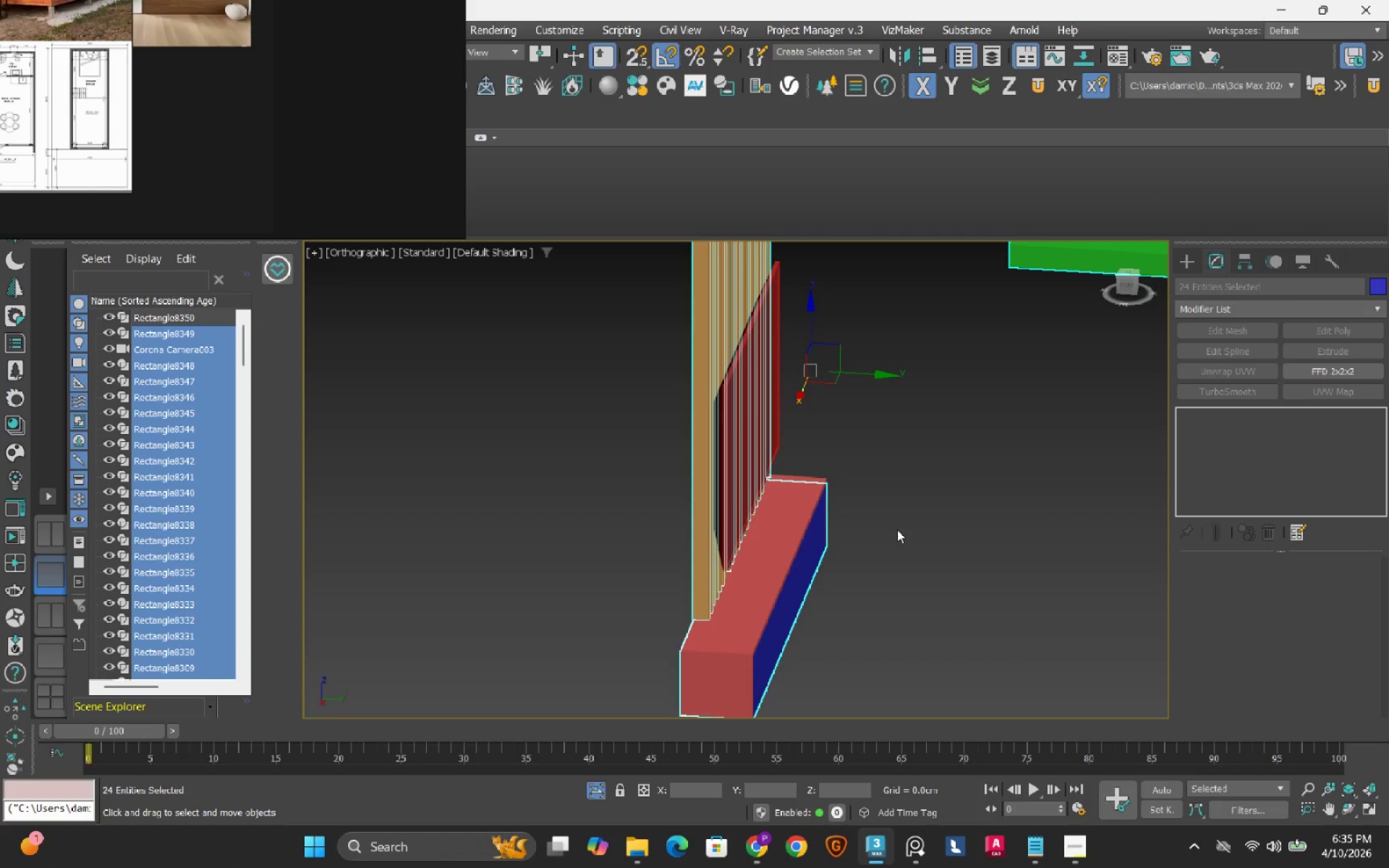 
hold_key(key=AltLeft, duration=1.52)
 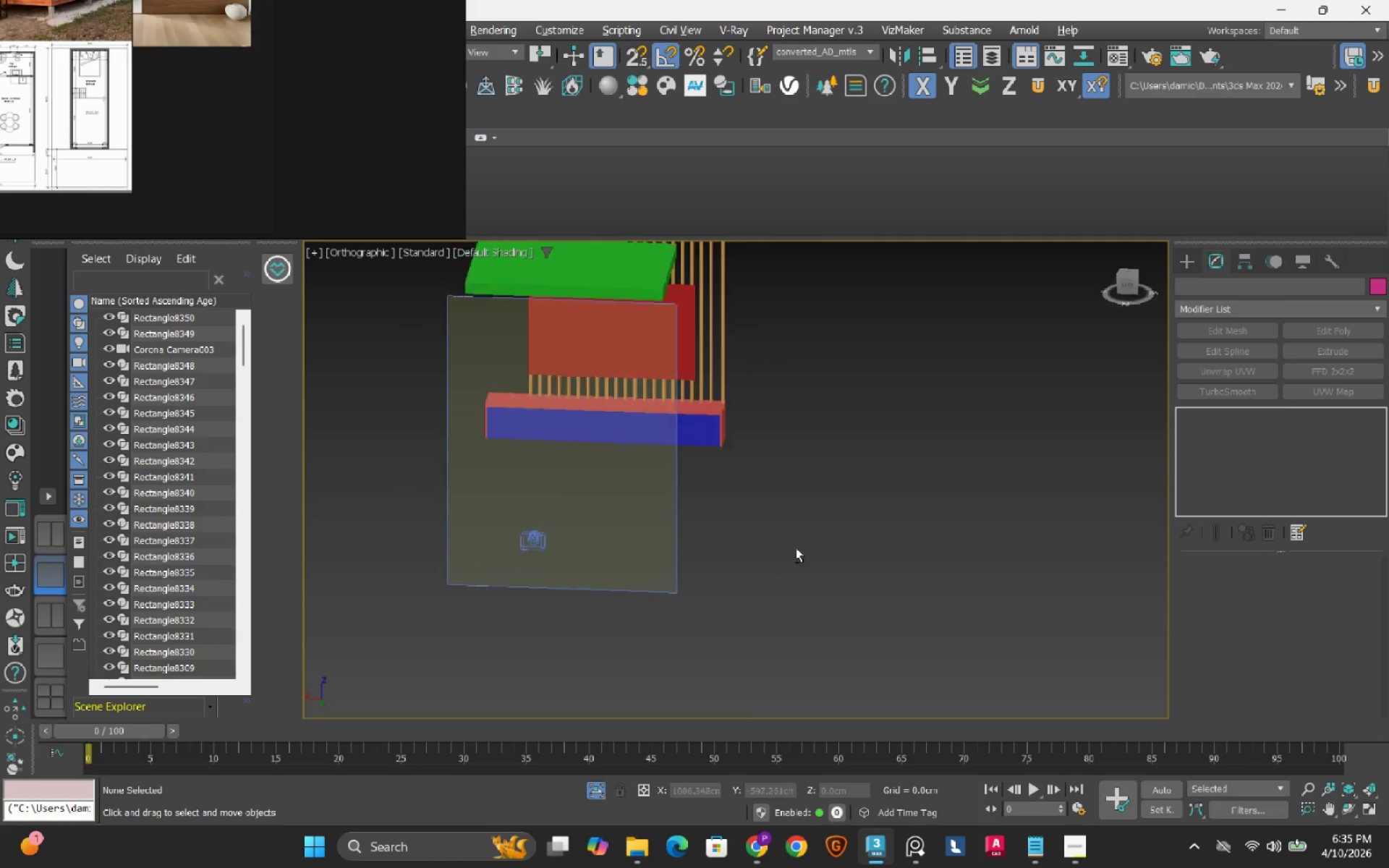 
scroll: coordinate [898, 529], scroll_direction: down, amount: 2.0
 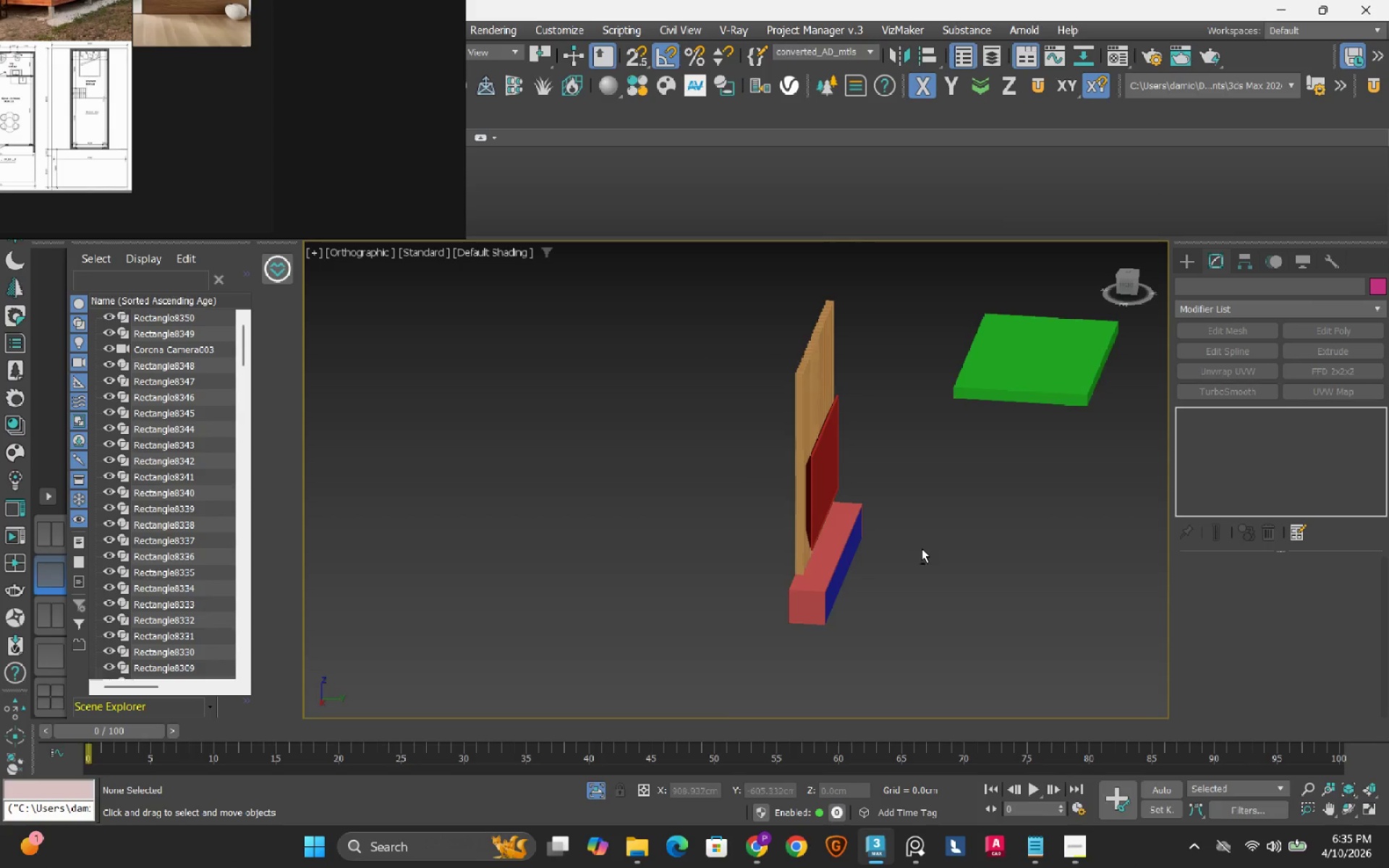 
hold_key(key=AltLeft, duration=1.44)
 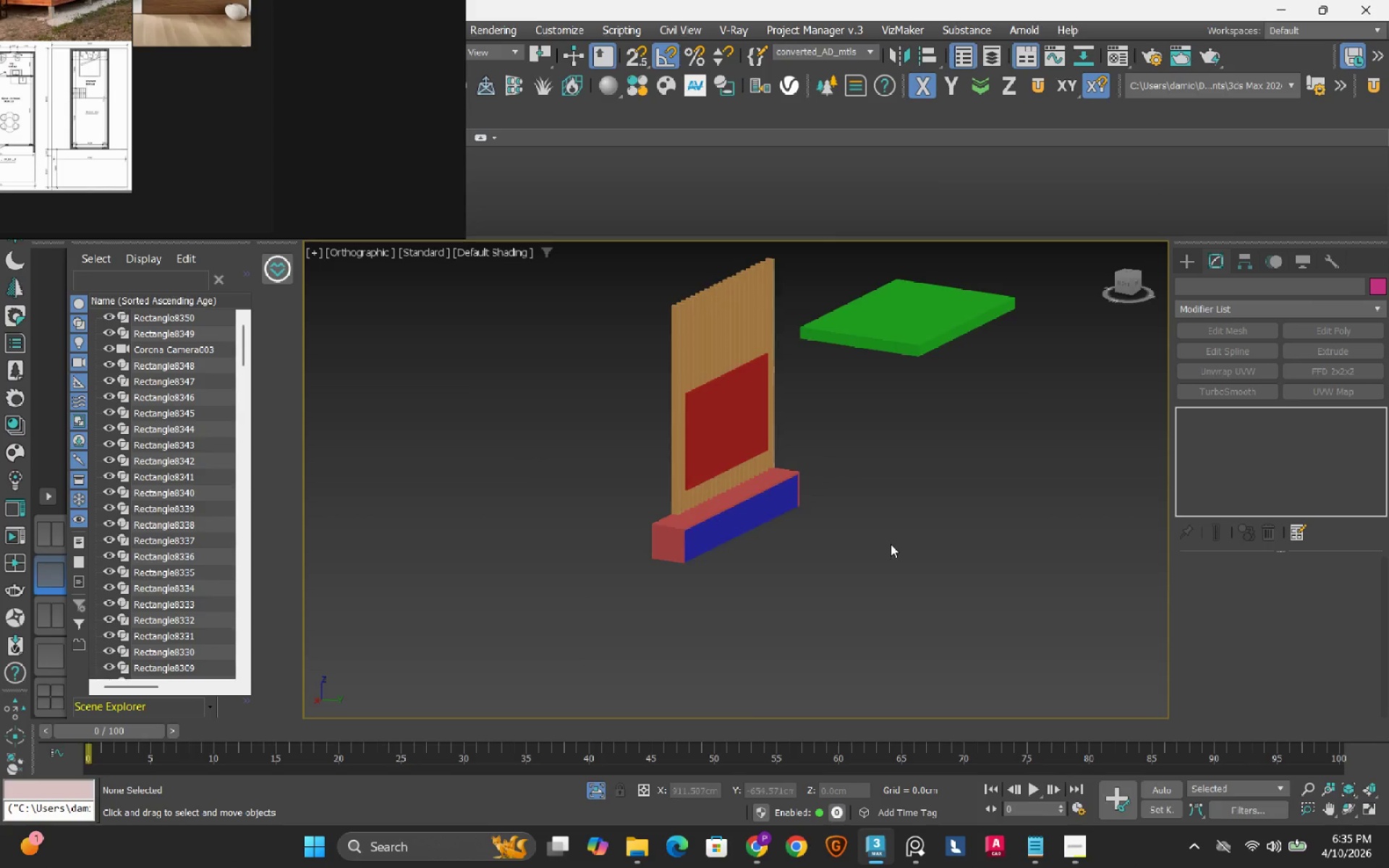 
scroll: coordinate [891, 544], scroll_direction: down, amount: 3.0
 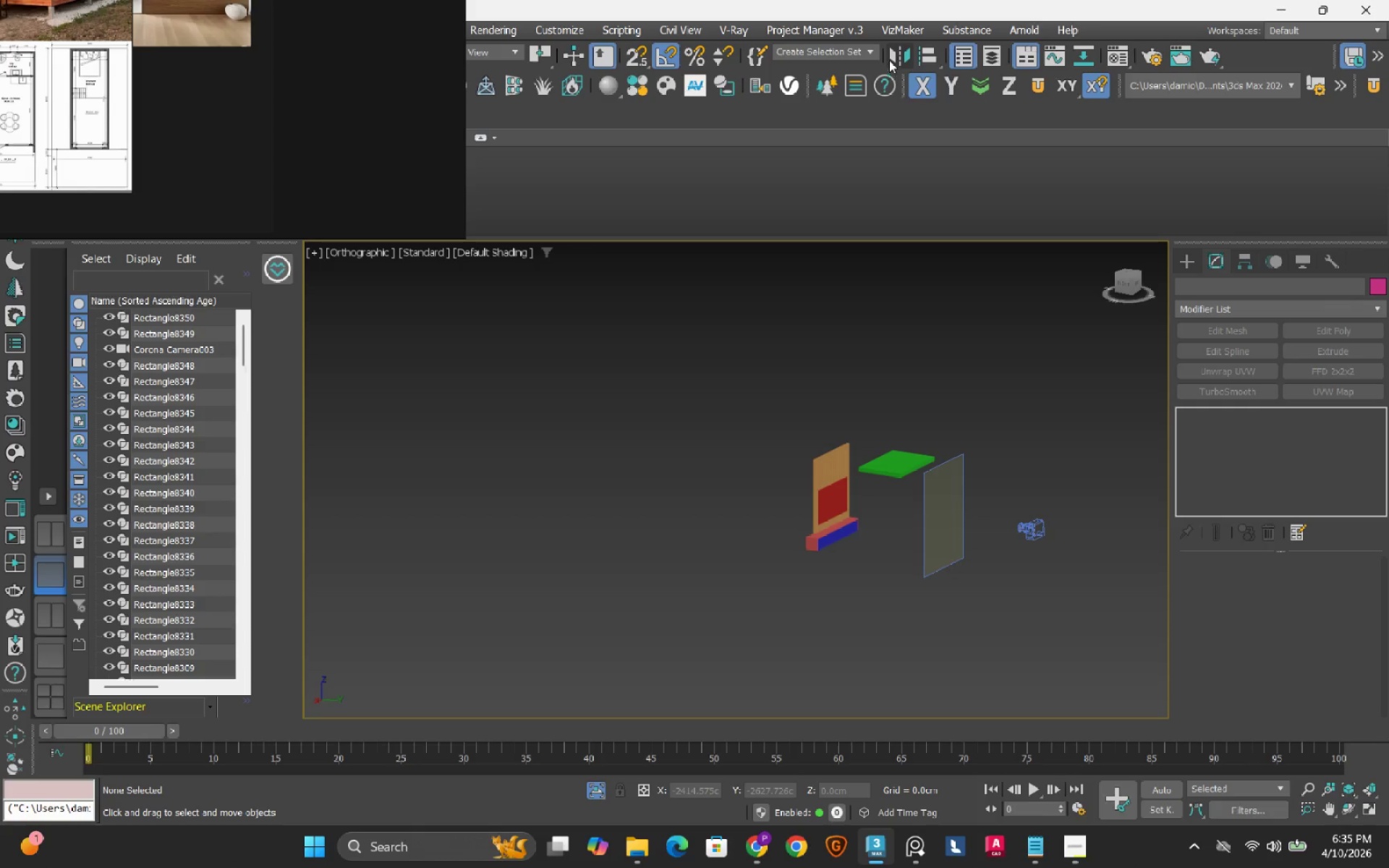 
left_click([872, 52])
 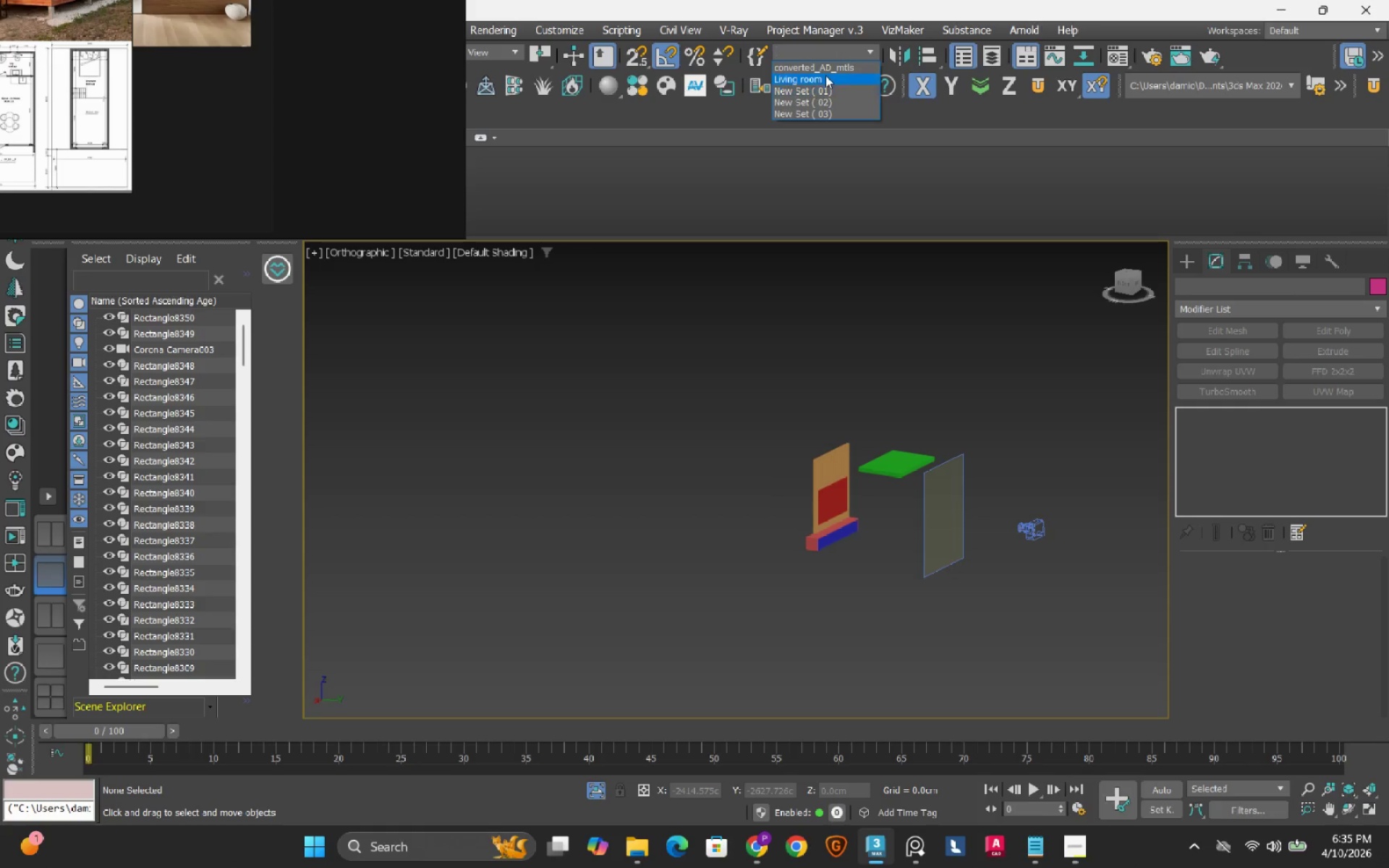 
left_click([825, 75])
 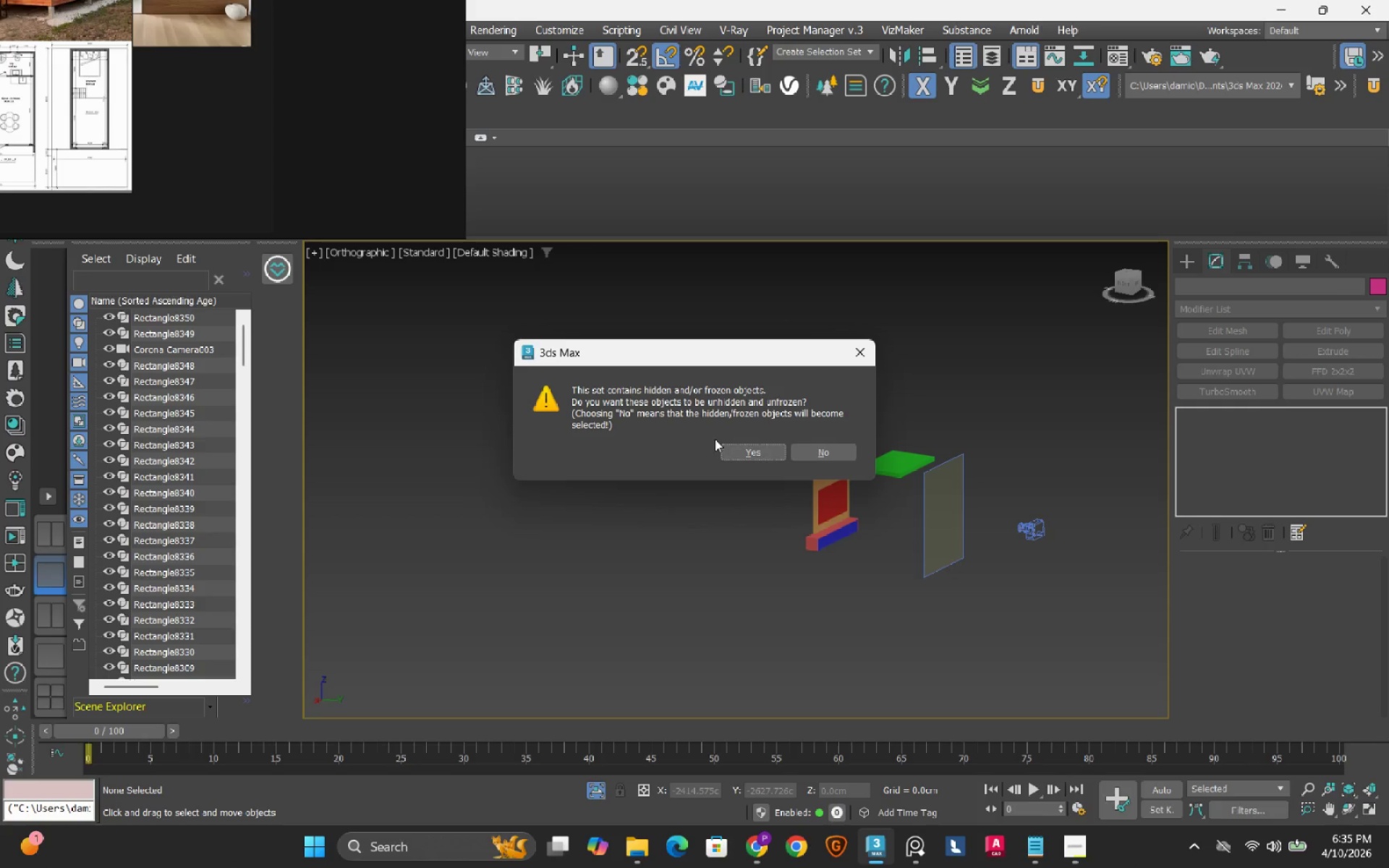 
left_click([744, 456])
 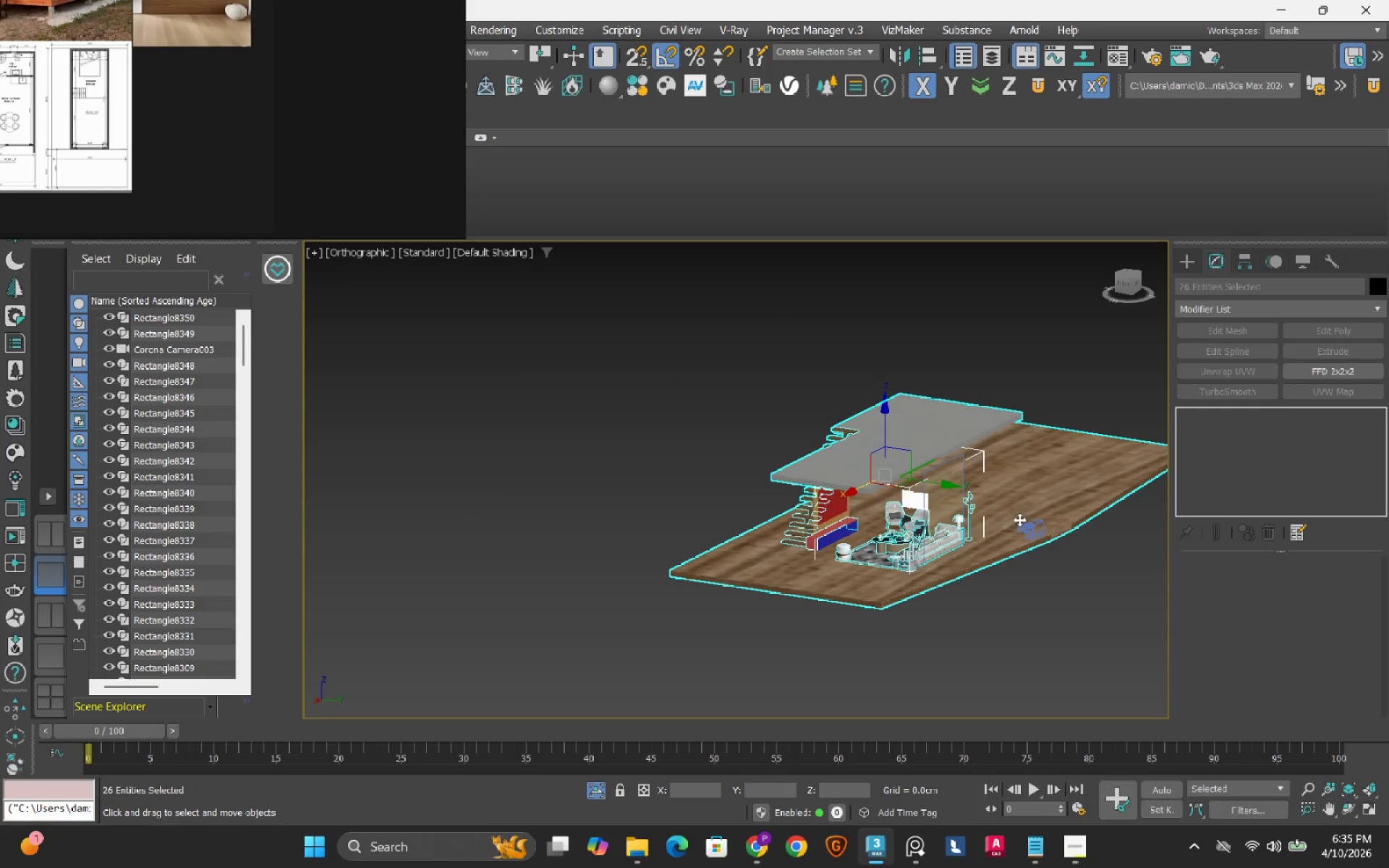 
left_click([1007, 576])
 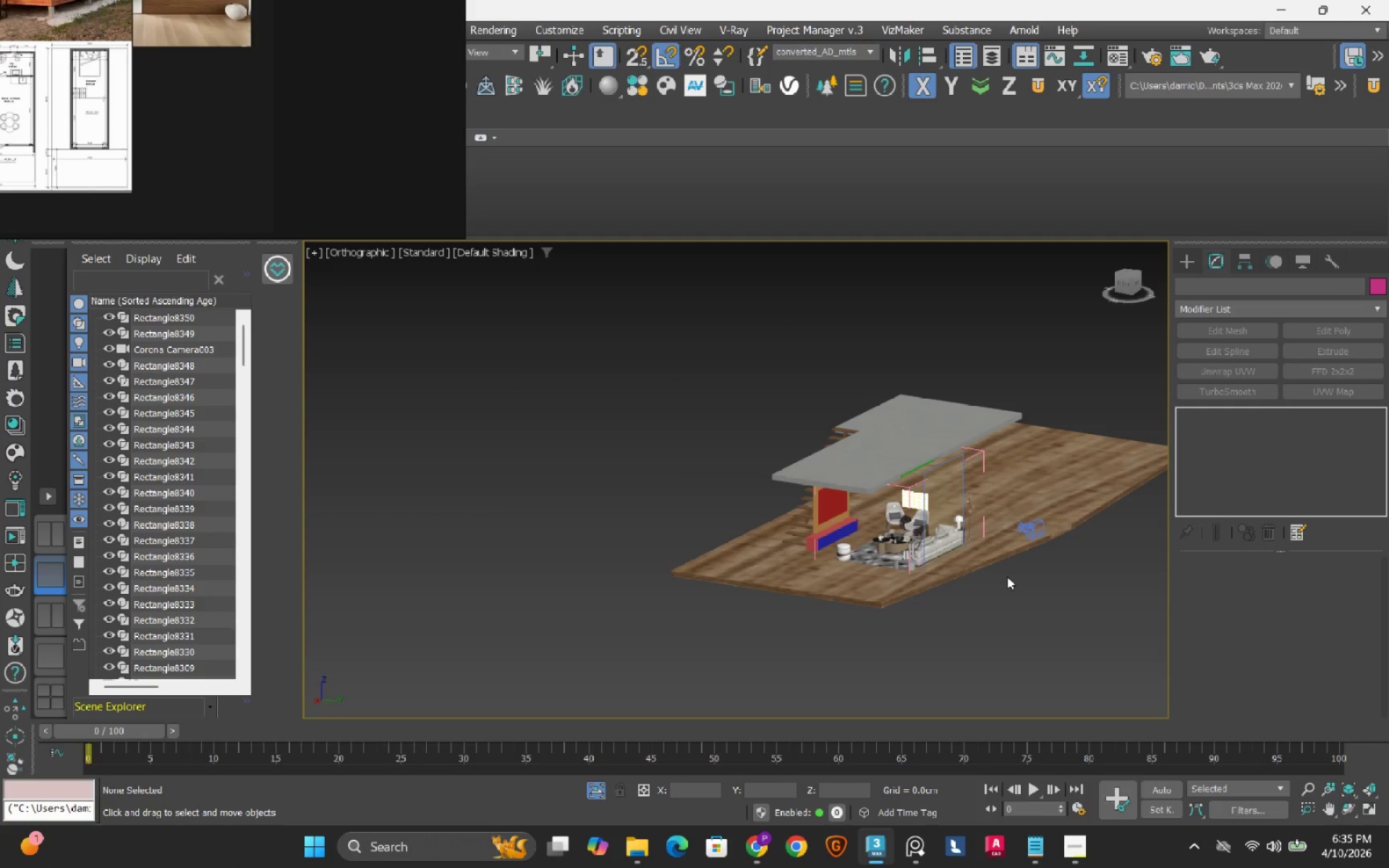 
hold_key(key=AltLeft, duration=1.55)
 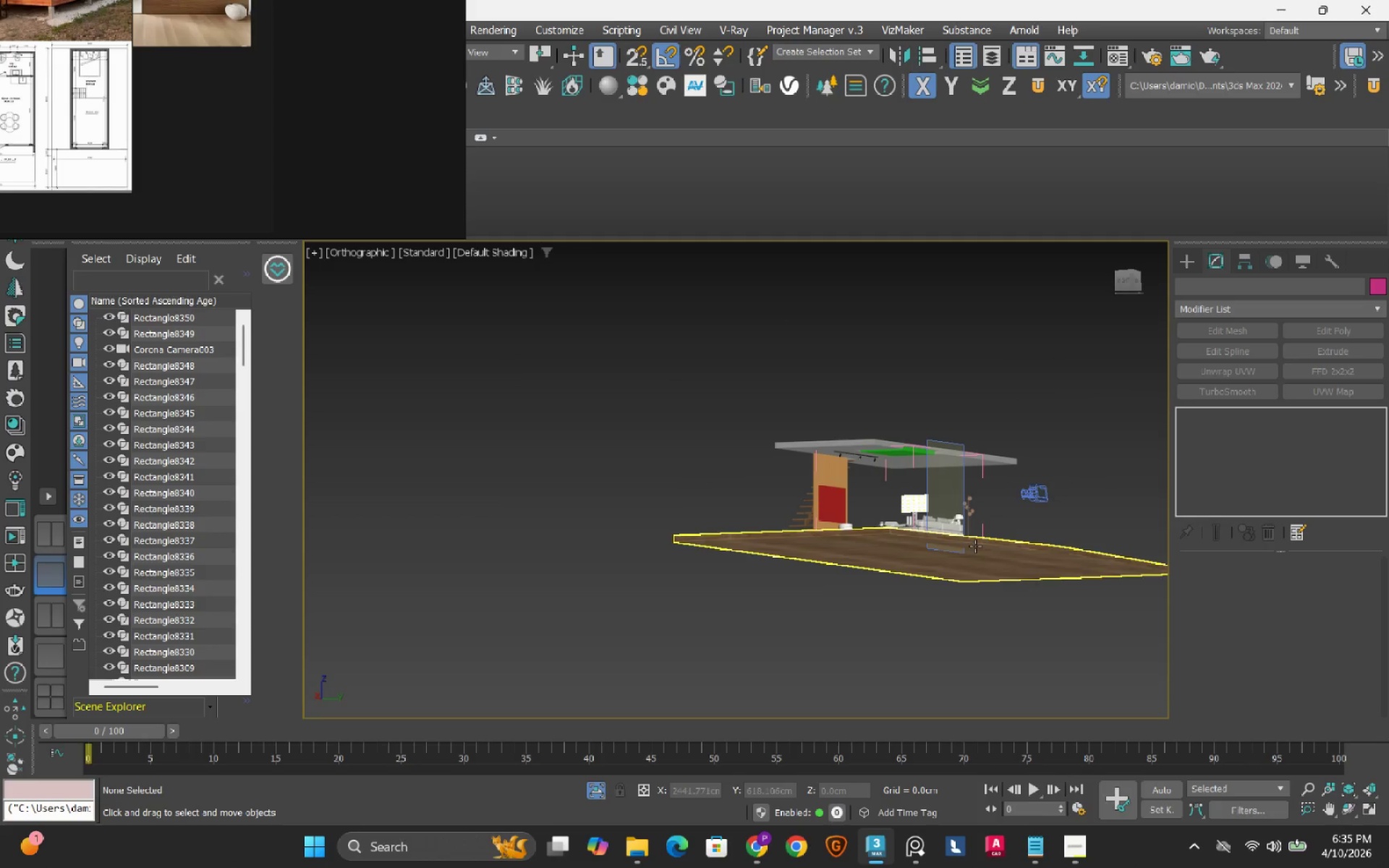 
hold_key(key=AltLeft, duration=0.5)
 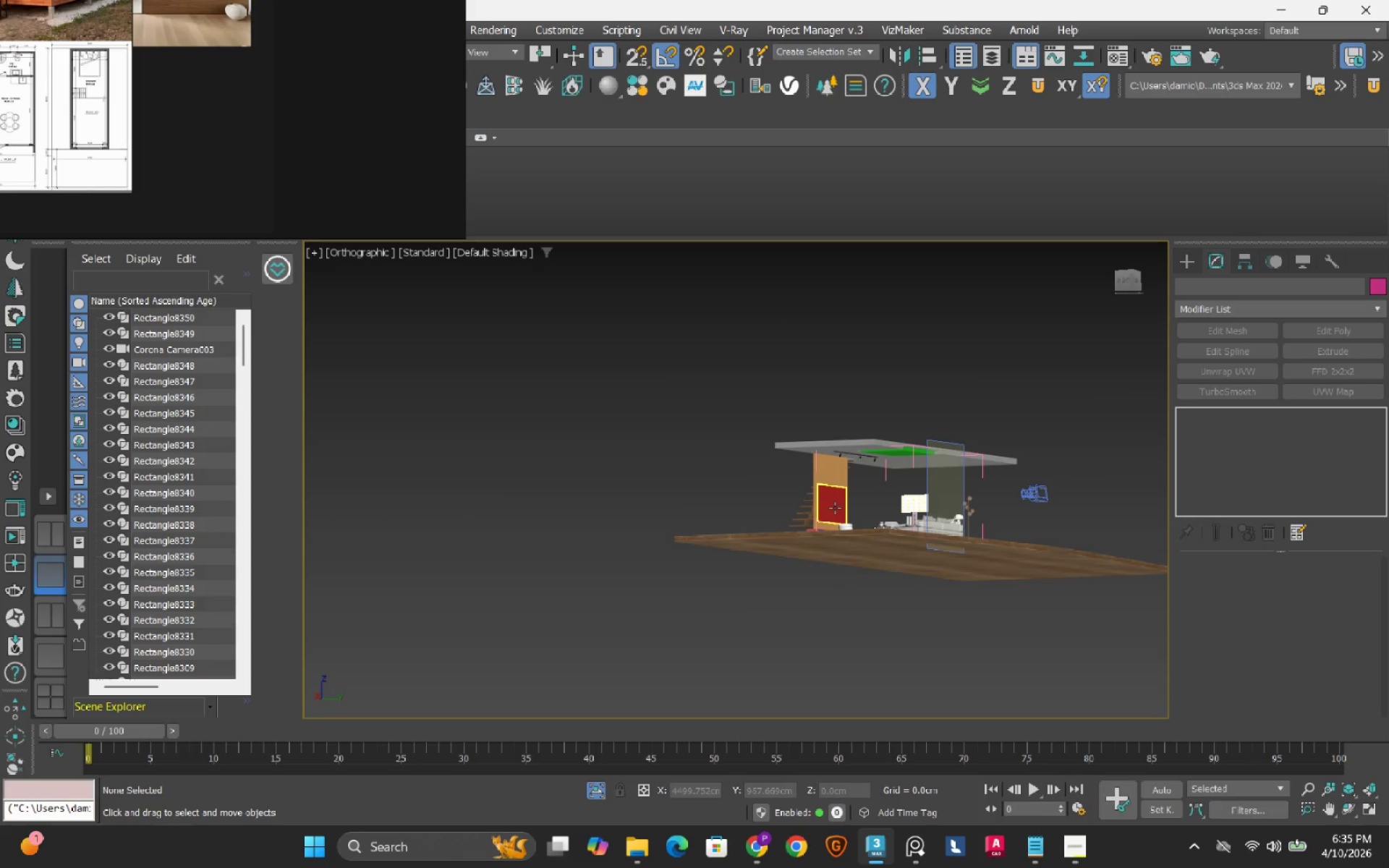 
hold_key(key=AltLeft, duration=0.52)
 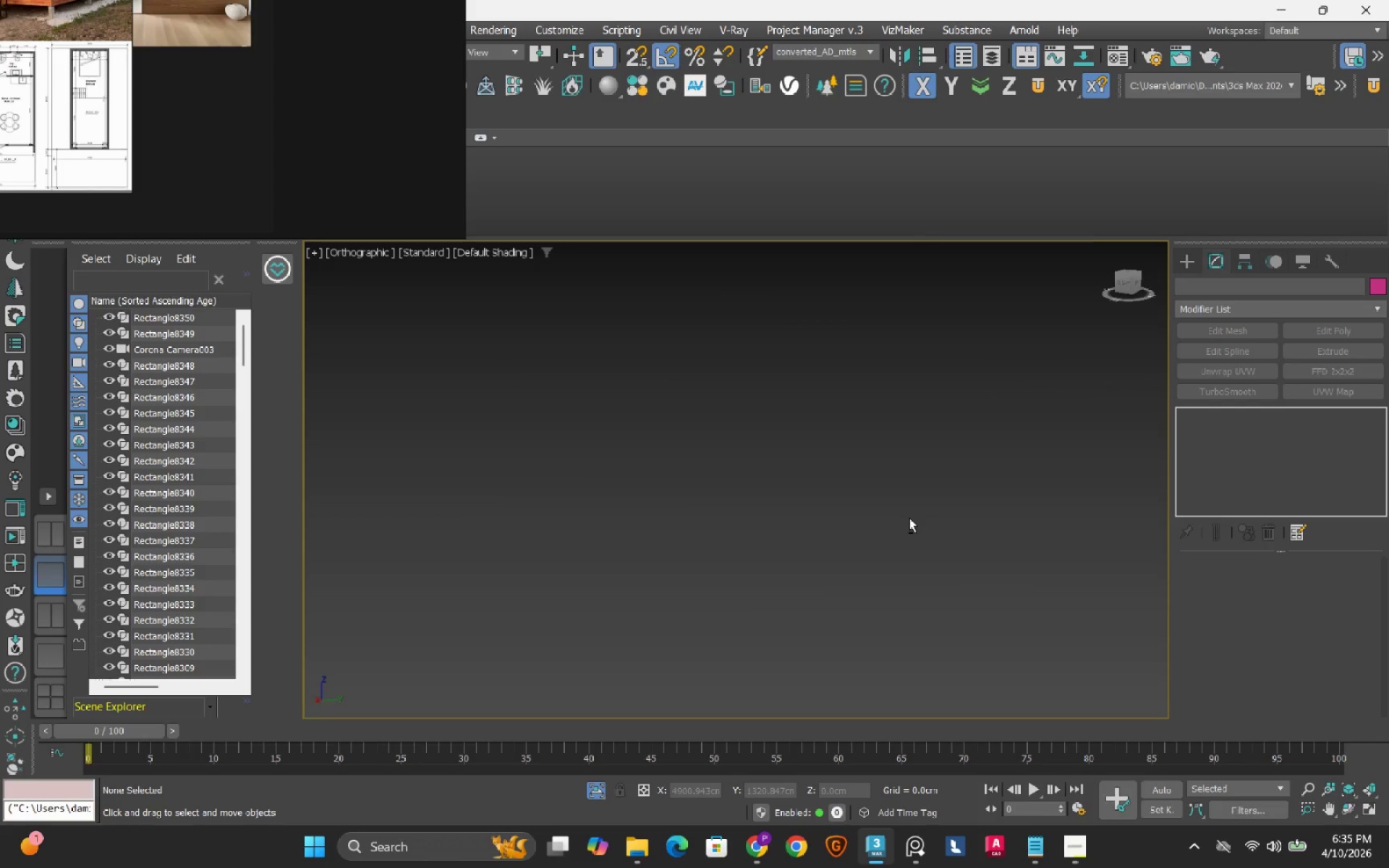 
scroll: coordinate [835, 508], scroll_direction: up, amount: 2.0
 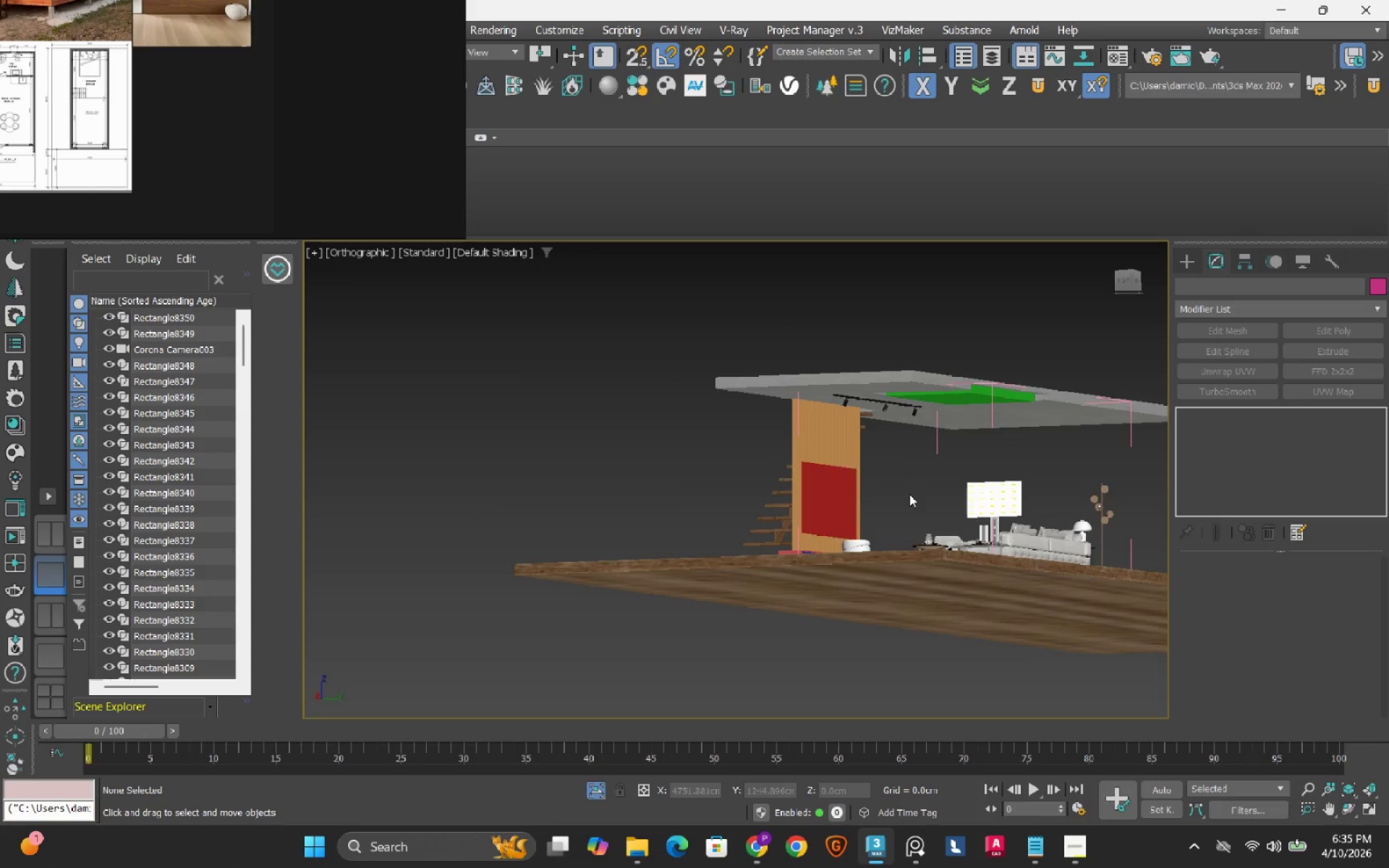 
scroll: coordinate [909, 518], scroll_direction: down, amount: 3.0
 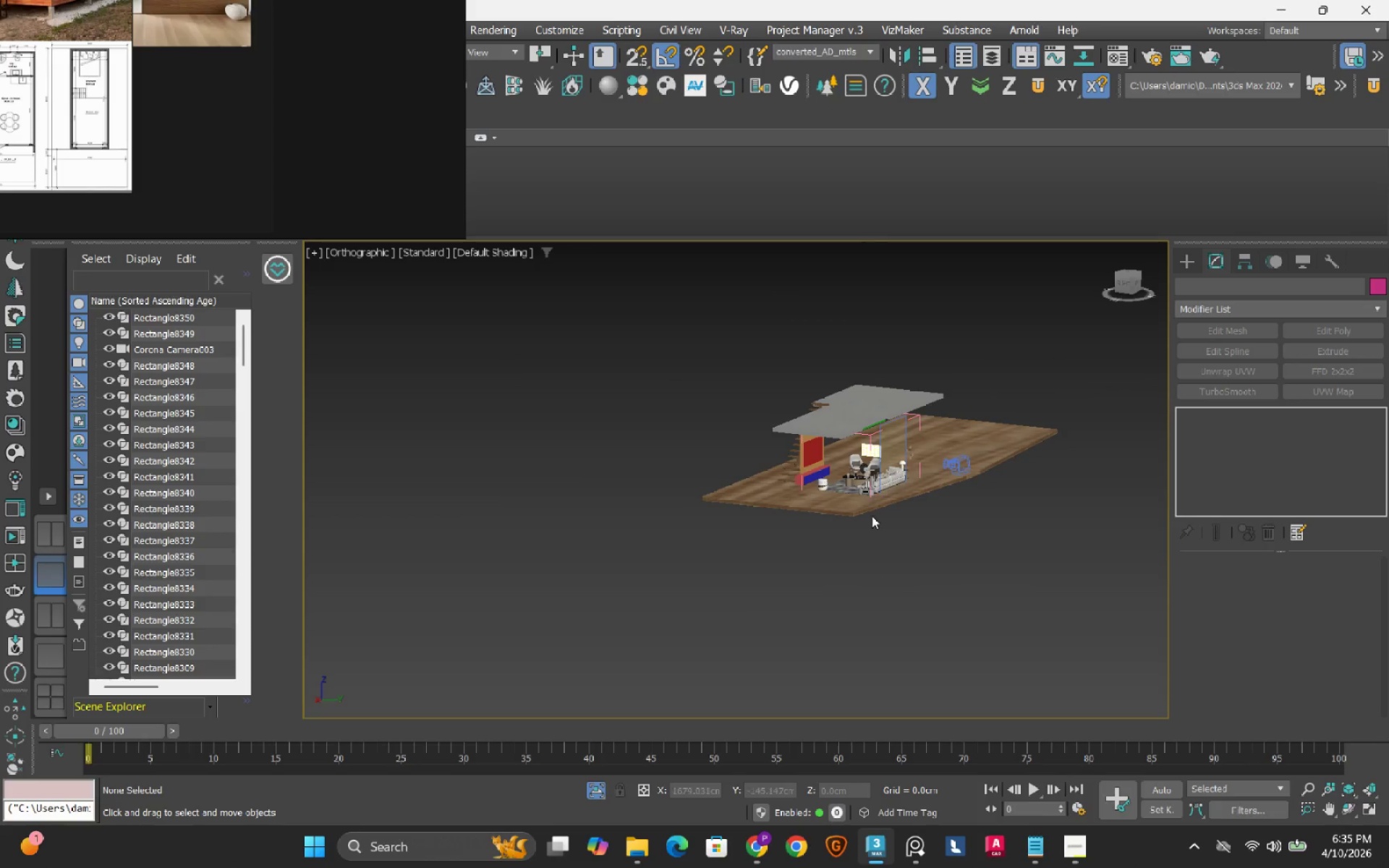 
scroll: coordinate [859, 443], scroll_direction: up, amount: 3.0
 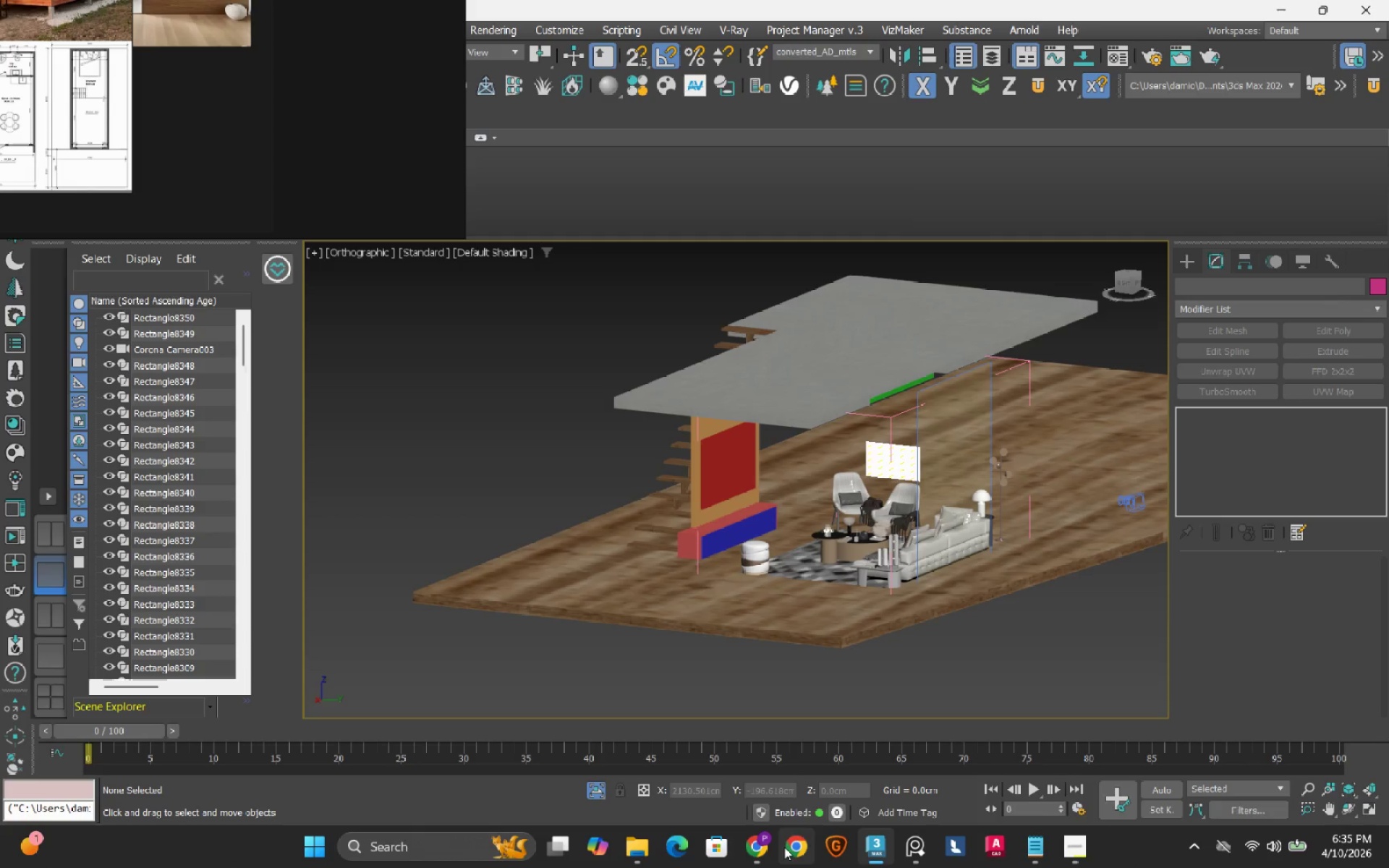 
left_click([750, 852])
 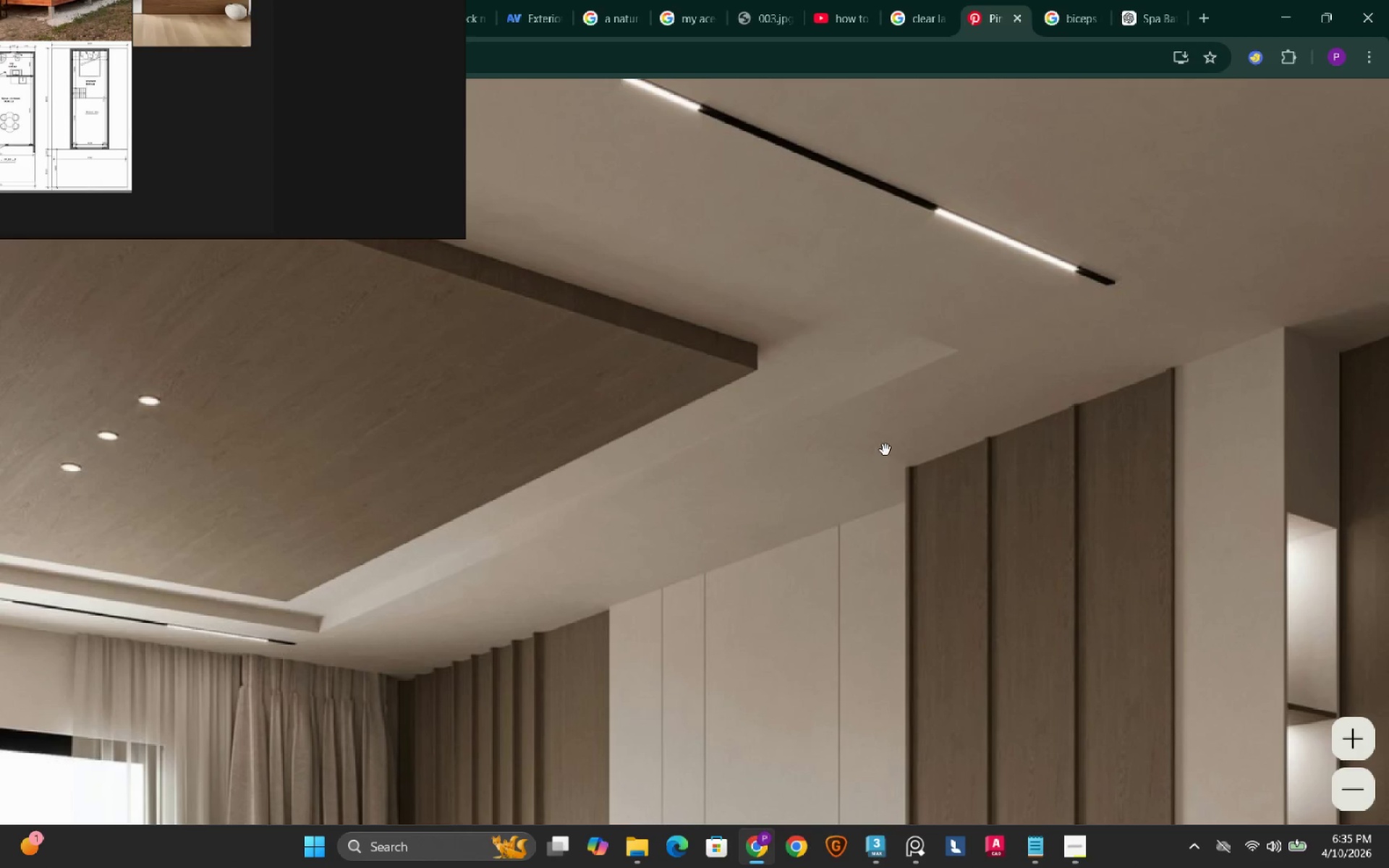 
scroll: coordinate [1066, 467], scroll_direction: down, amount: 5.0
 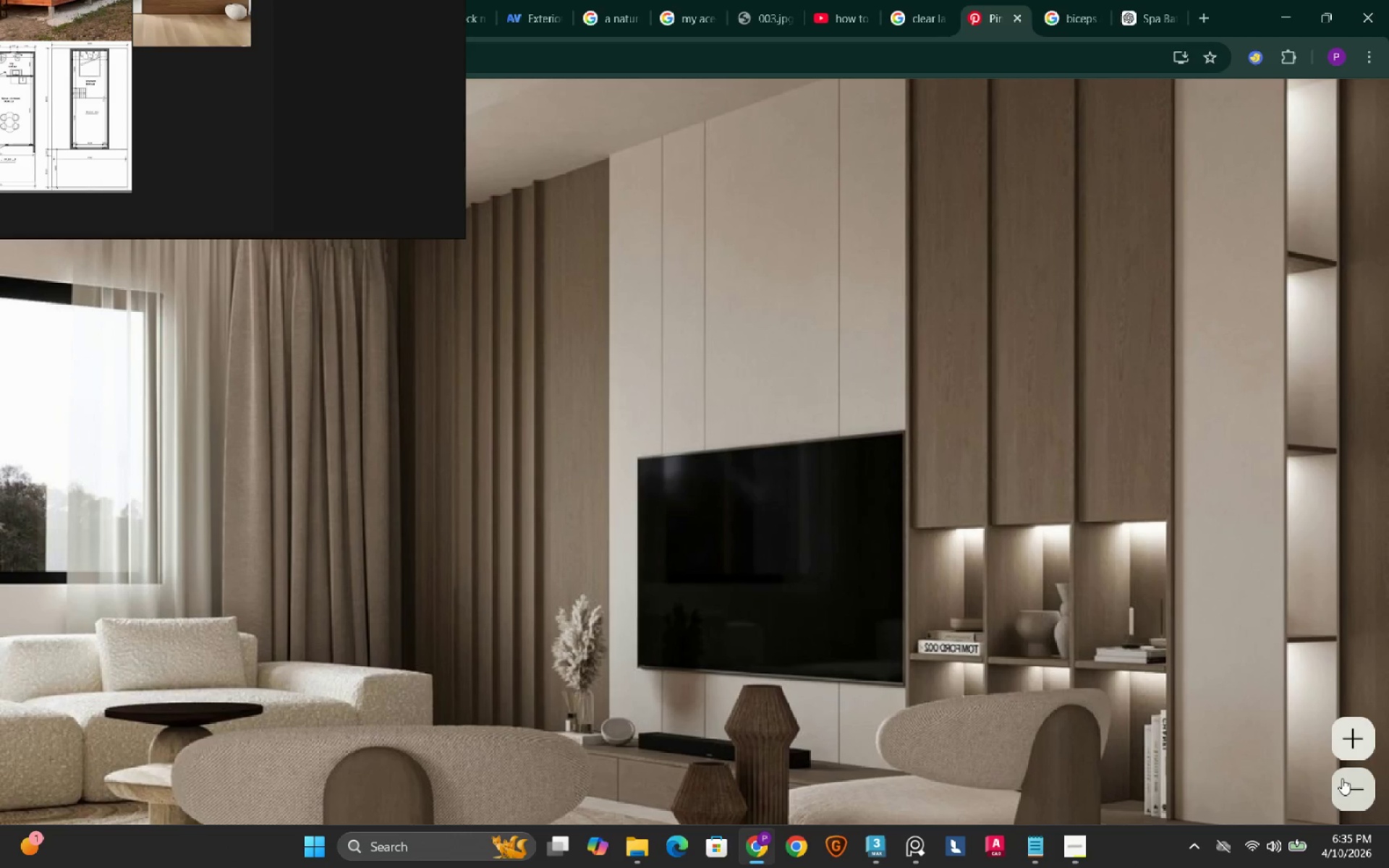 
left_click([1353, 797])
 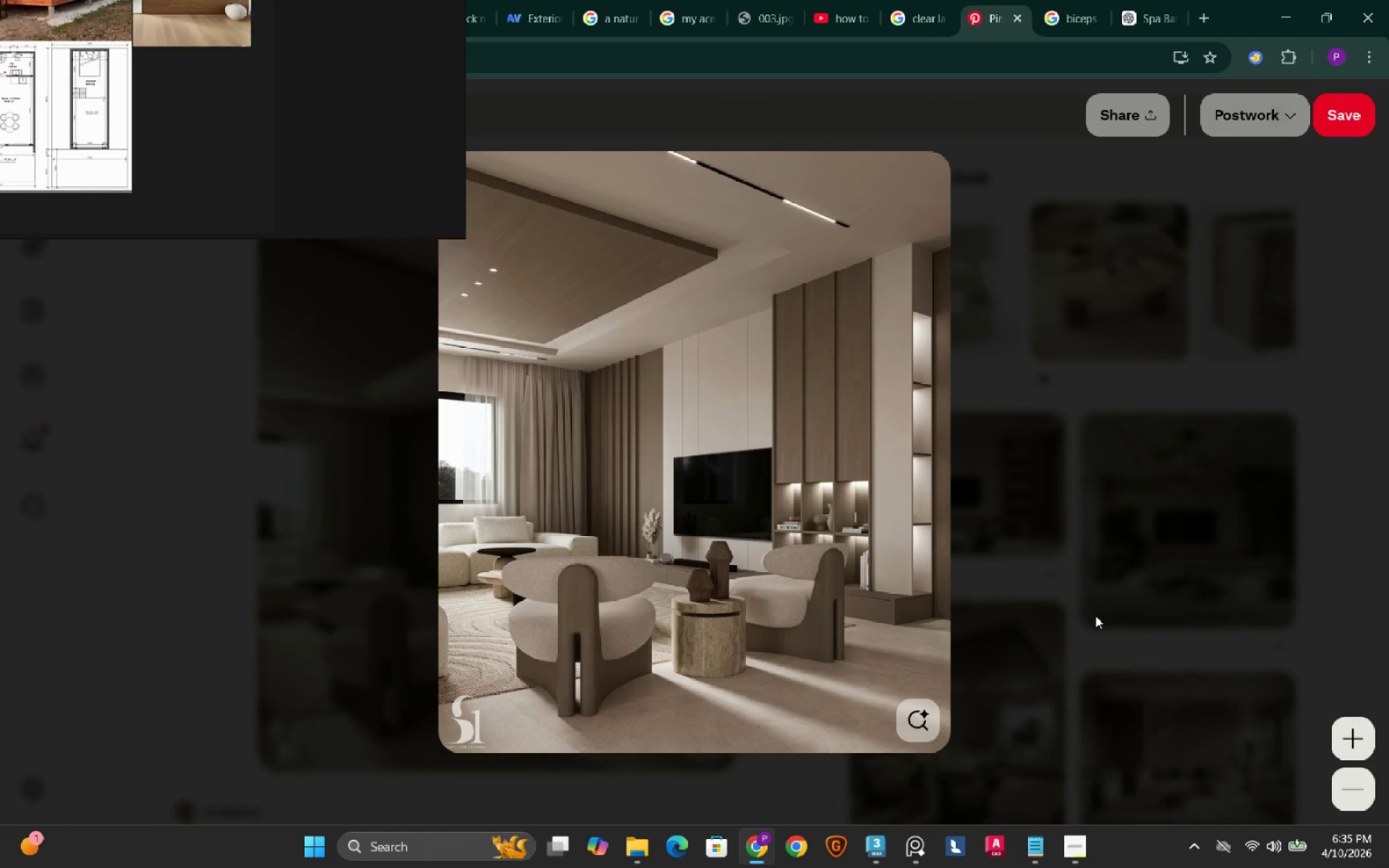 
key(Escape)
 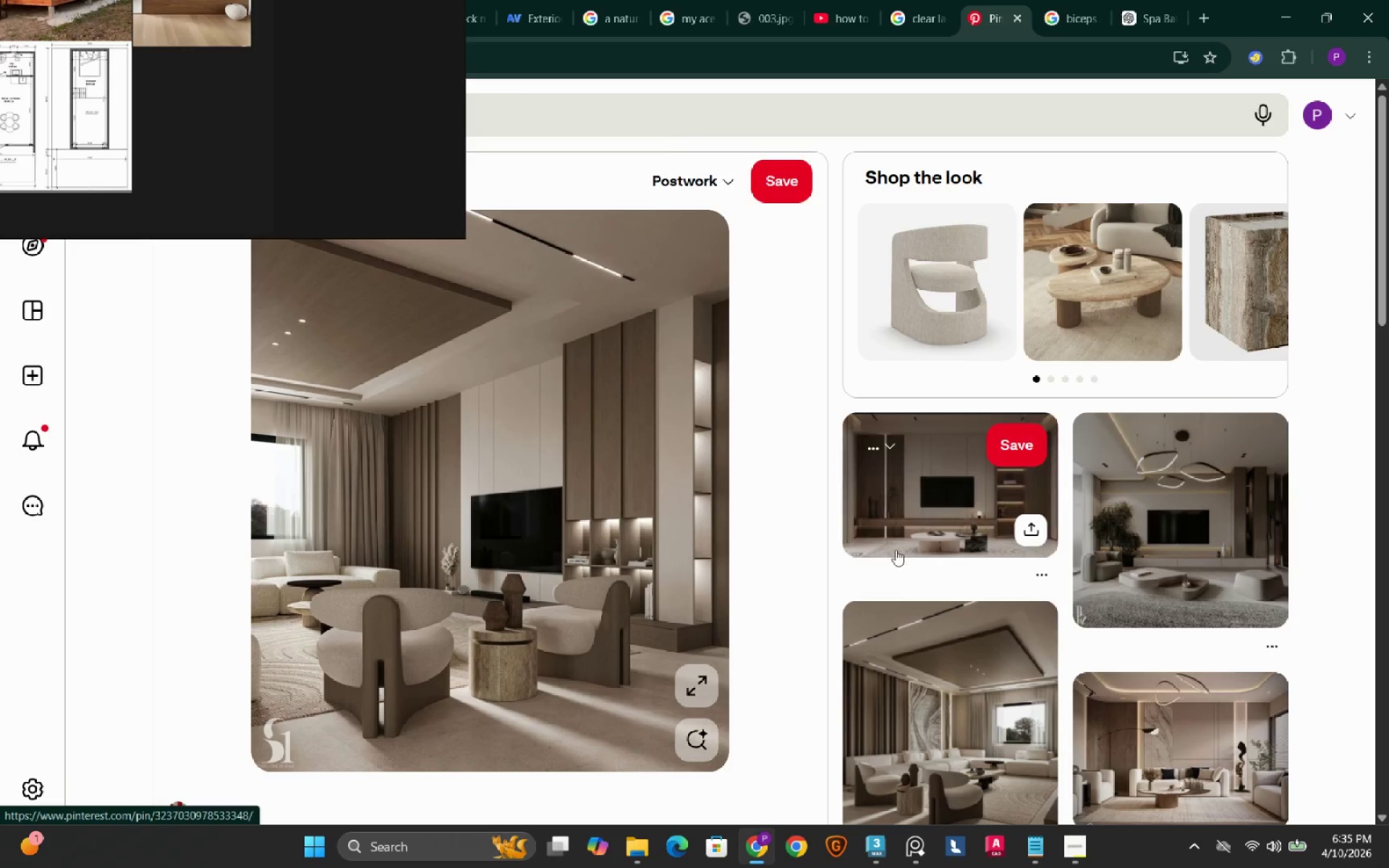 
 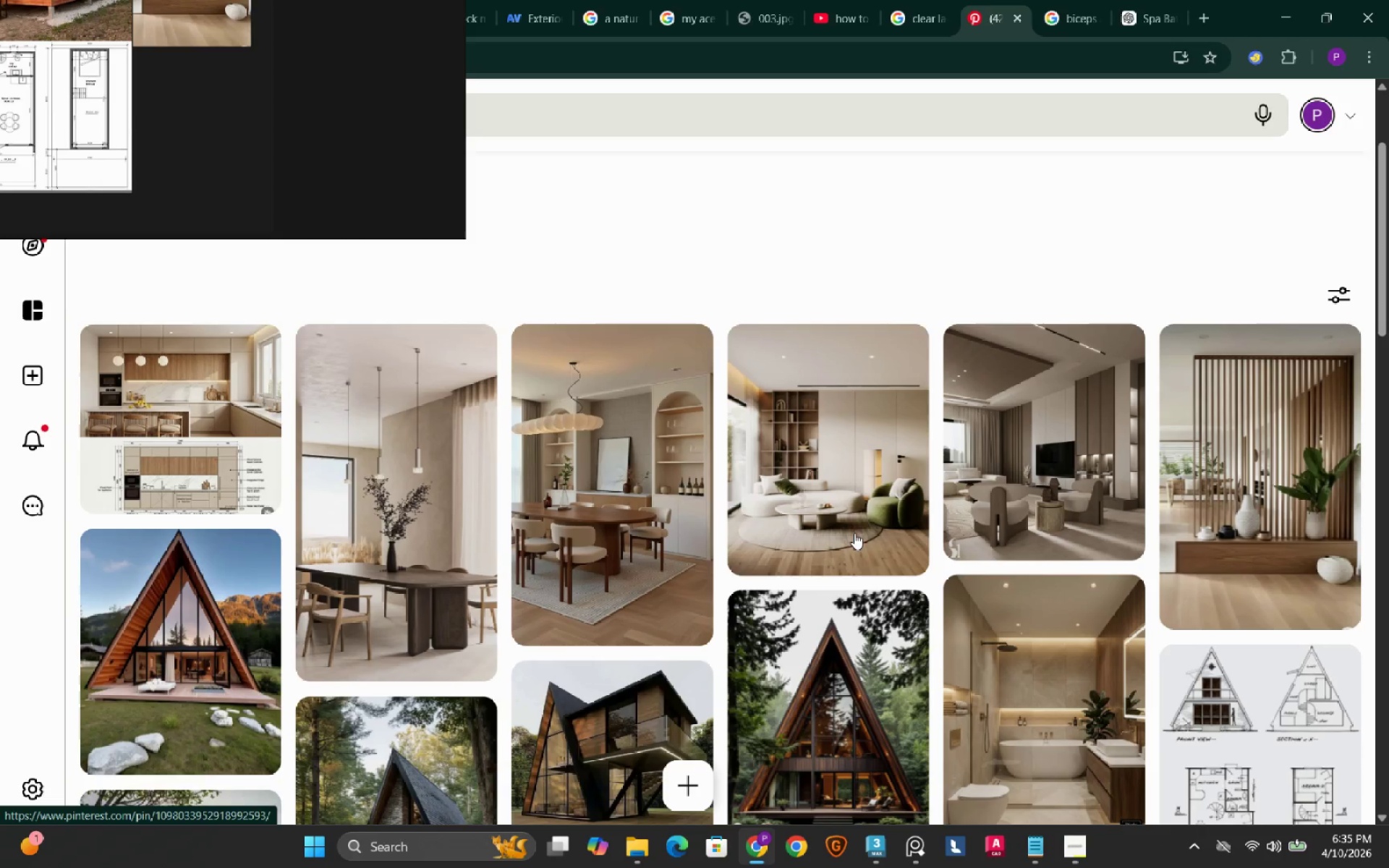 
mouse_move([956, 461])
 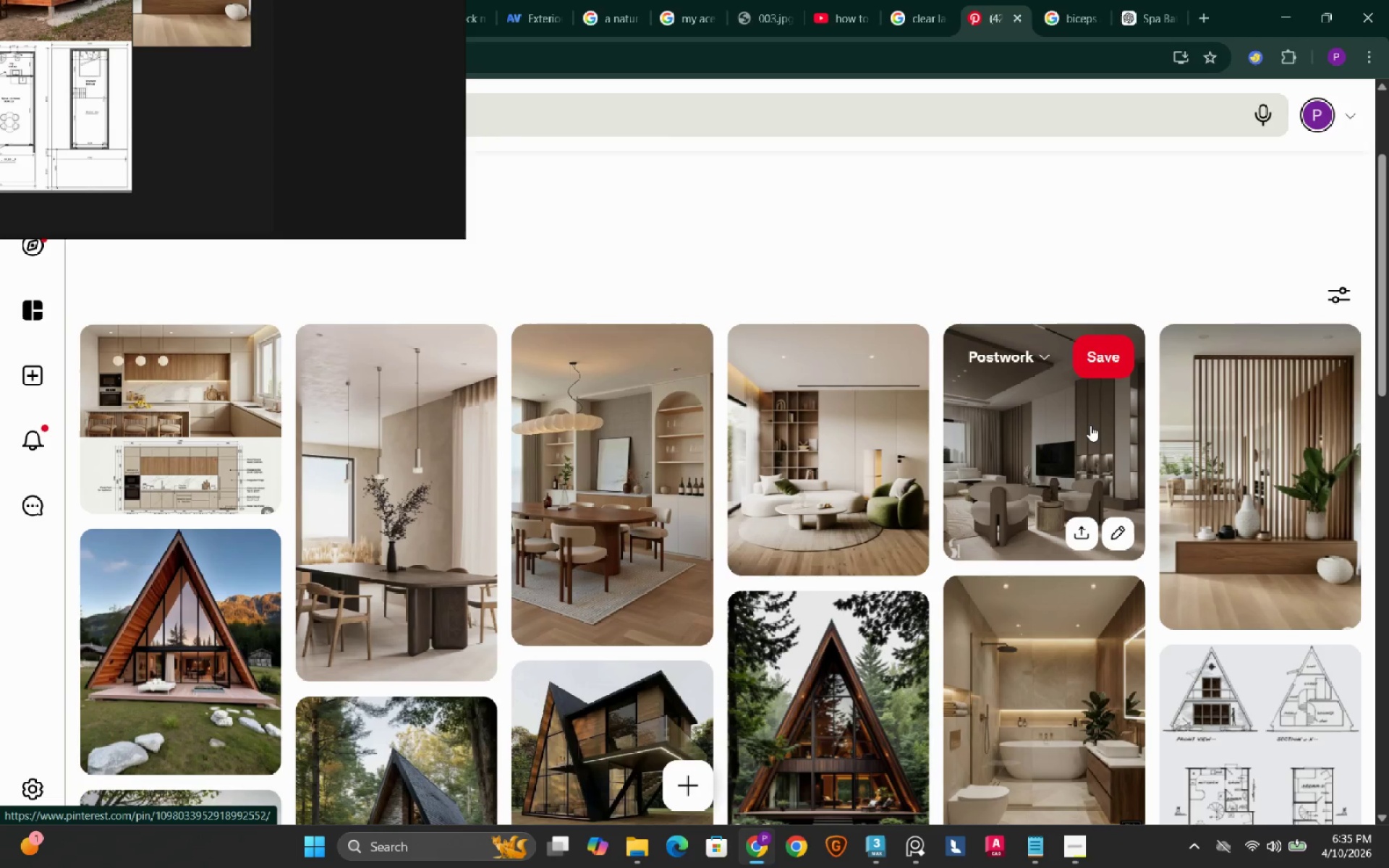 
scroll: coordinate [1090, 425], scroll_direction: down, amount: 1.0
 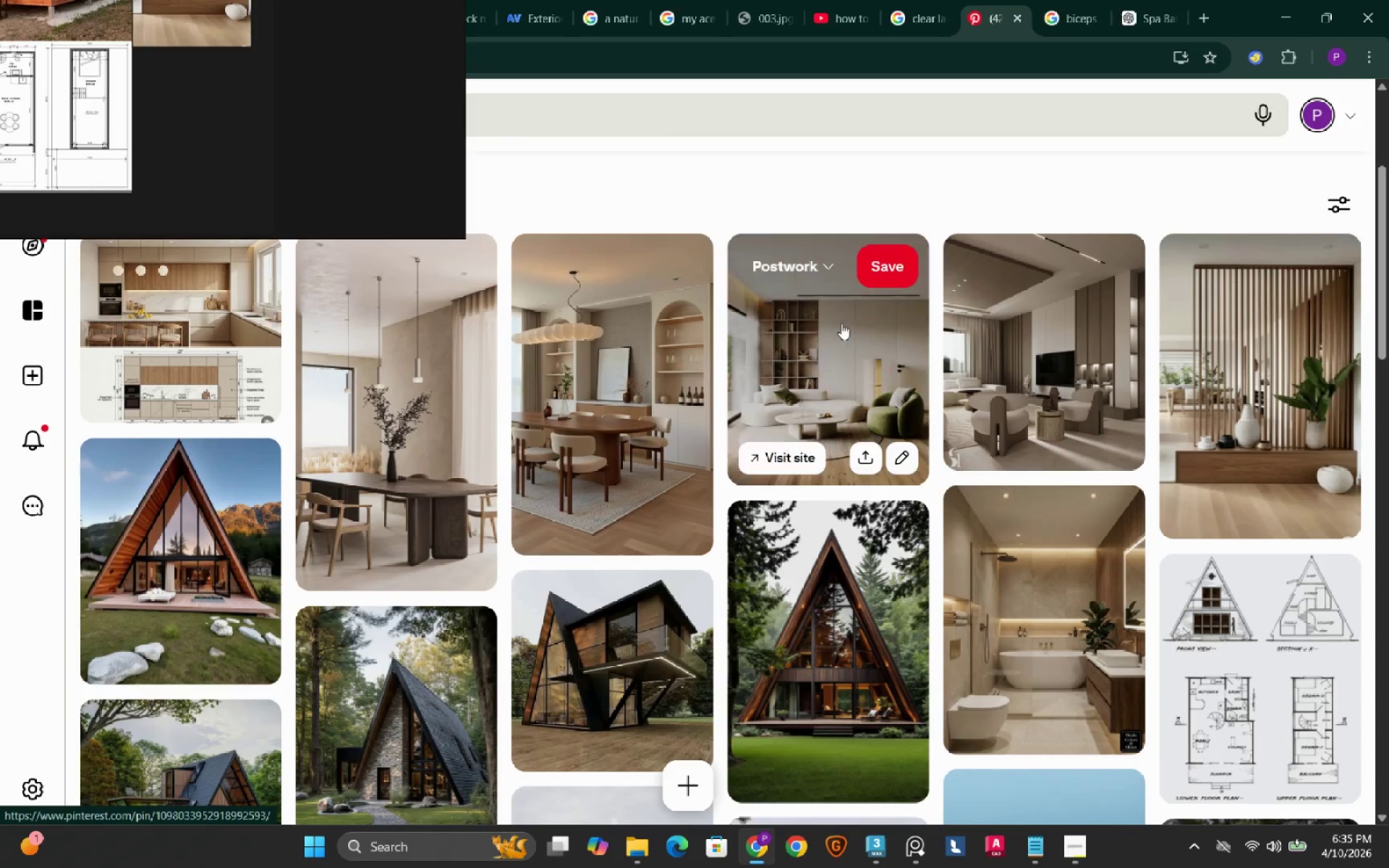 
left_click([840, 323])
 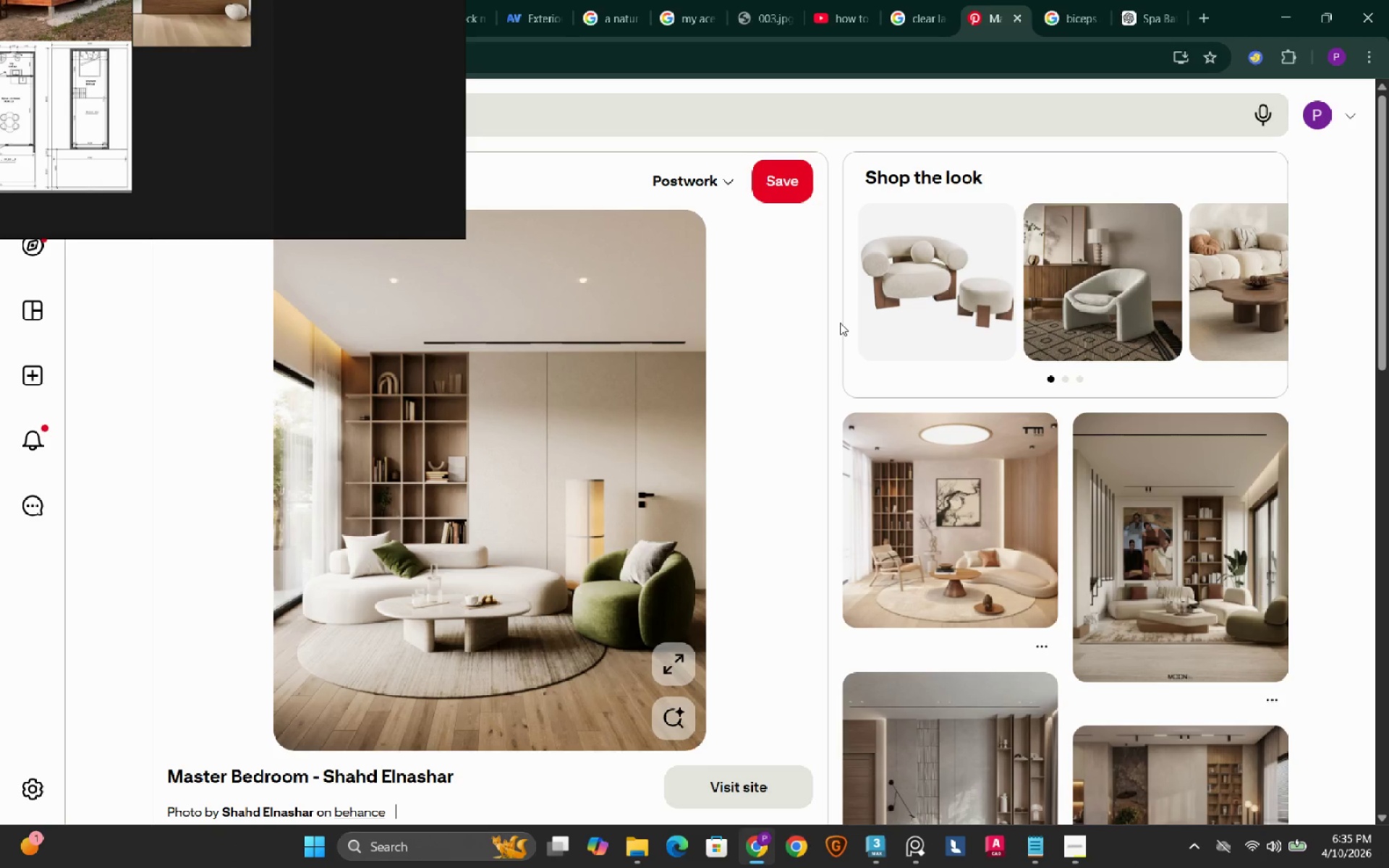 
wait(7.2)
 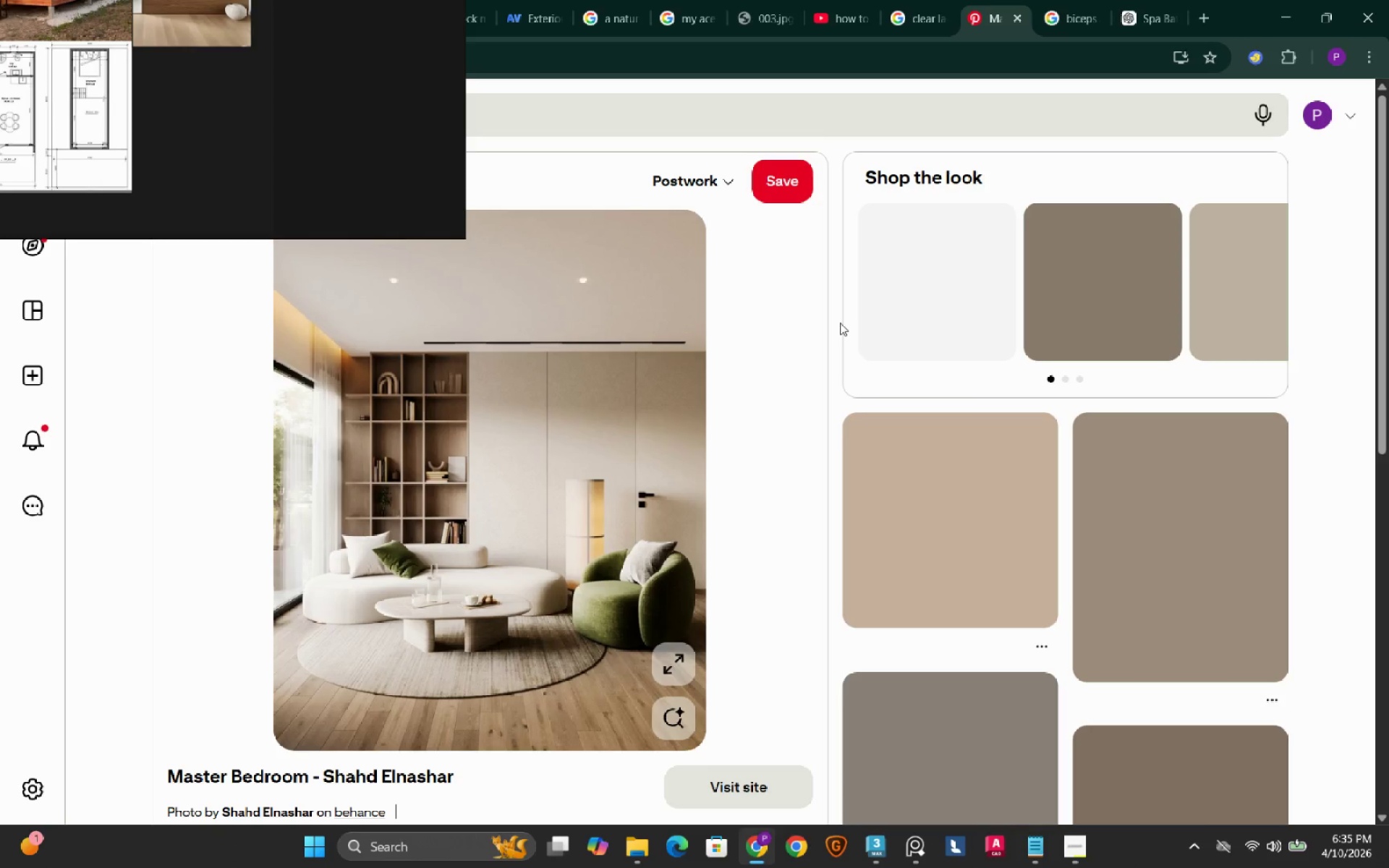 
right_click([585, 416])
 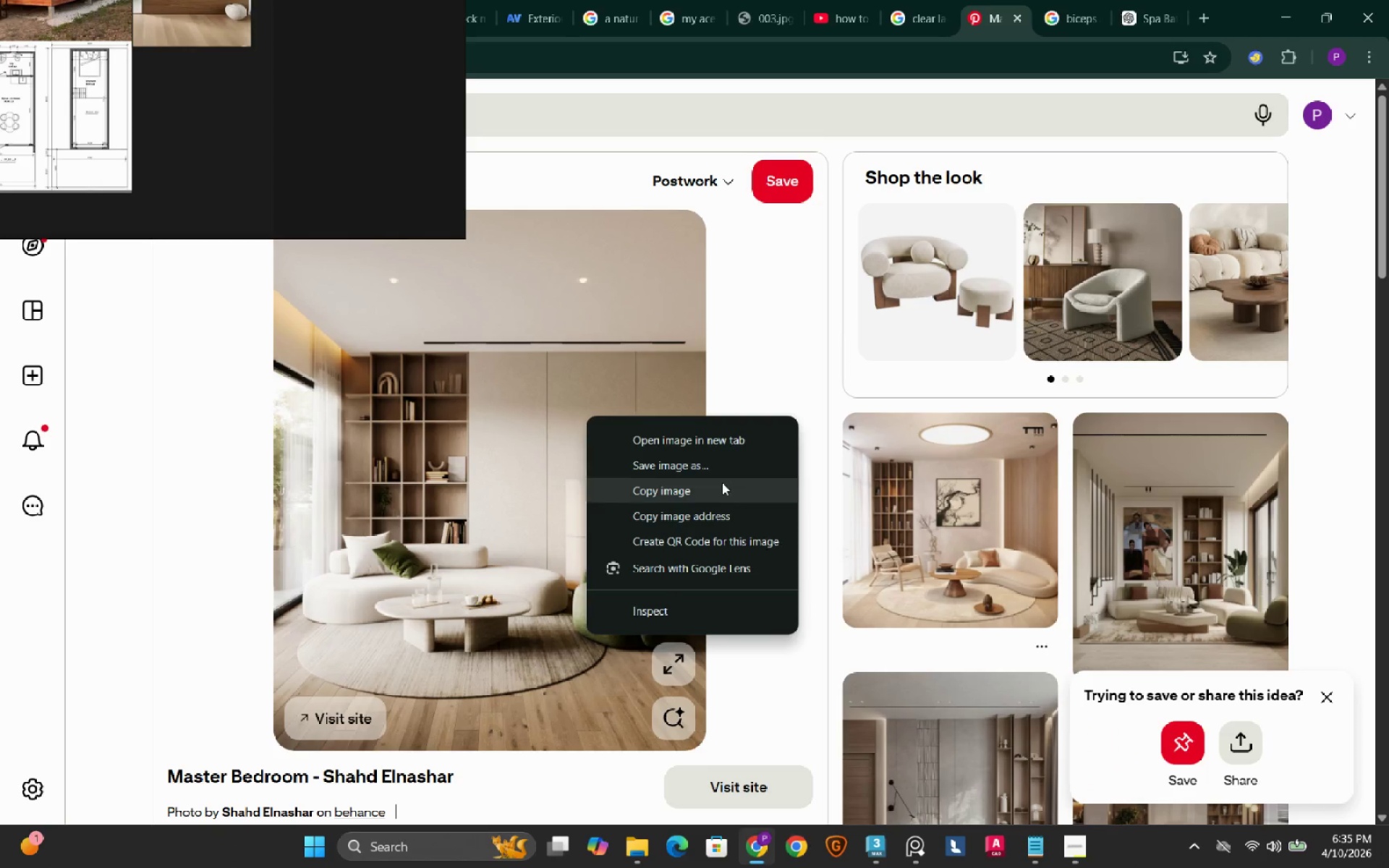 
left_click([722, 482])
 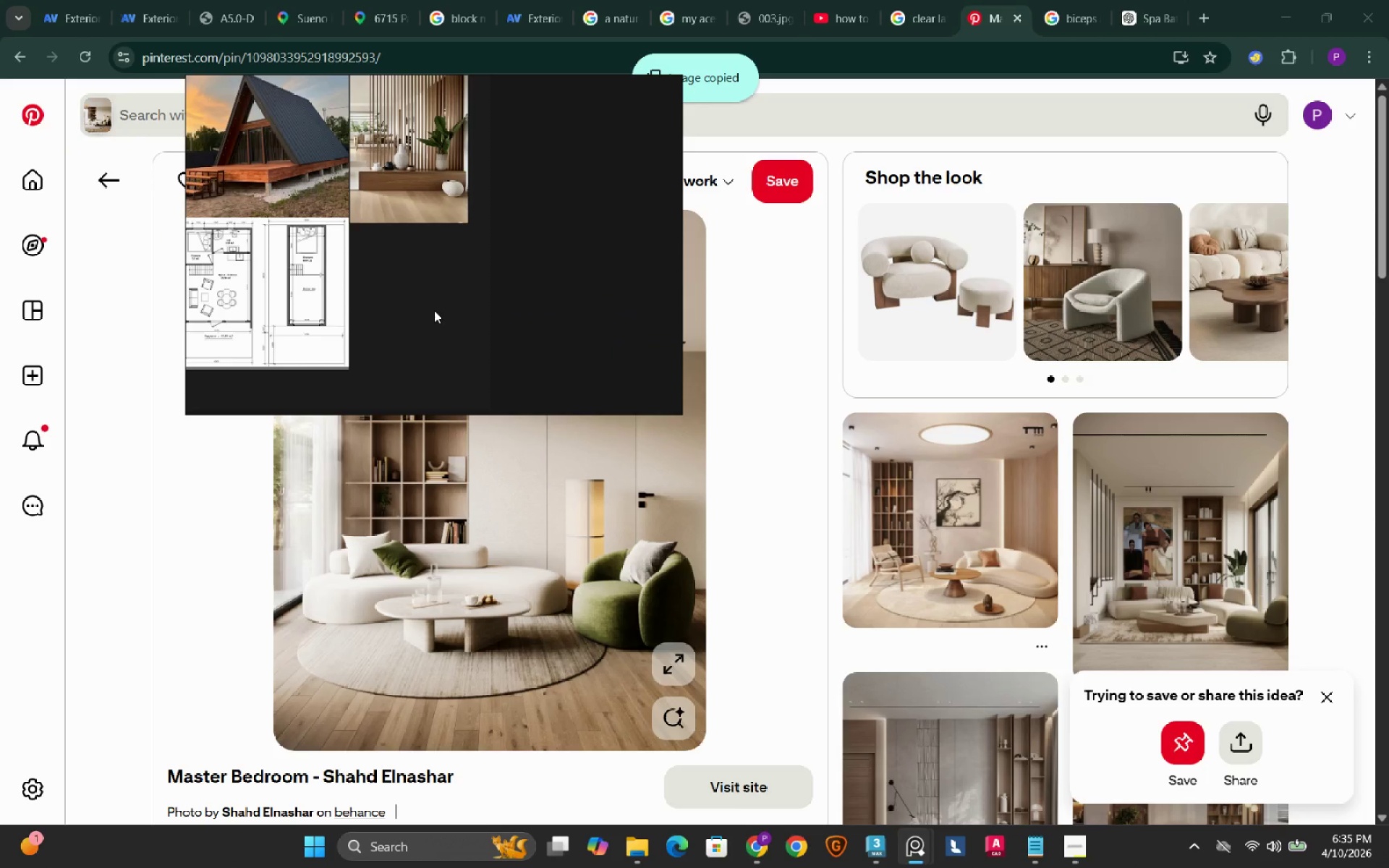 
key(Control+V)
 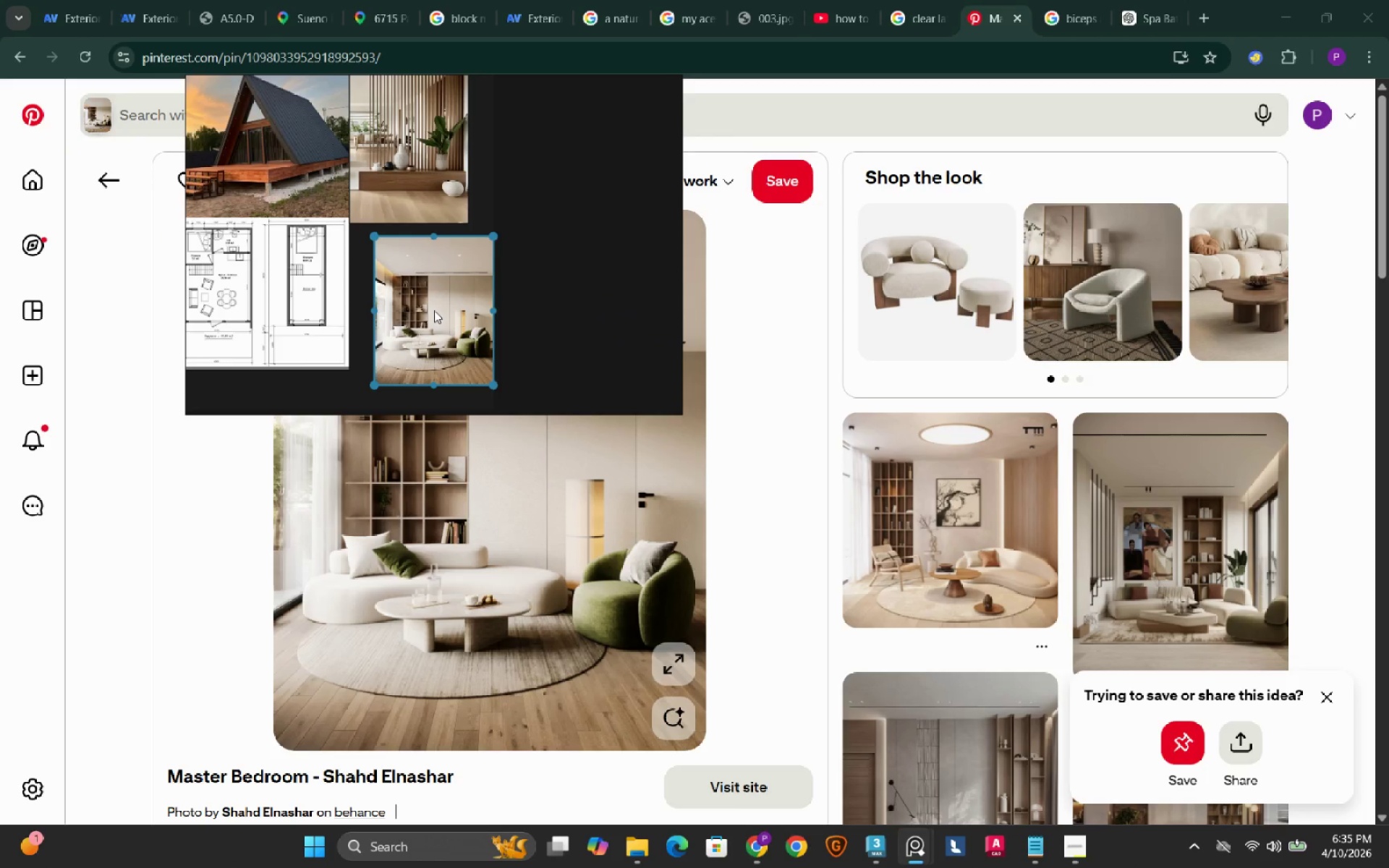 
left_click_drag(start_coordinate=[428, 305], to_coordinate=[401, 290])
 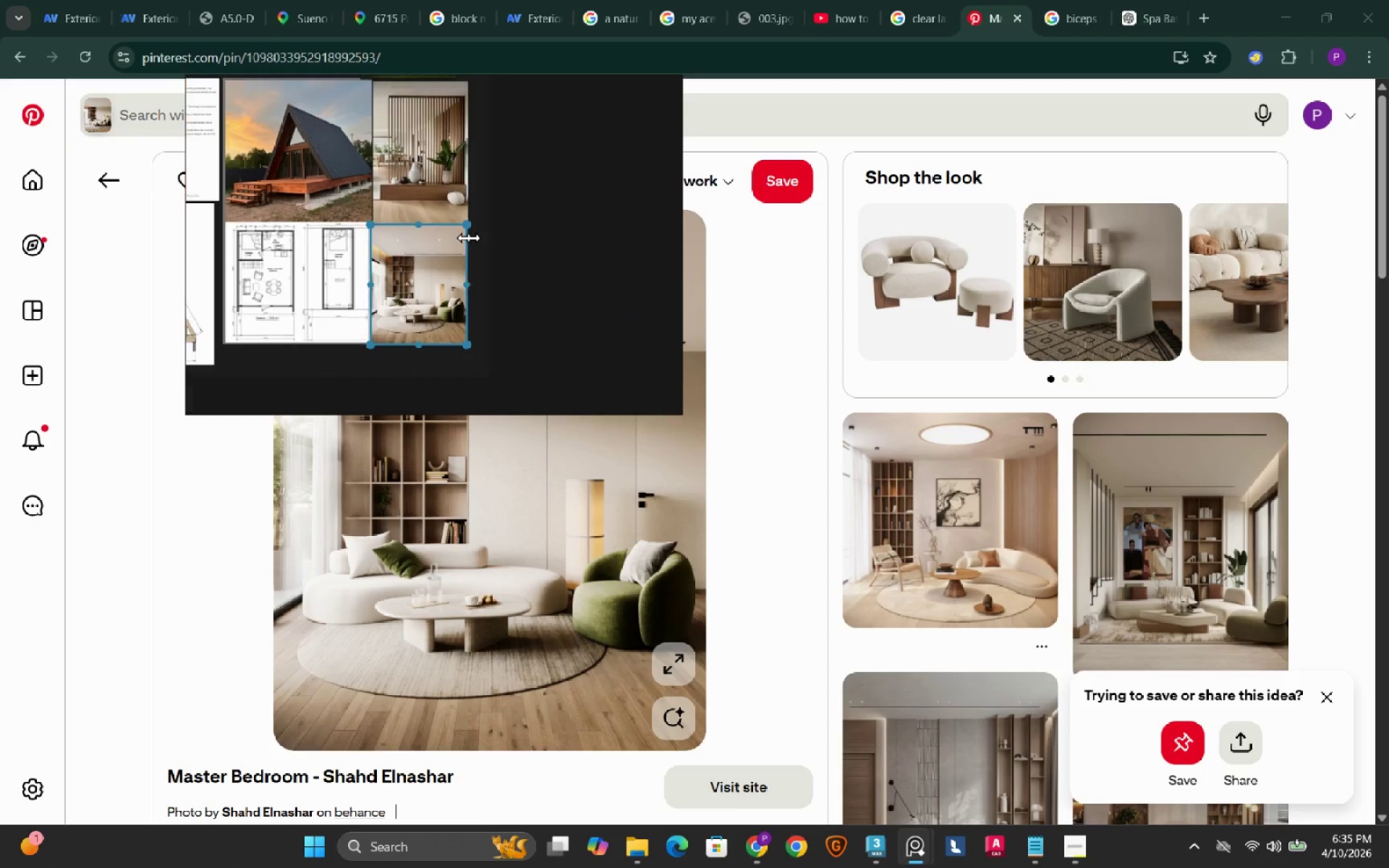 
scroll: coordinate [470, 238], scroll_direction: down, amount: 1.0
 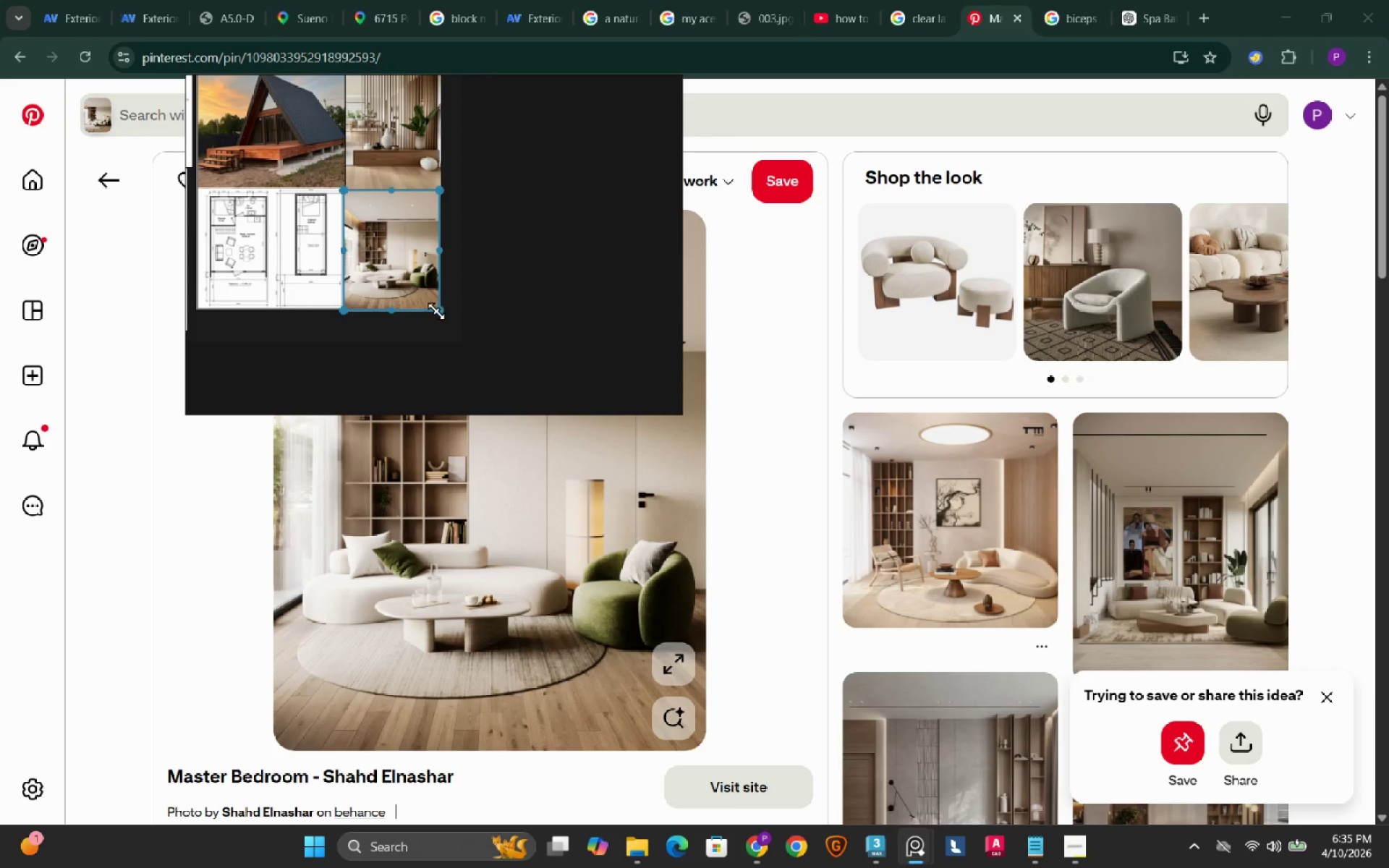 
left_click_drag(start_coordinate=[437, 312], to_coordinate=[498, 378])
 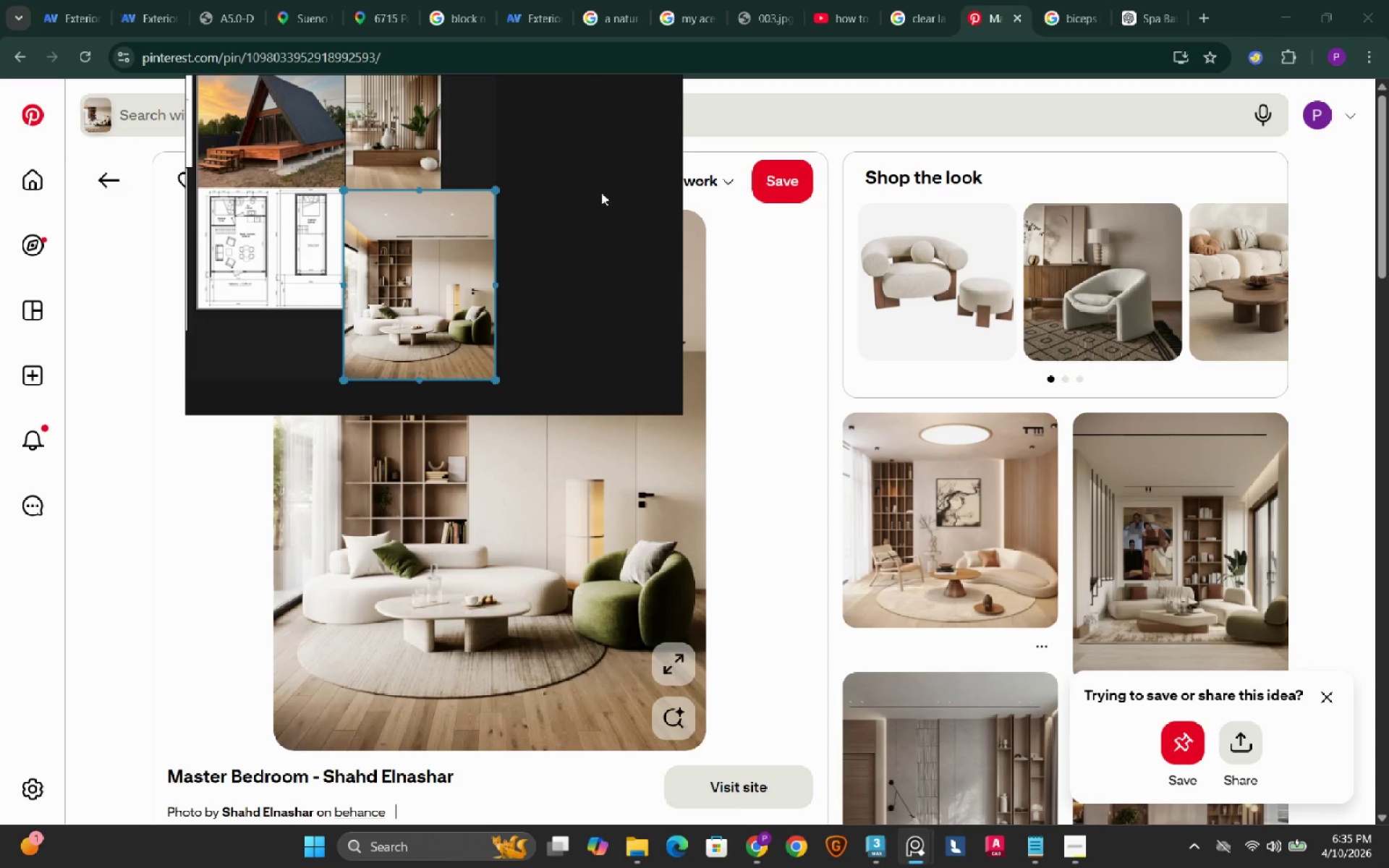 
wait(6.45)
 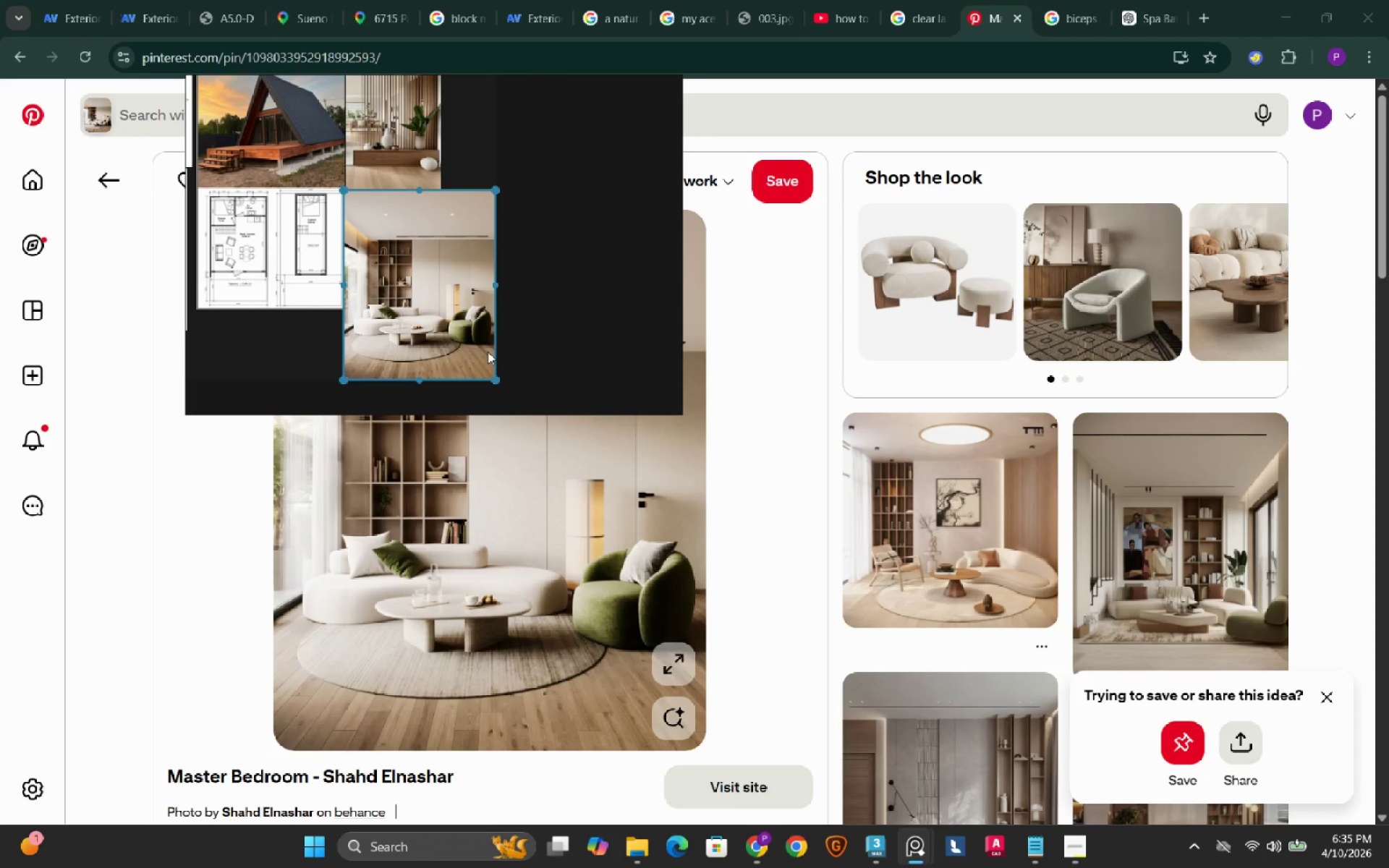 
left_click([635, 861])
 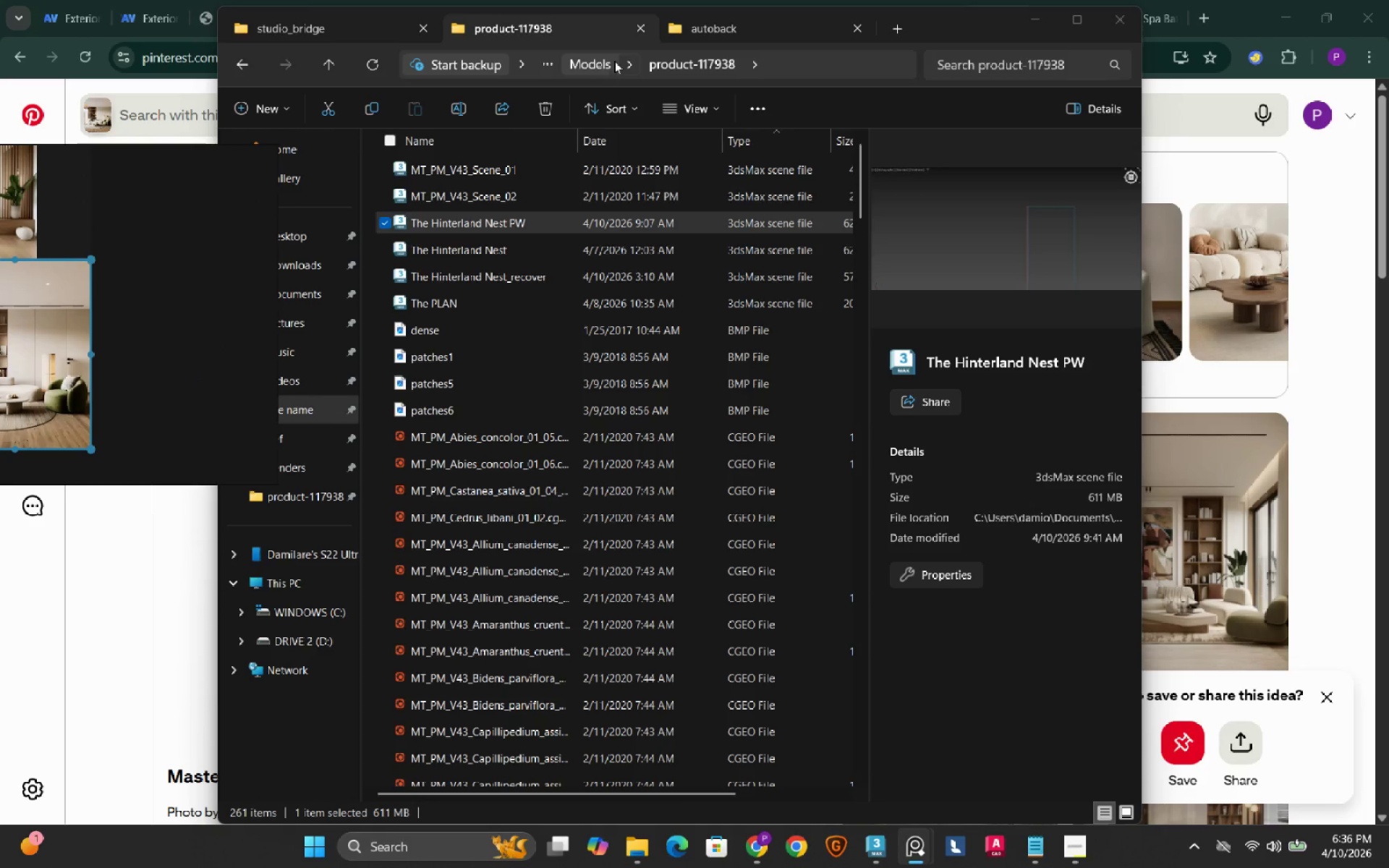 
left_click([682, 27])
 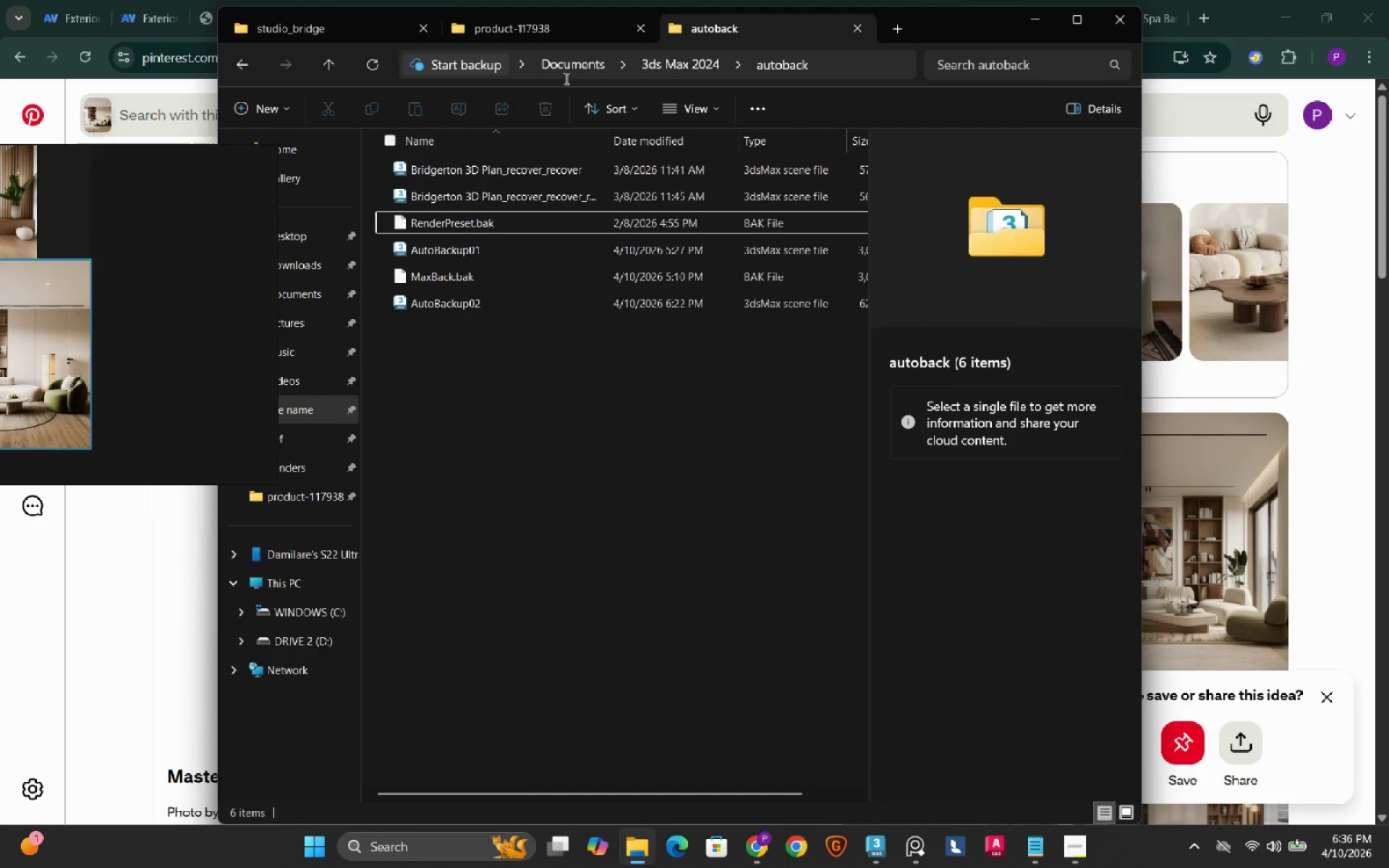 
left_click([572, 67])
 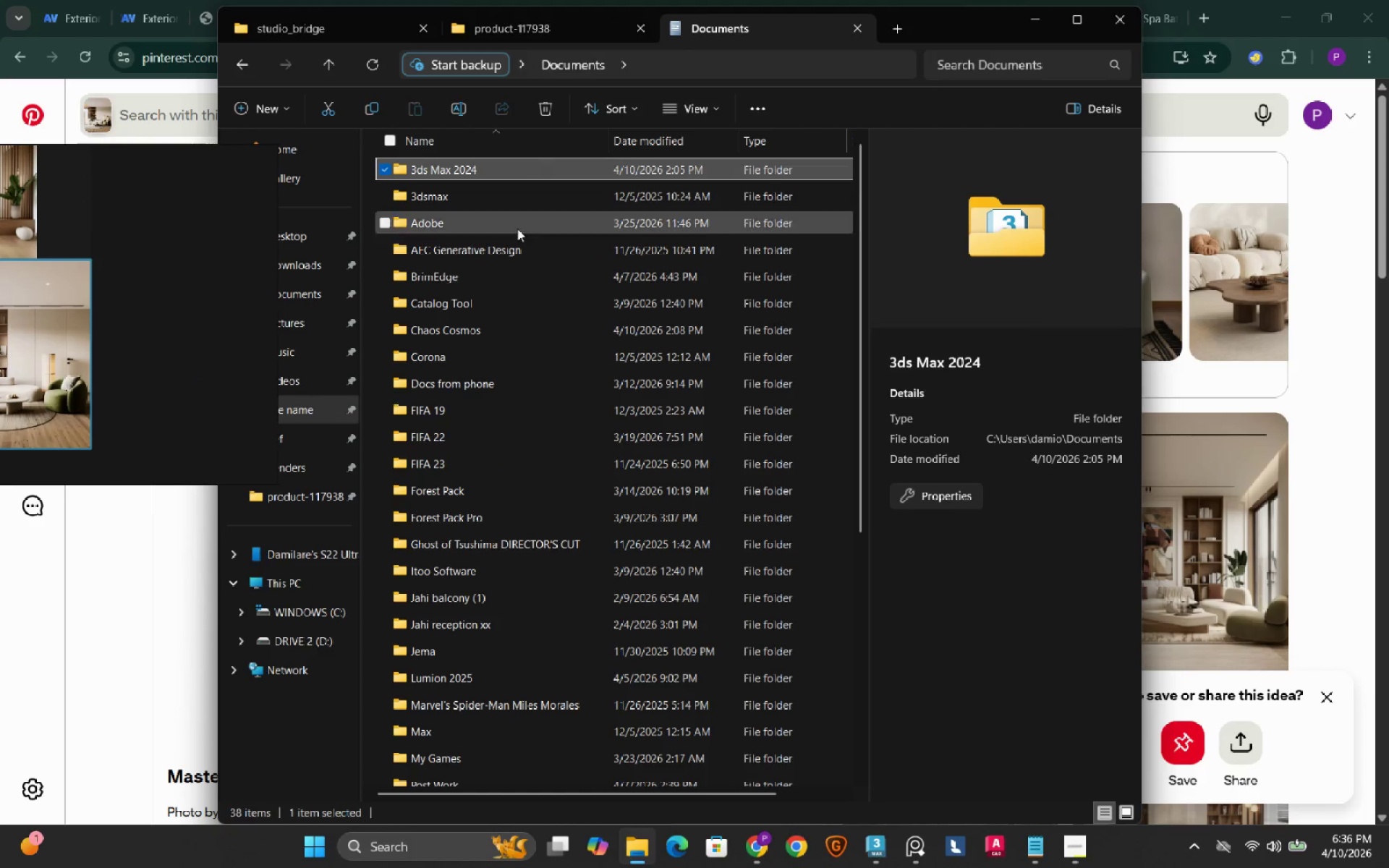 
scroll: coordinate [519, 325], scroll_direction: down, amount: 3.0
 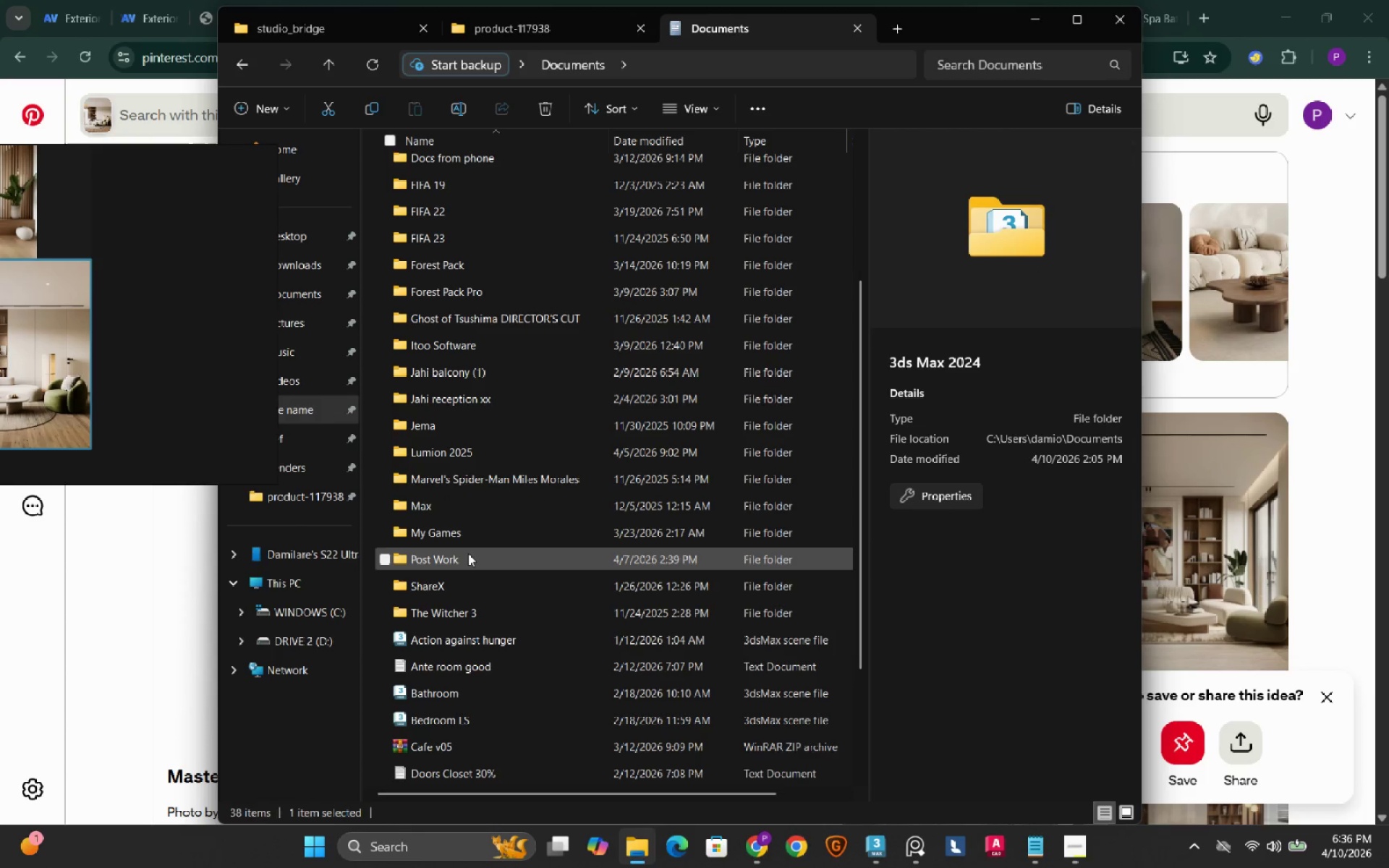 
double_click([468, 553])
 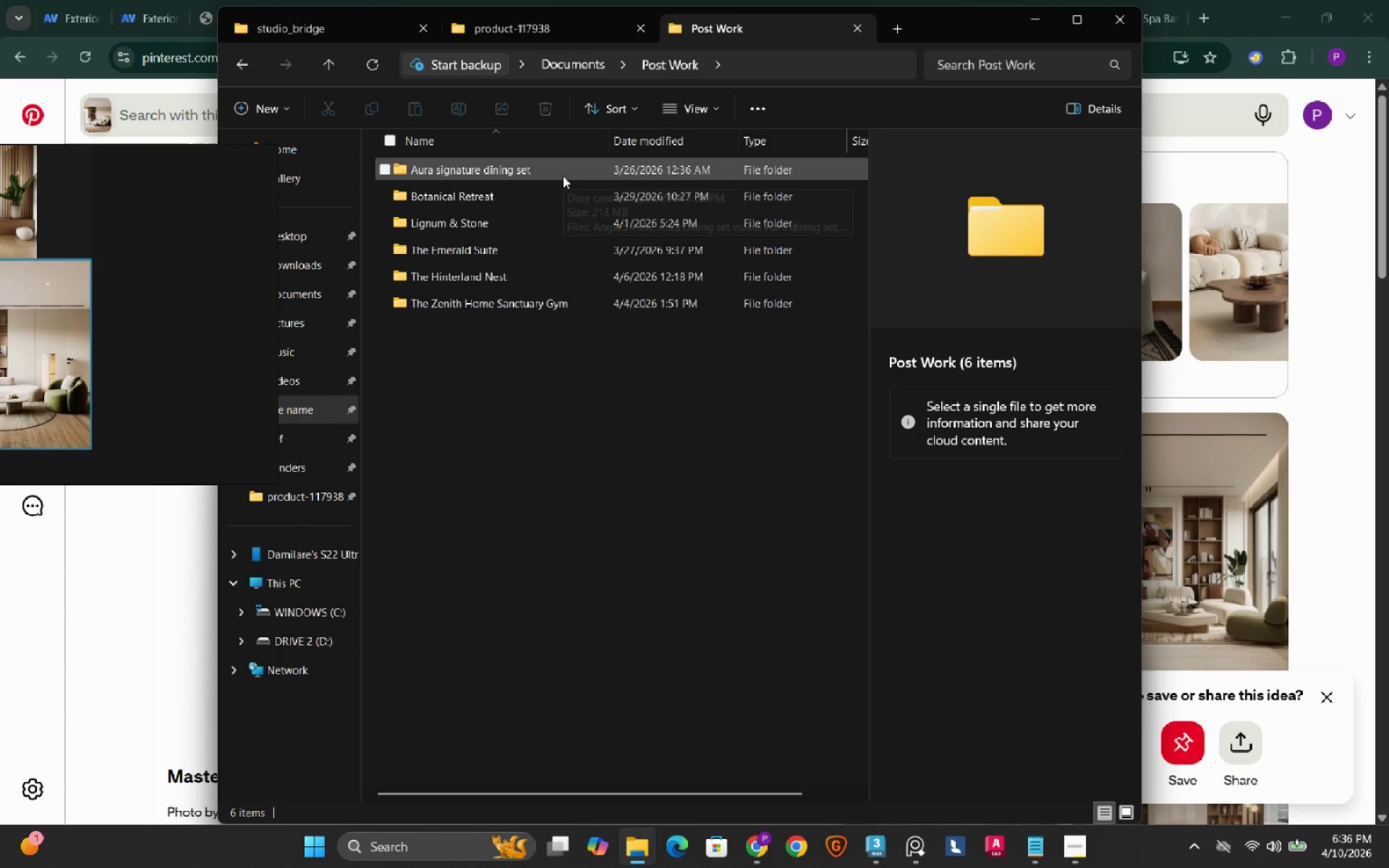 
double_click([563, 176])
 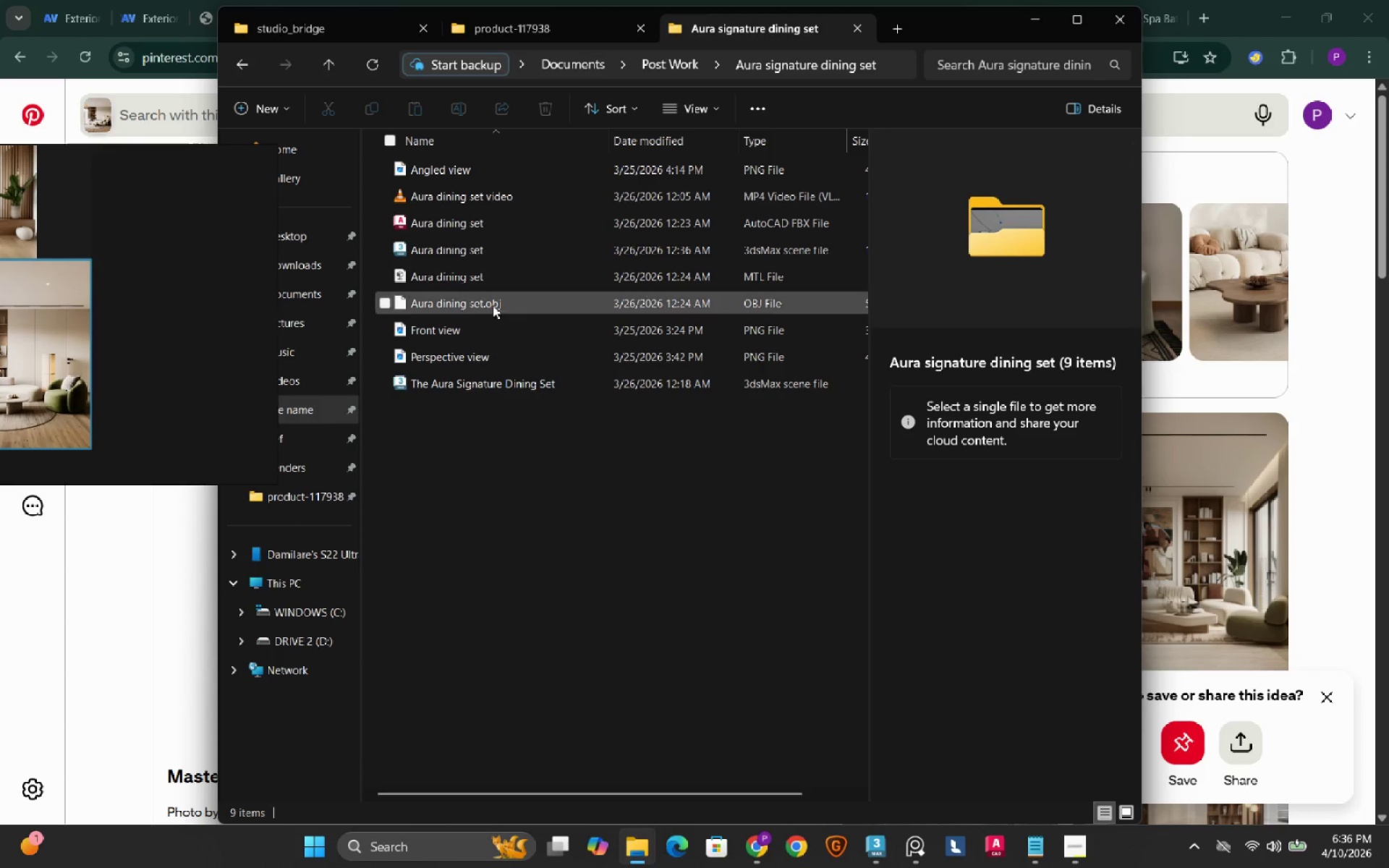 
left_click([470, 328])
 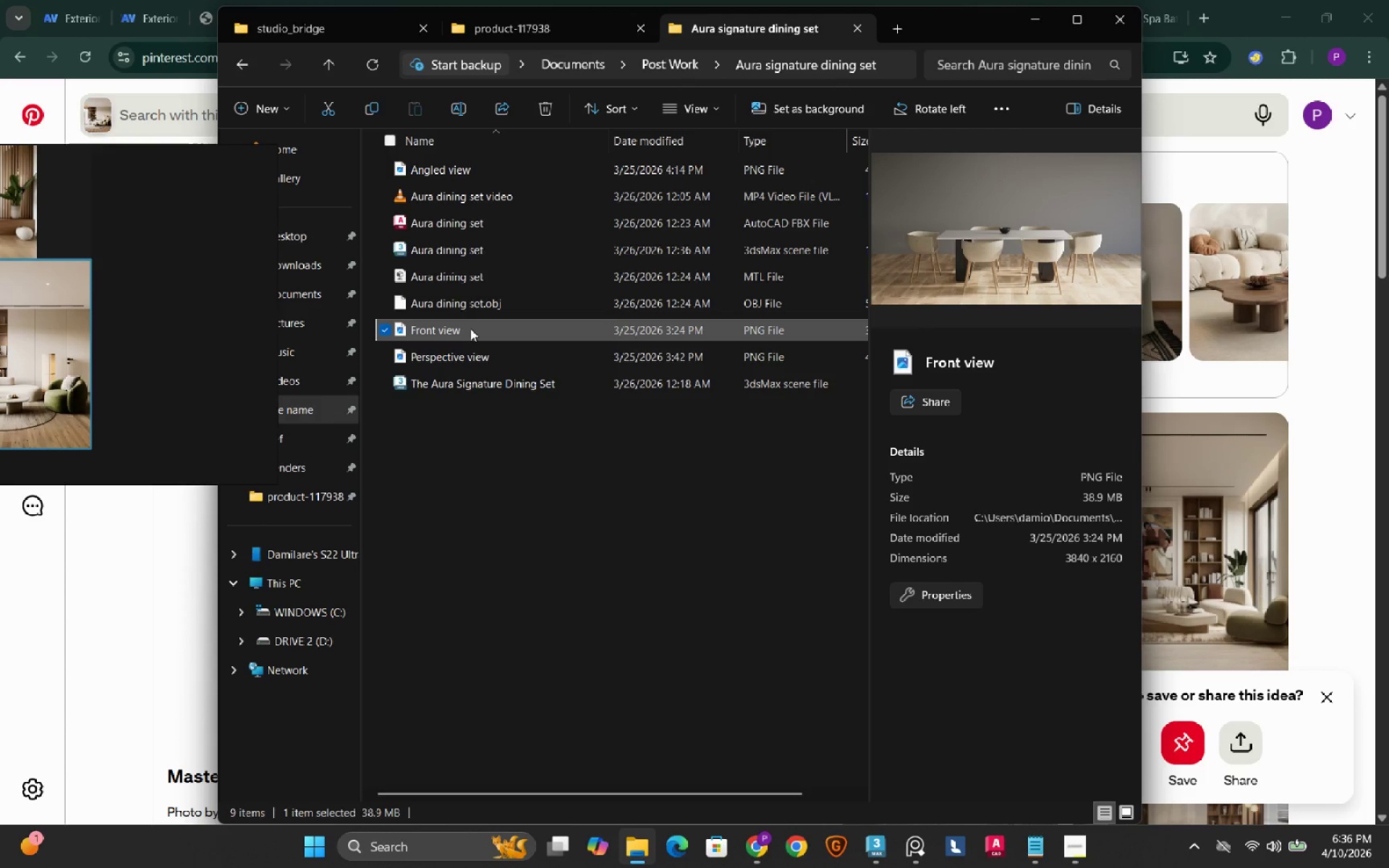 
wait(7.99)
 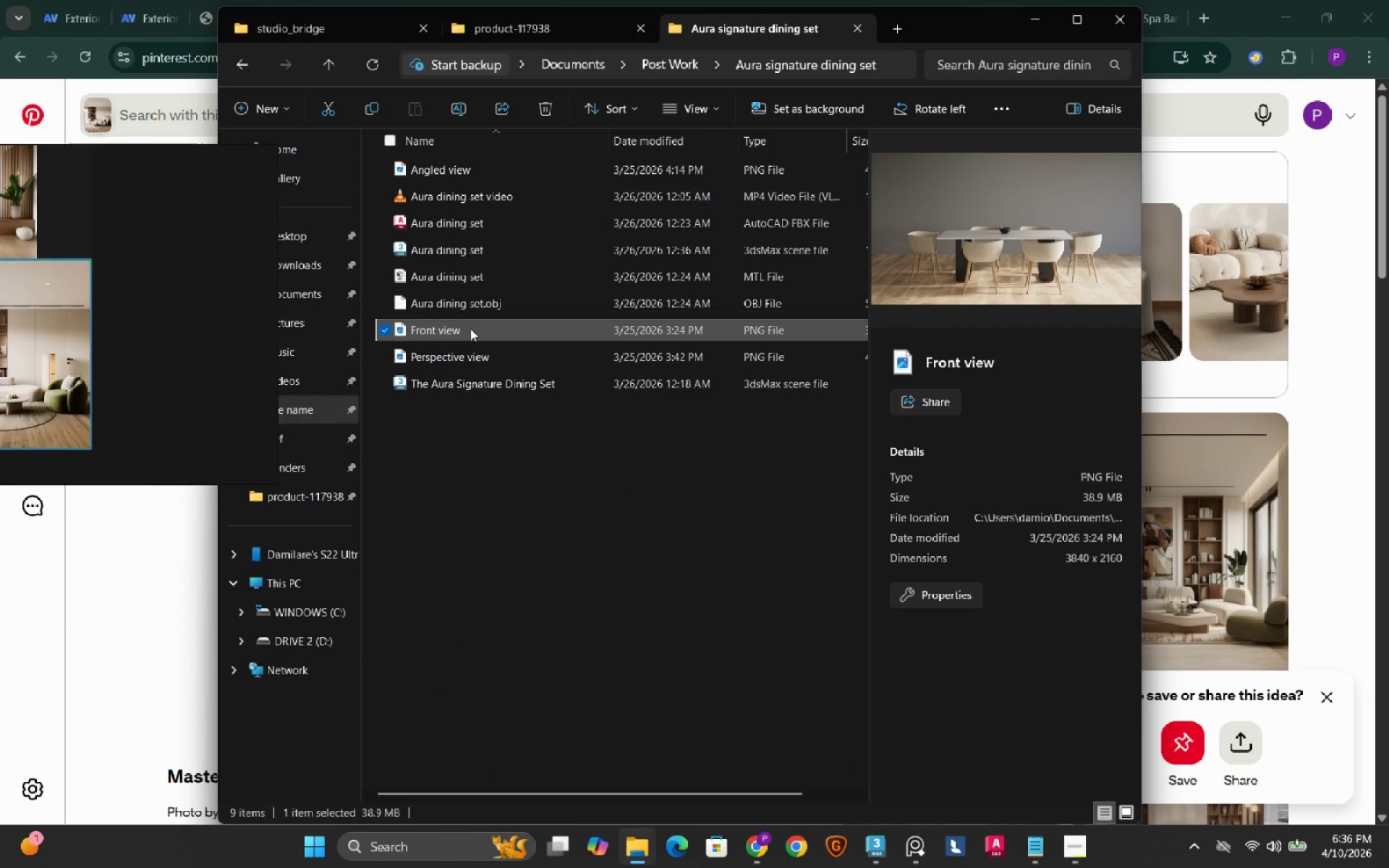 
left_click([583, 547])
 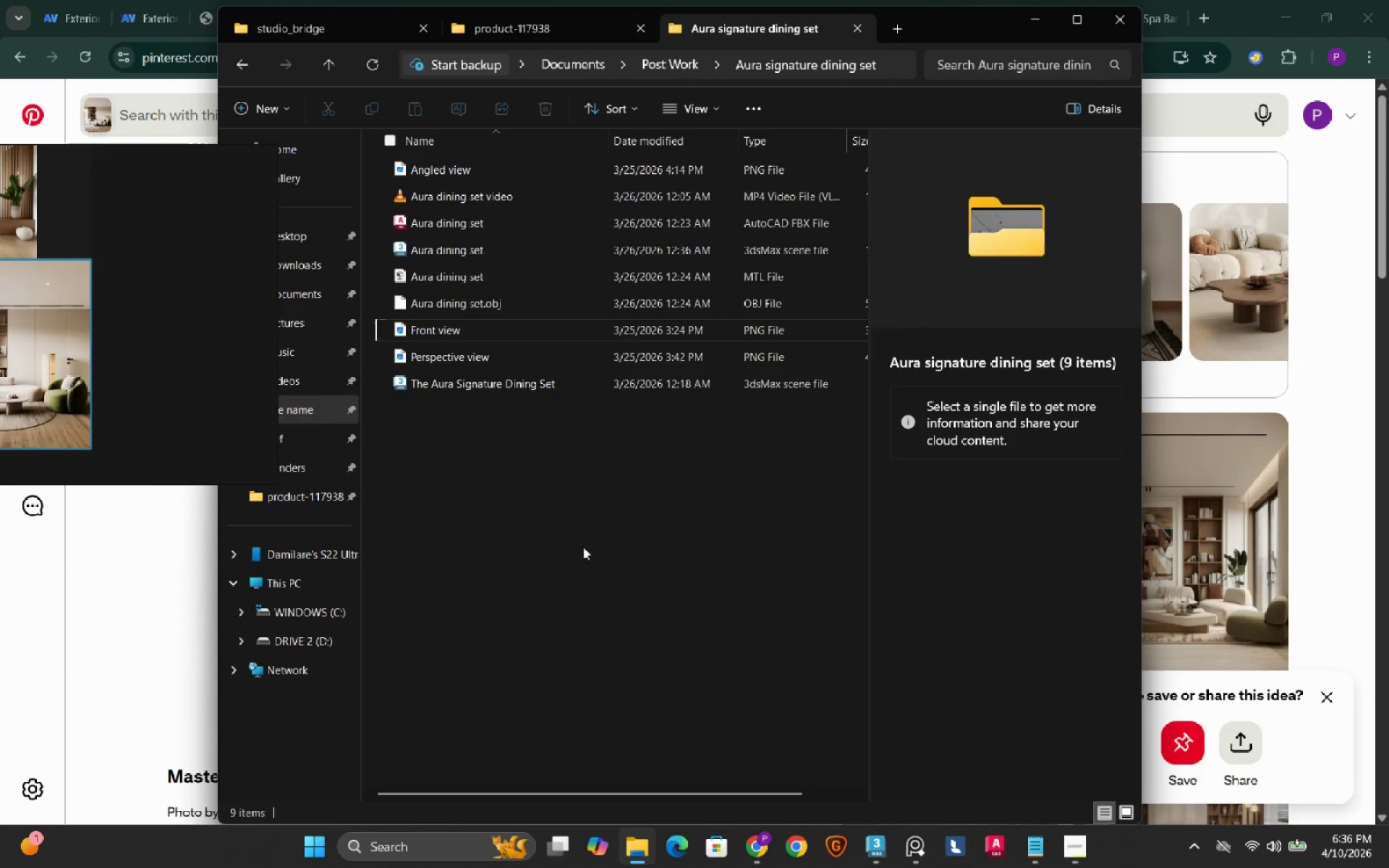 
 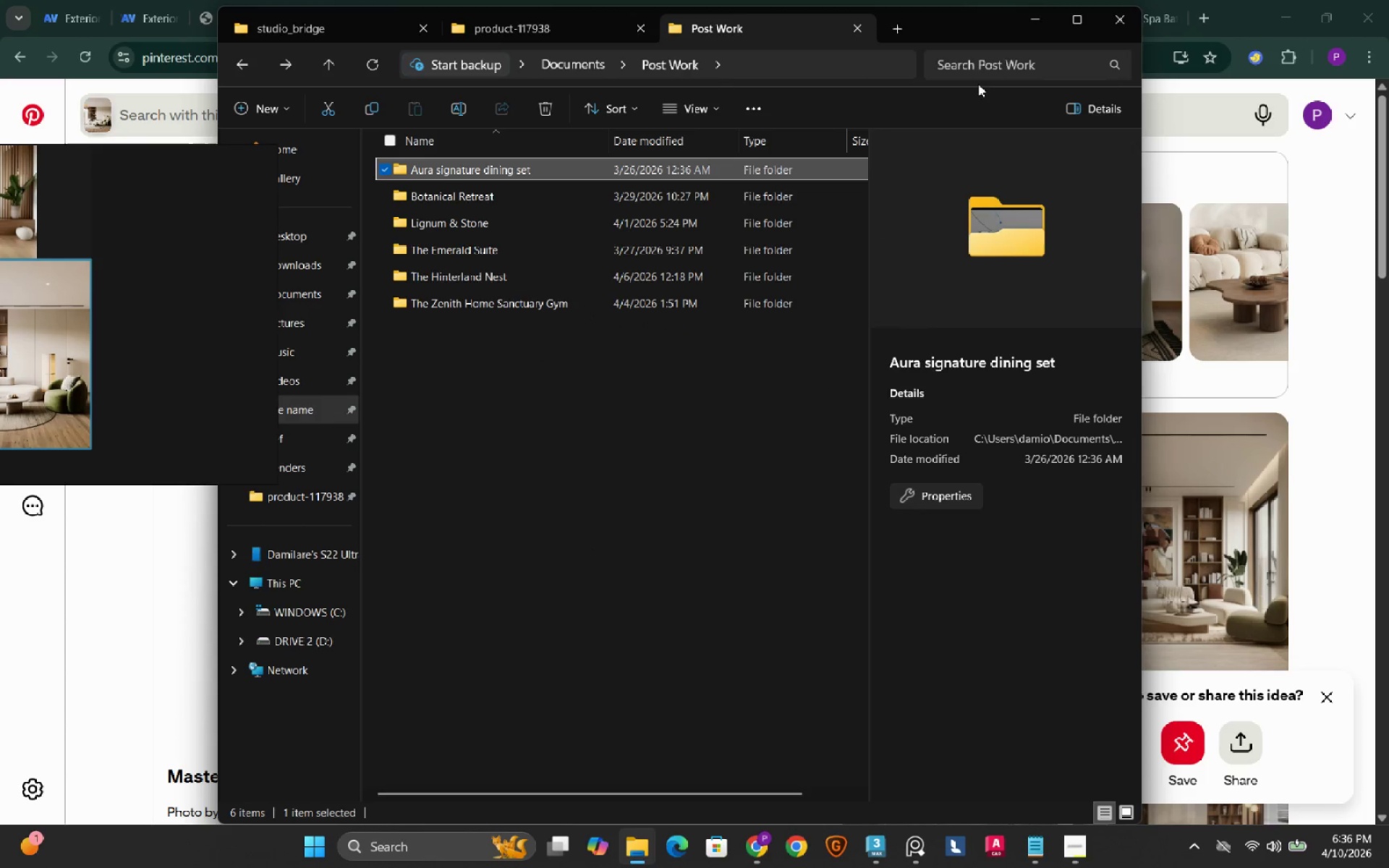 
left_click([1026, 32])
 